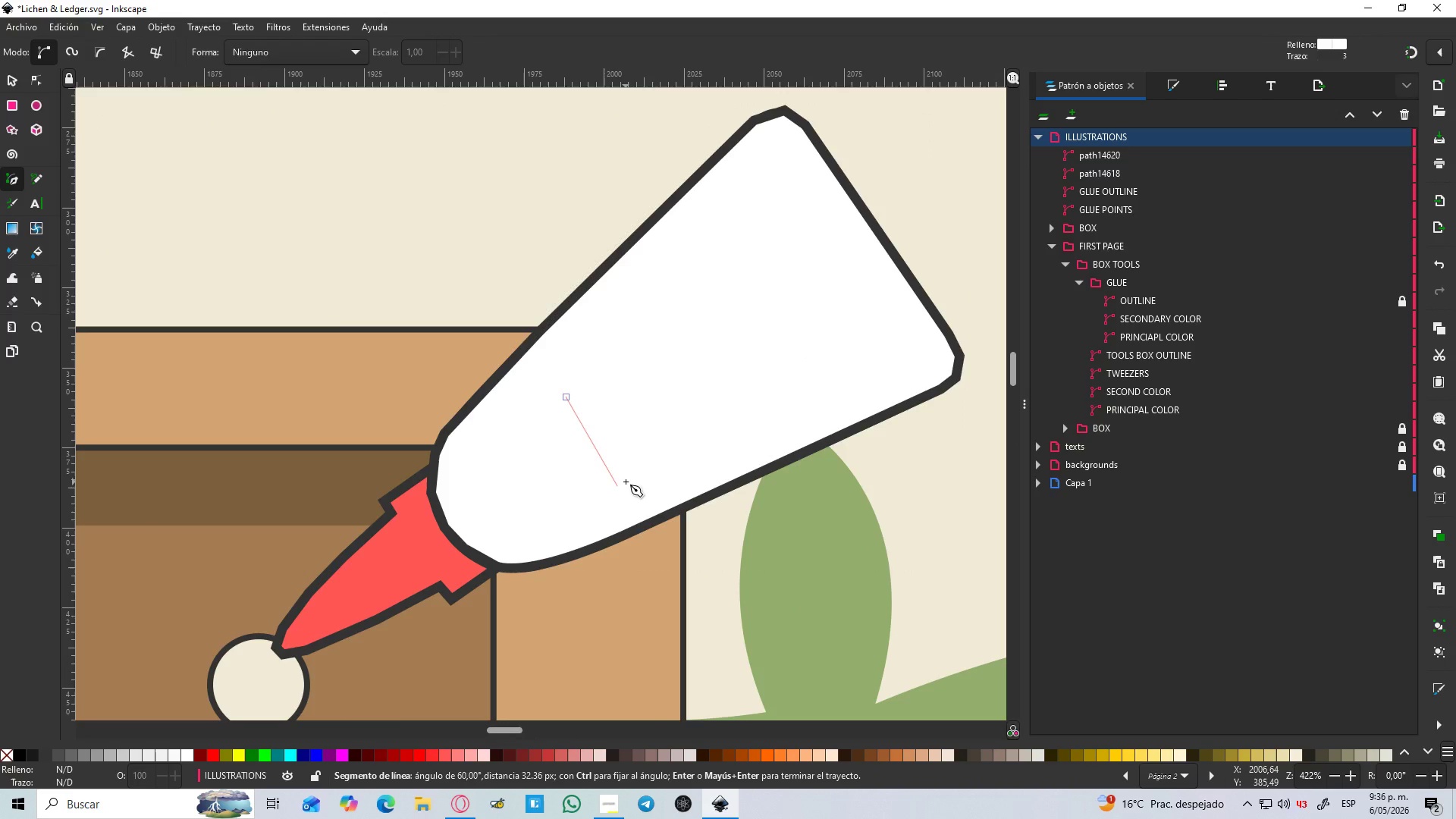 
left_click([626, 482])
 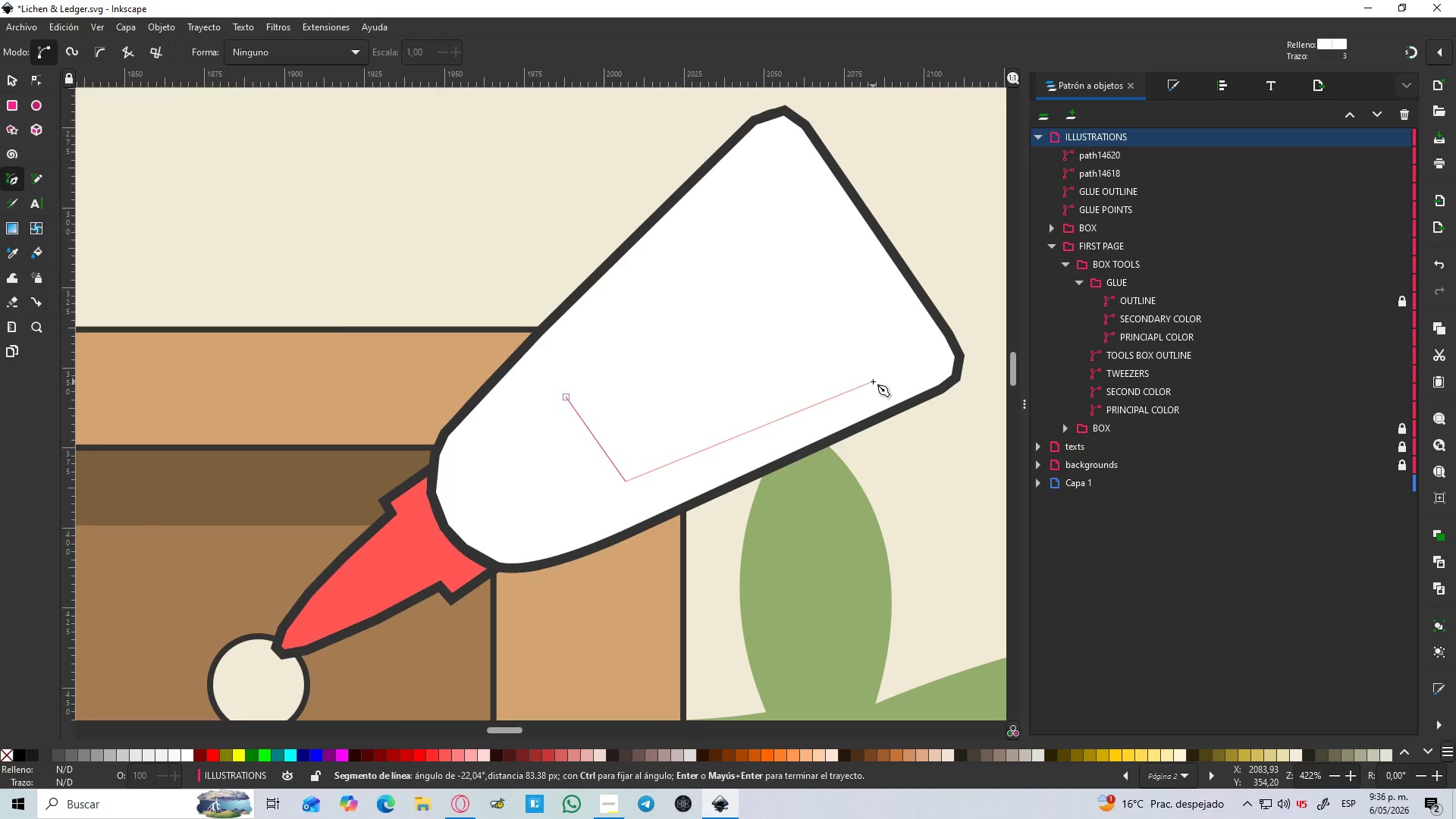 
left_click([873, 381])
 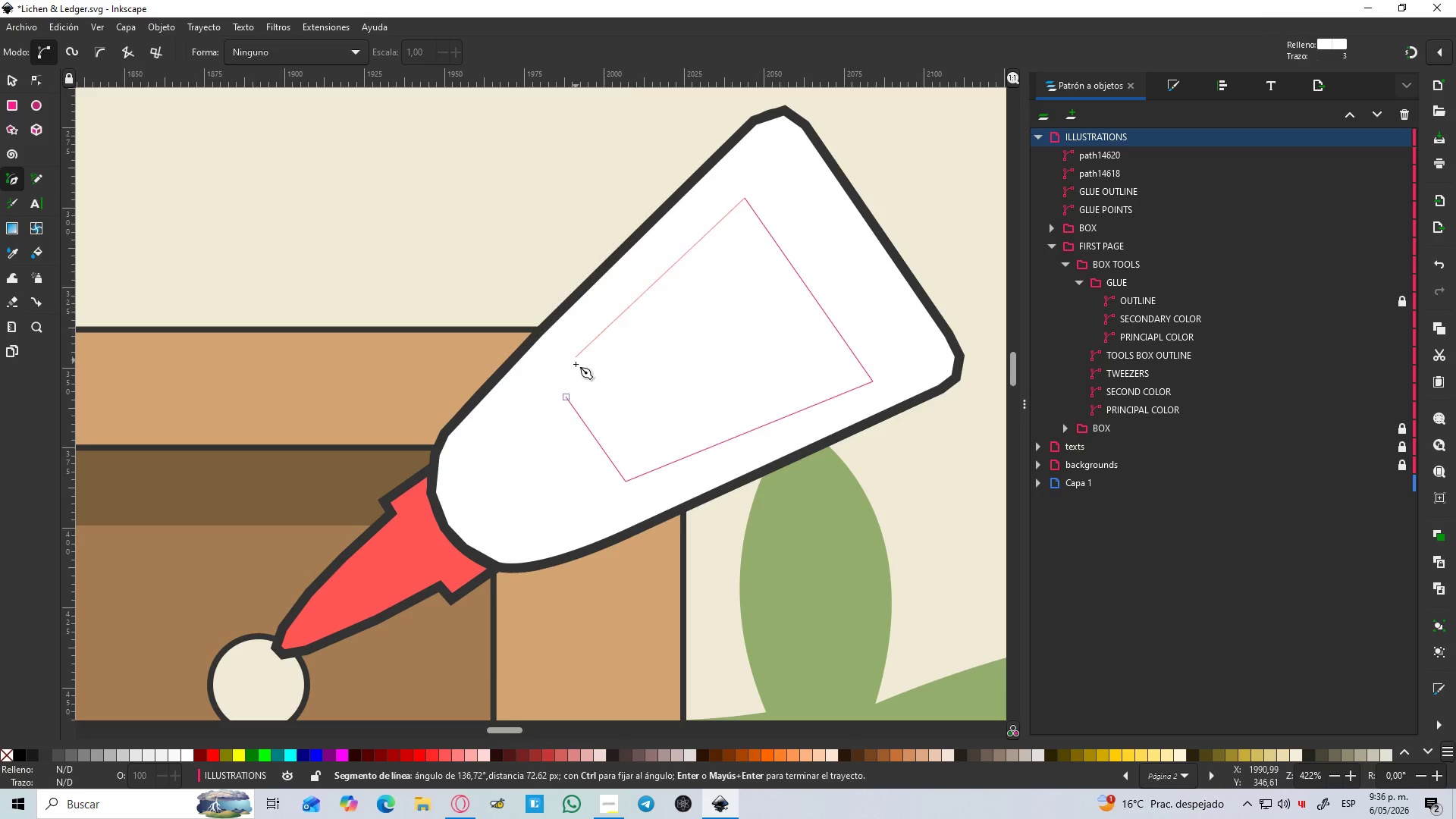 
left_click([569, 397])
 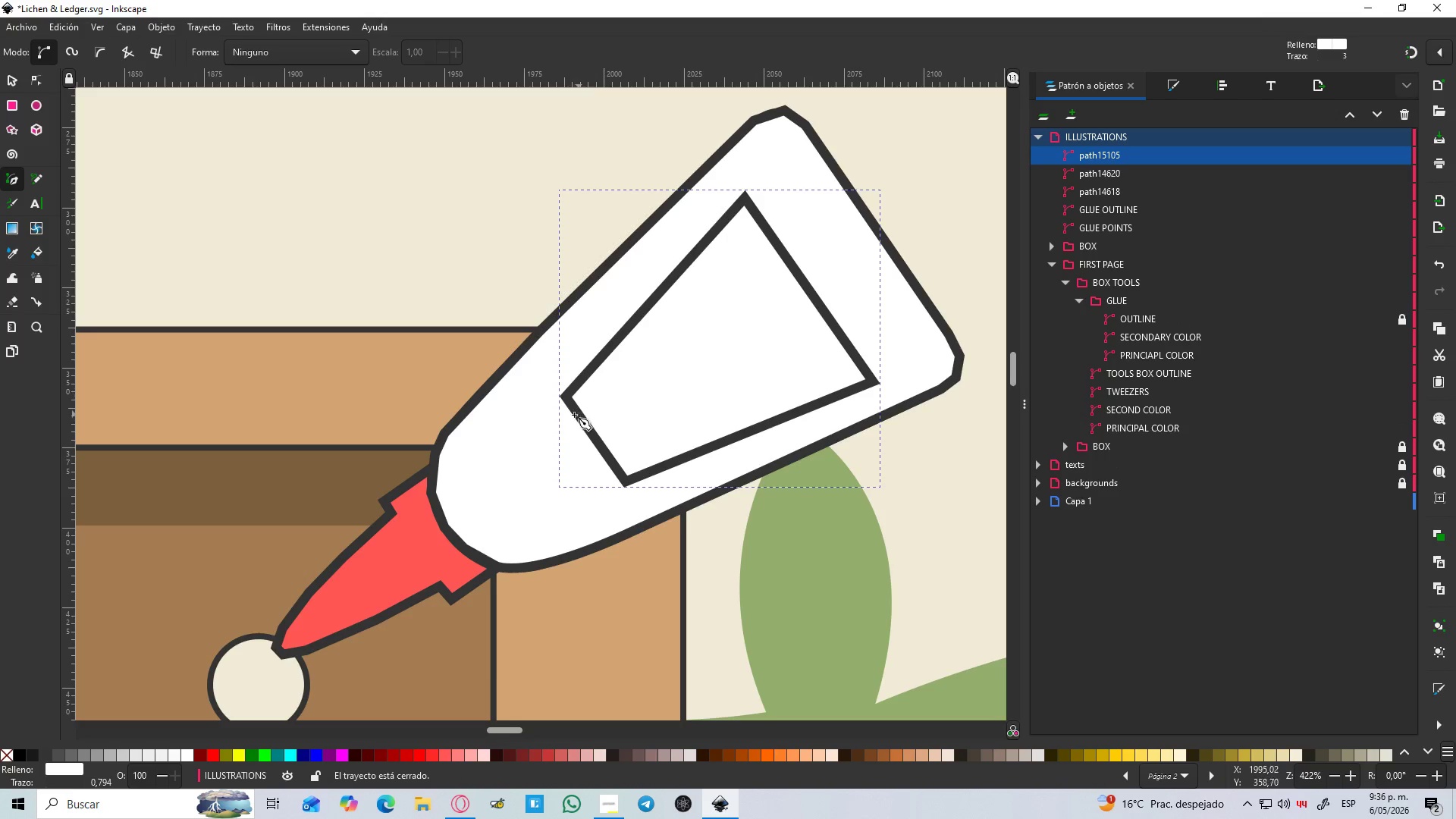 
key(D)
 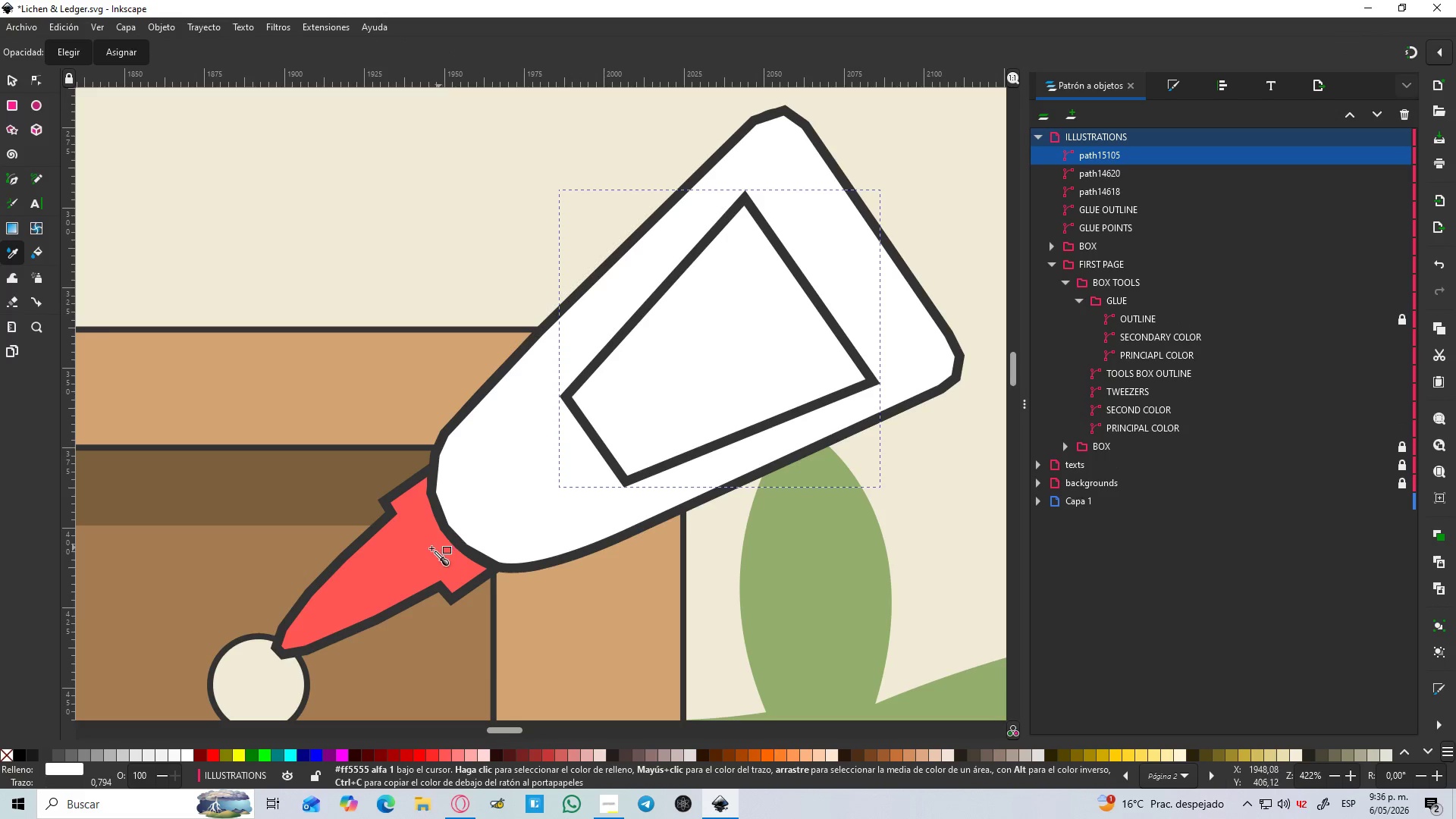 
left_click([428, 549])
 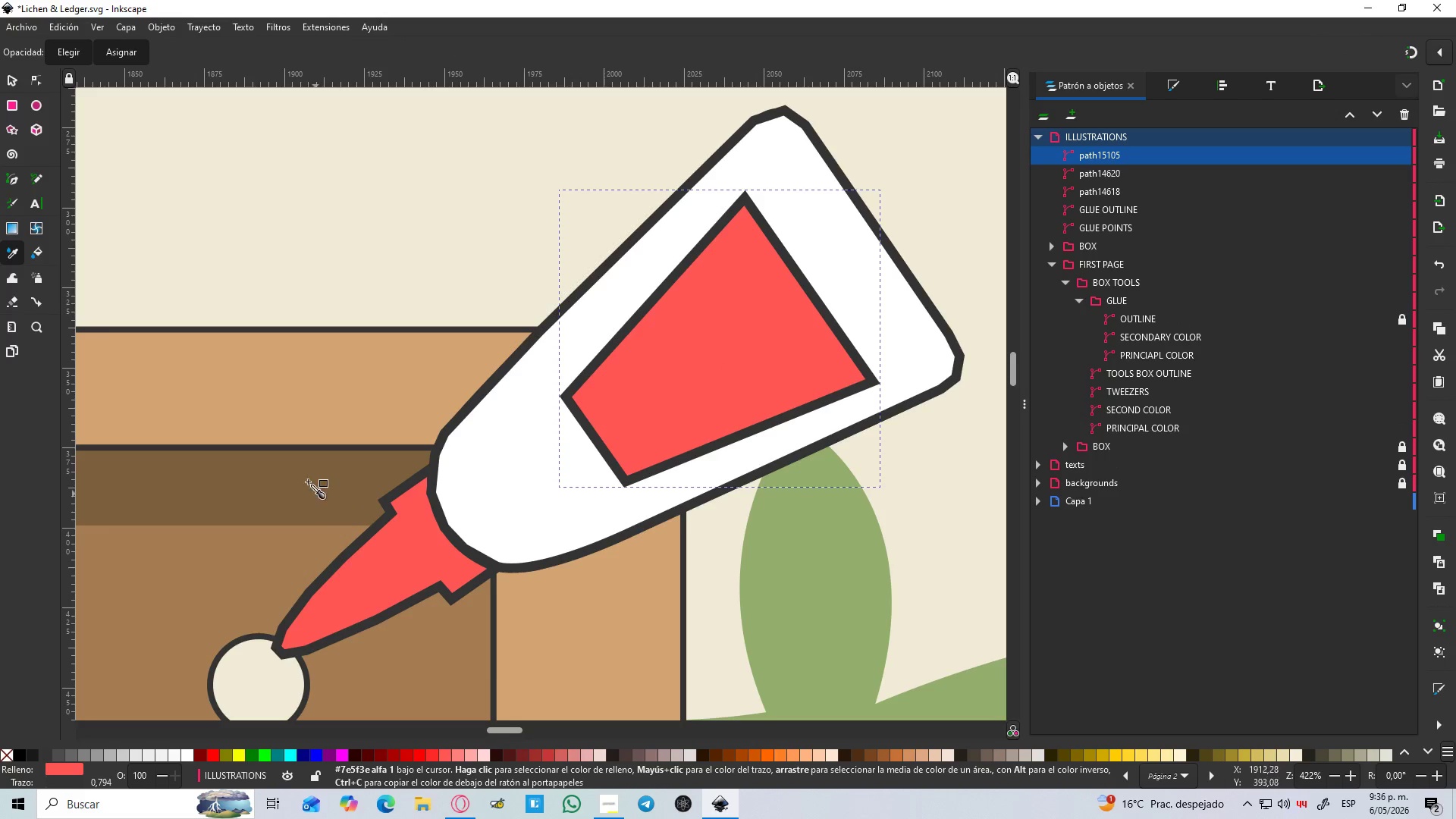 
left_click([20, 80])
 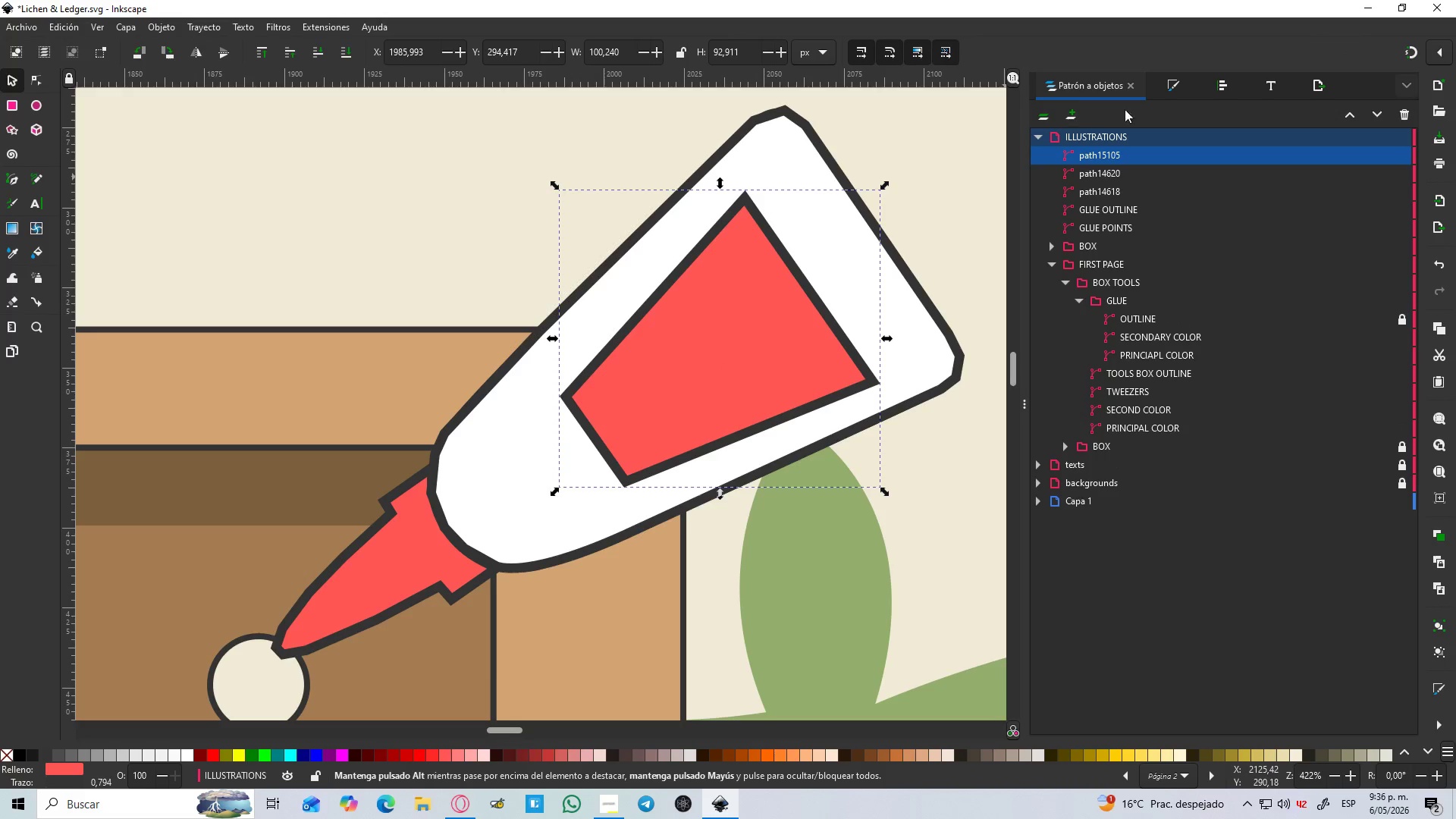 
left_click([1173, 79])
 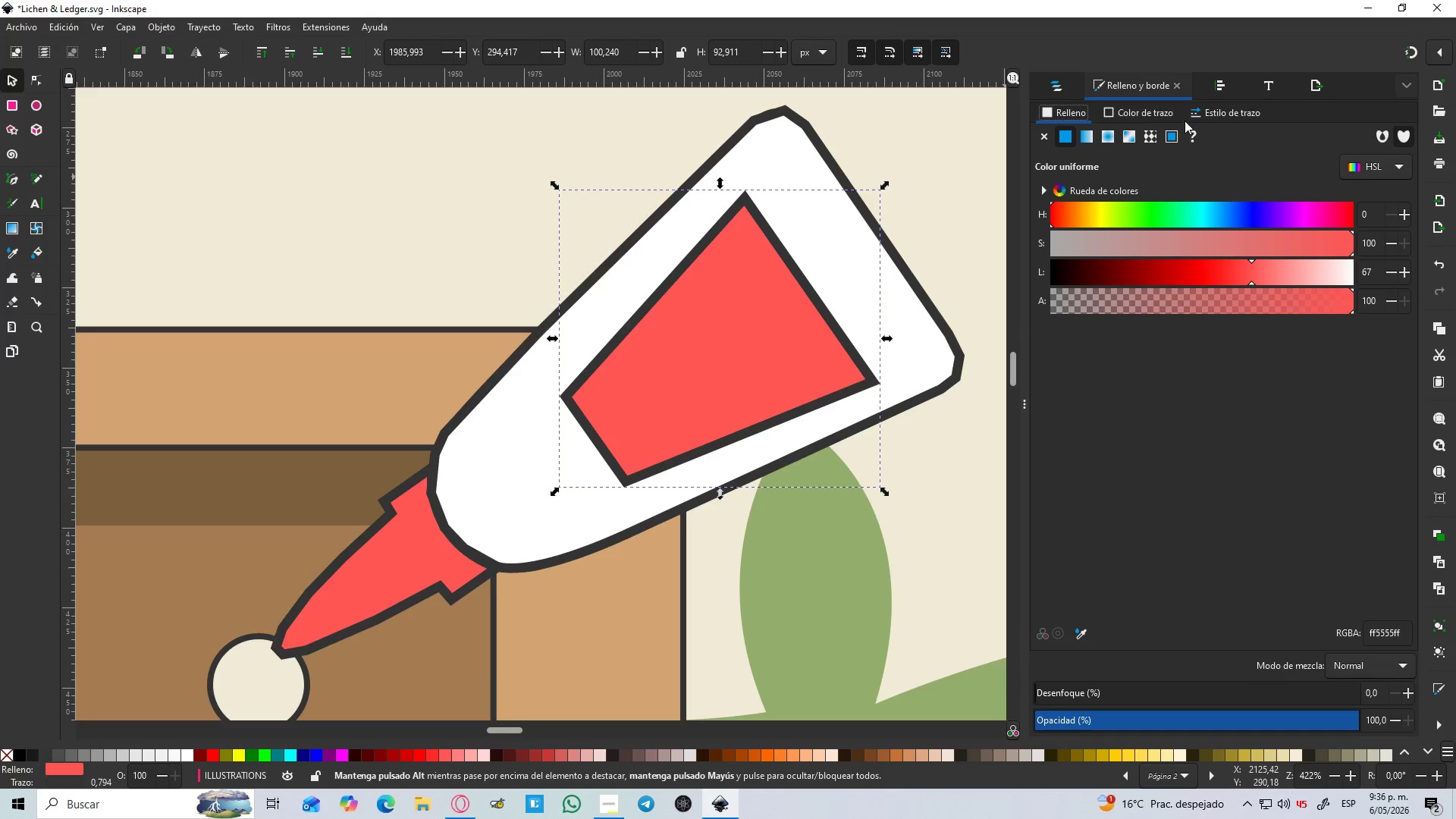 
left_click([1200, 107])
 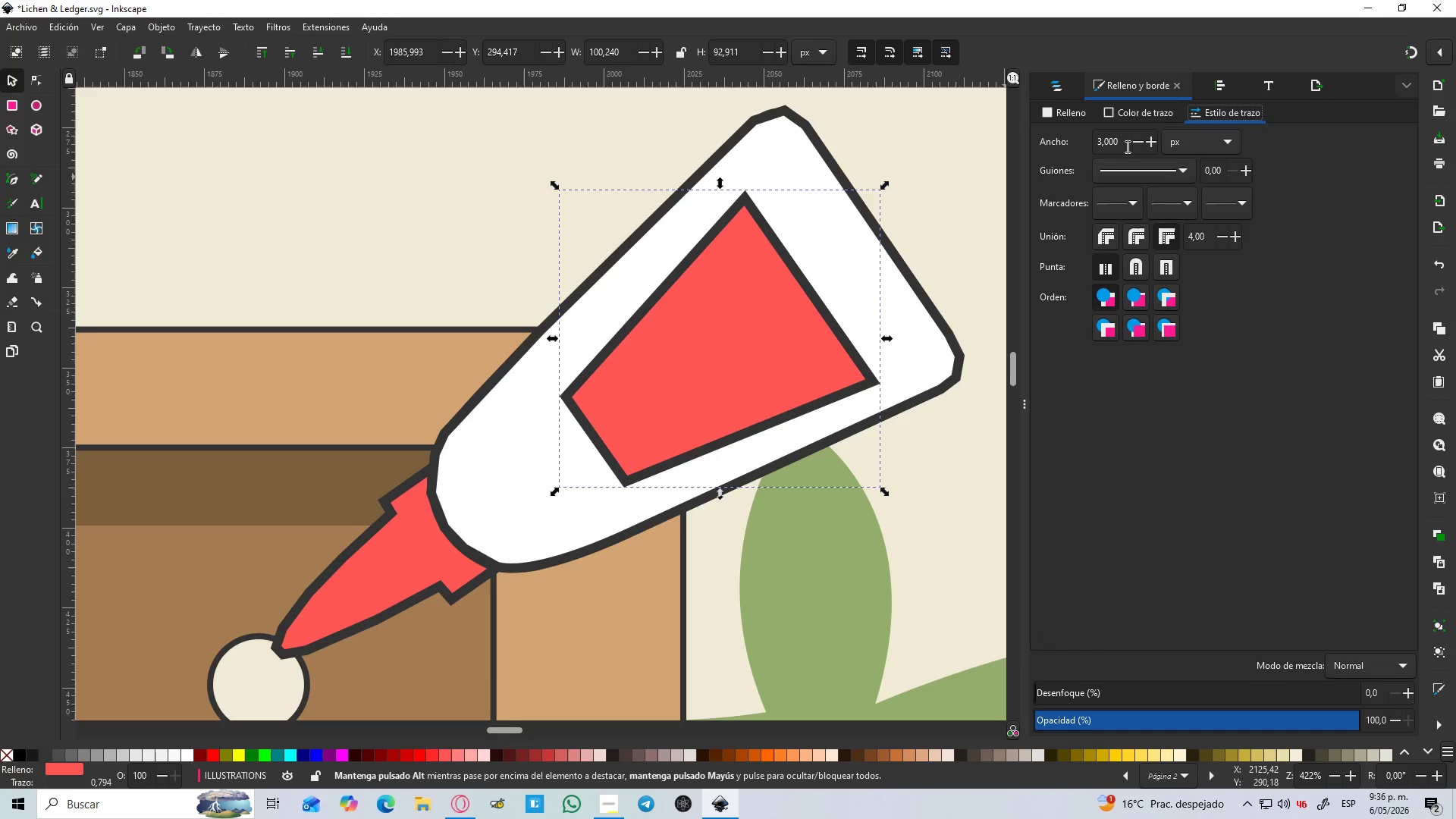 
left_click_drag(start_coordinate=[1126, 146], to_coordinate=[1074, 151])
 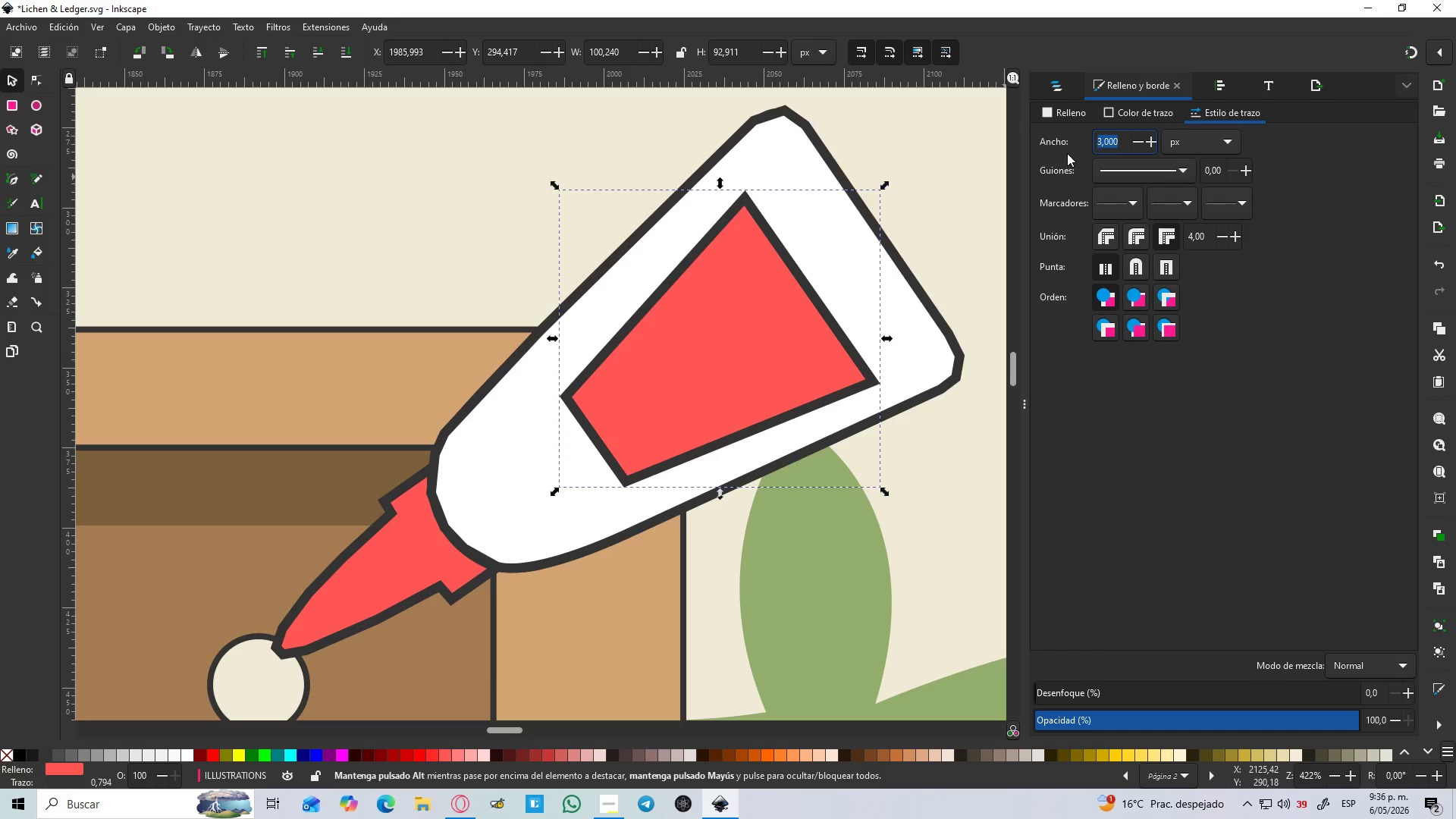 
key(Numpad2)
 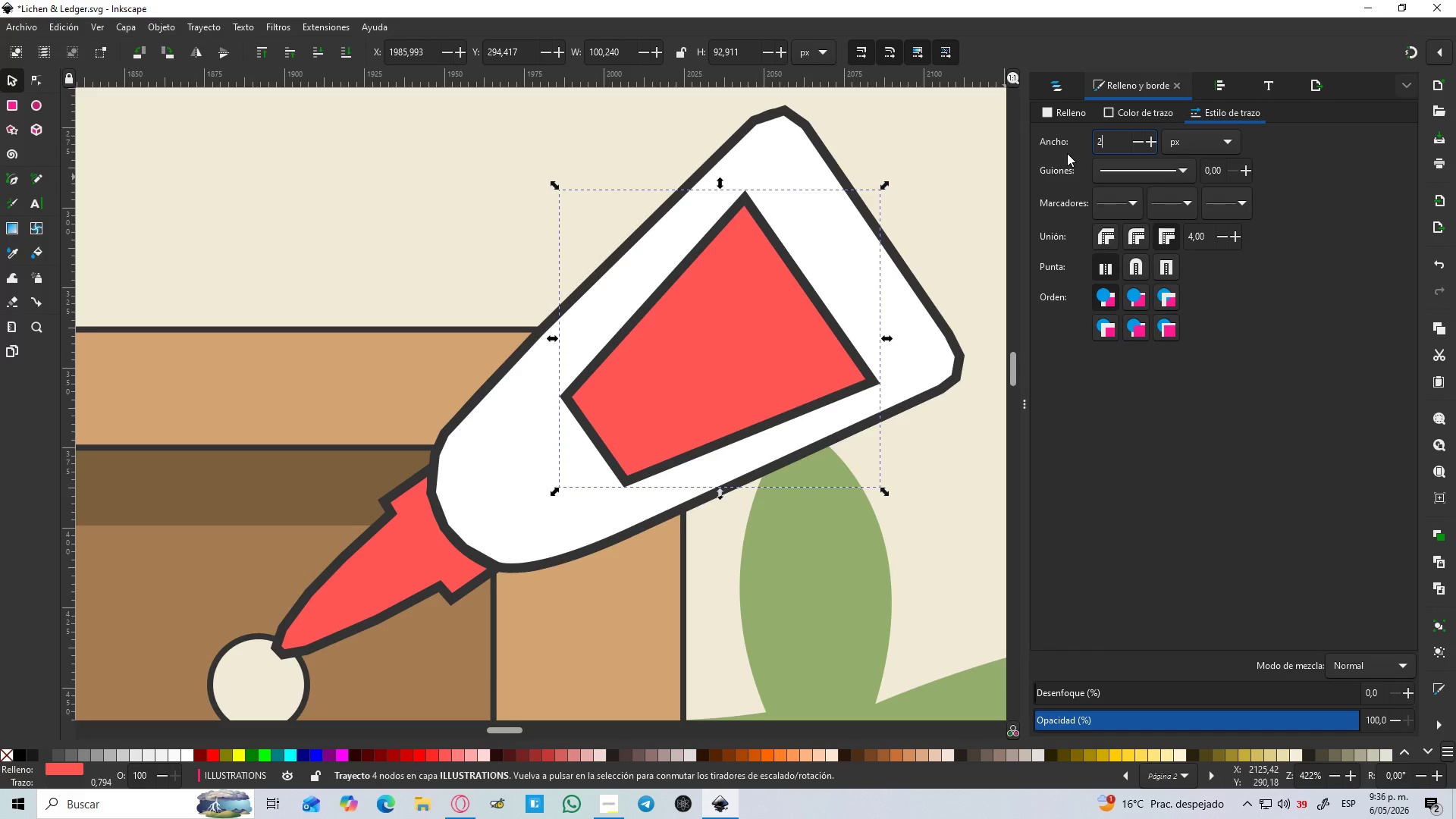 
key(Enter)
 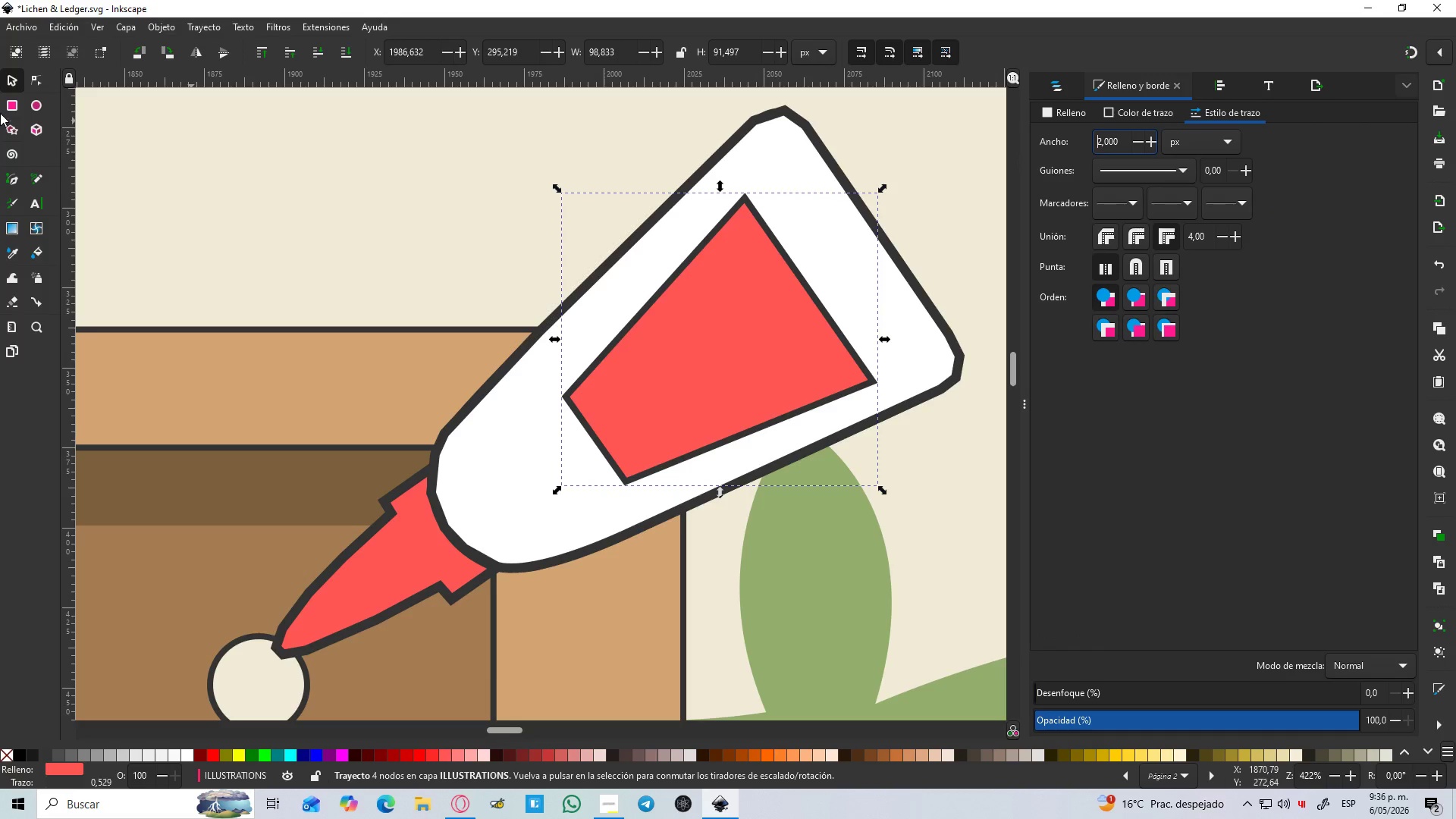 
left_click([11, 75])
 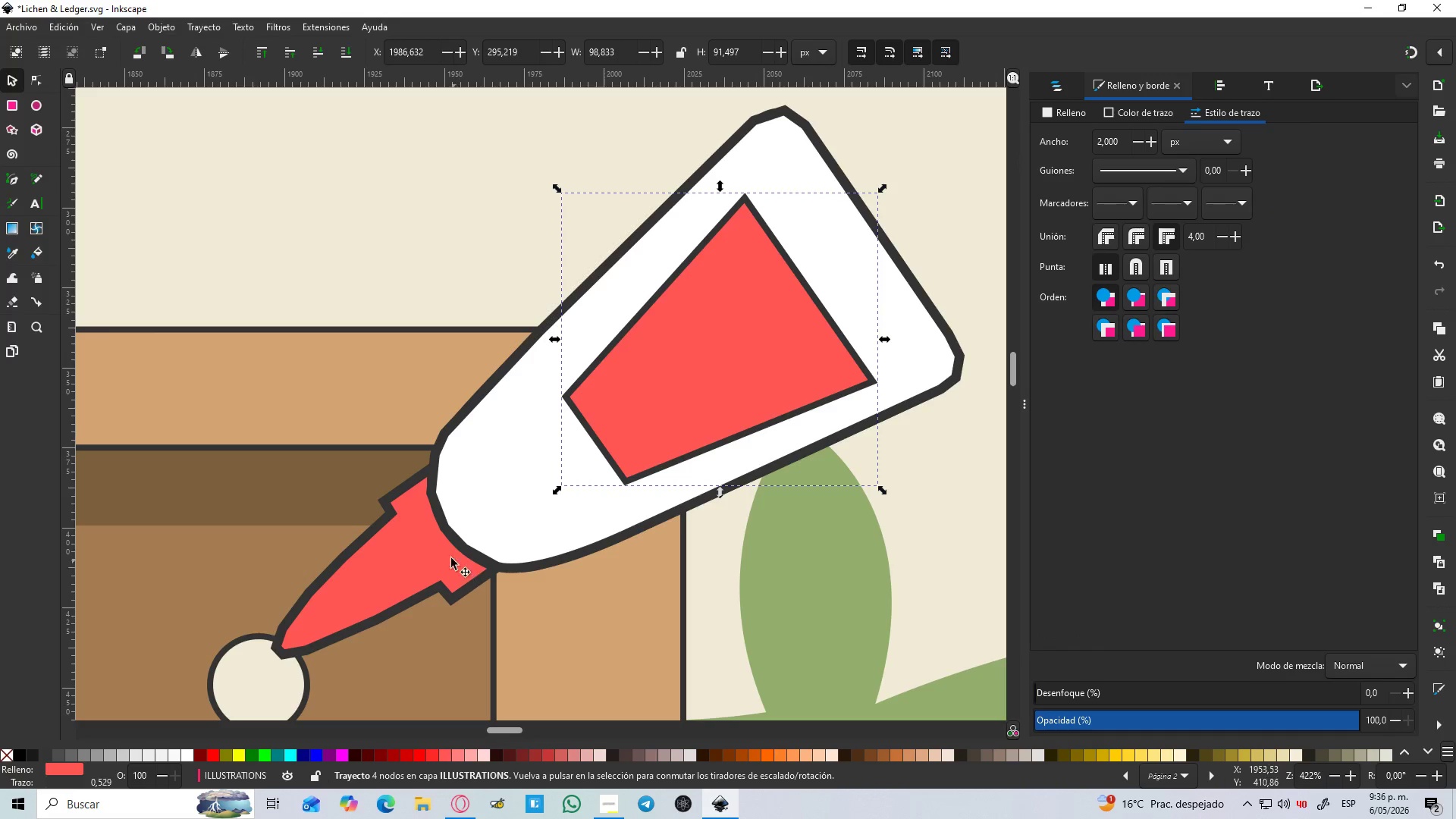 
left_click([436, 560])
 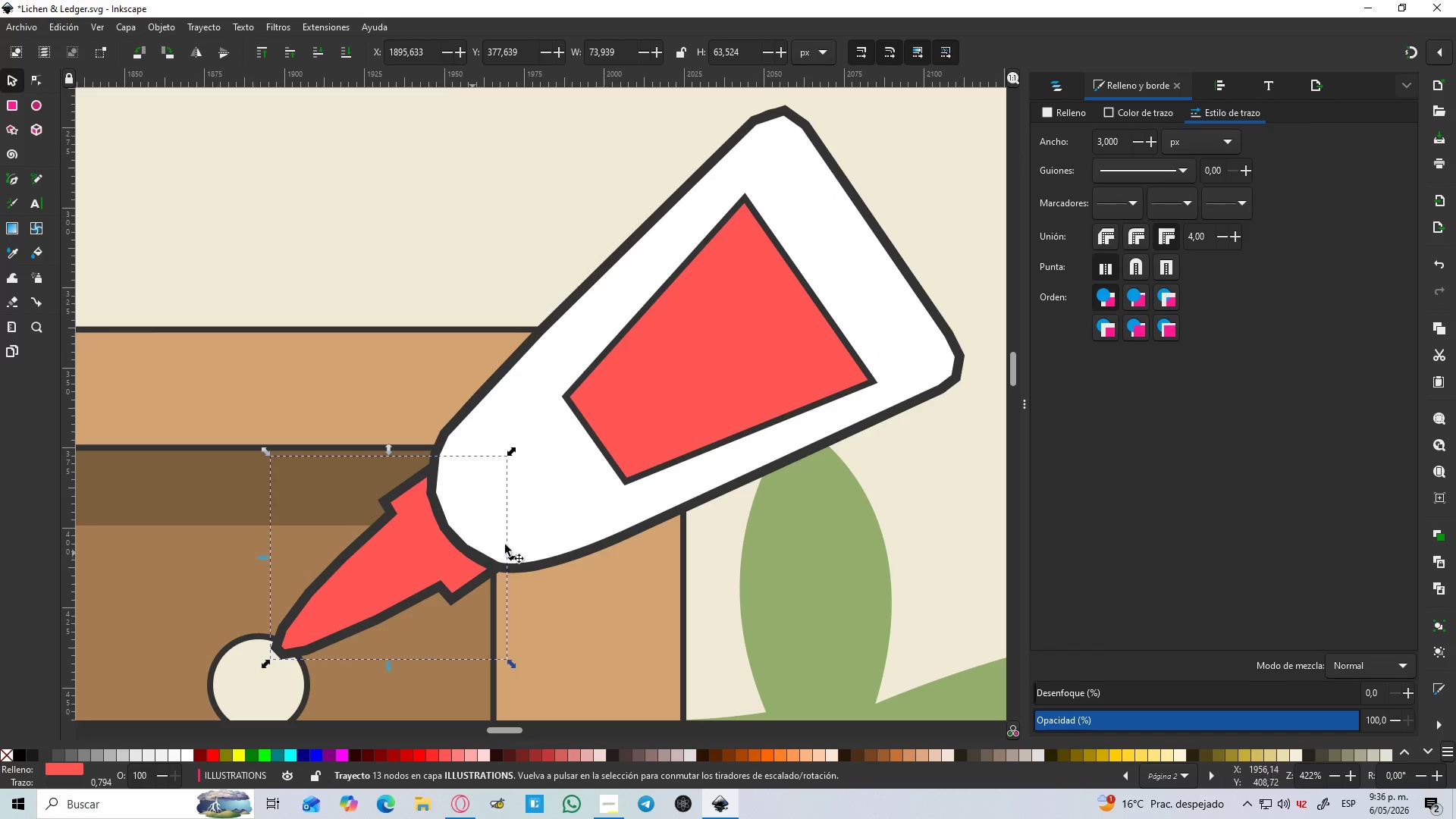 
hold_key(key=ShiftLeft, duration=0.7)
left_click([562, 524])
 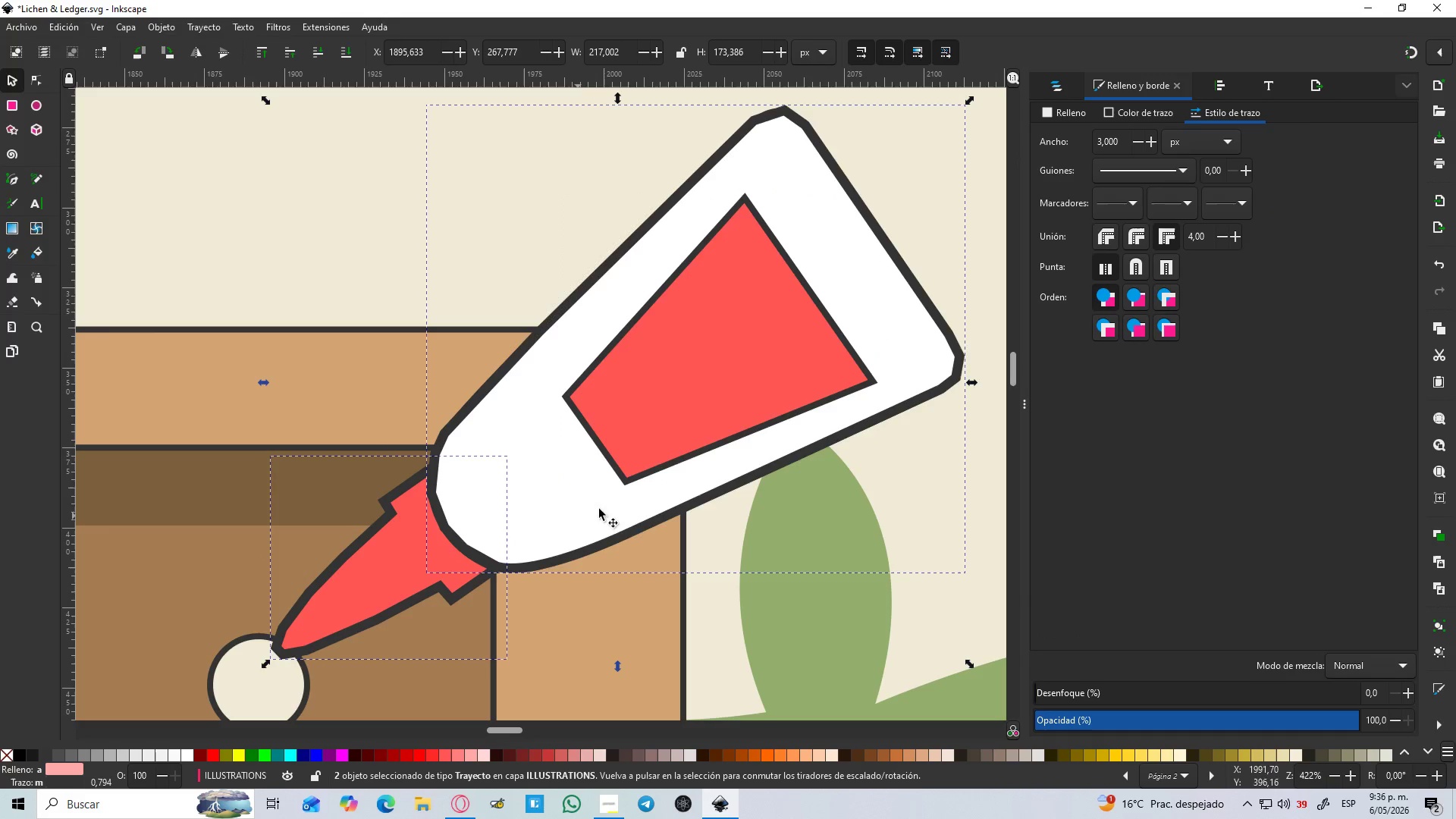 
hold_key(key=ShiftLeft, duration=8.7)
left_click([1112, 115])
 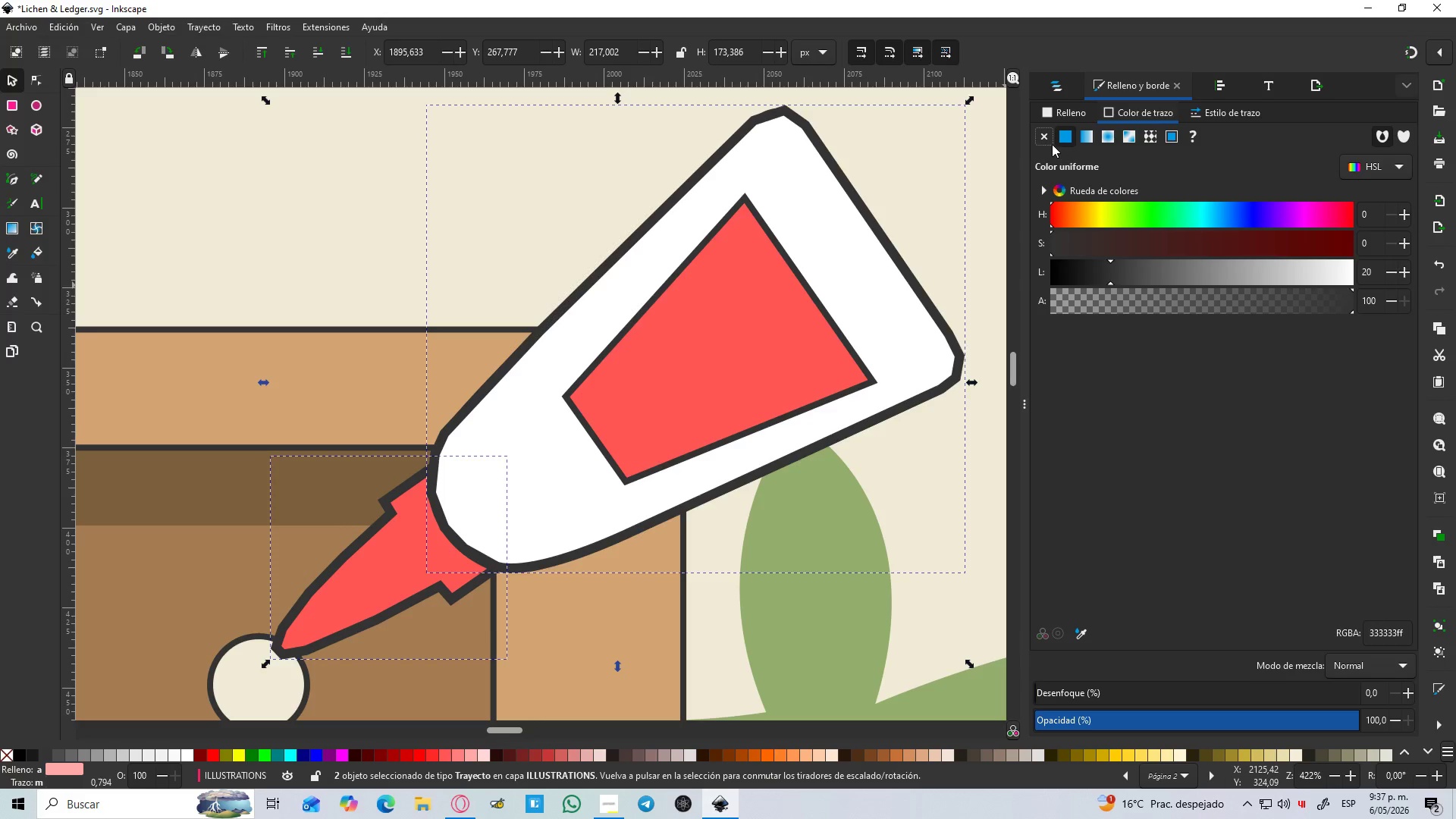 
left_click([1046, 143])
 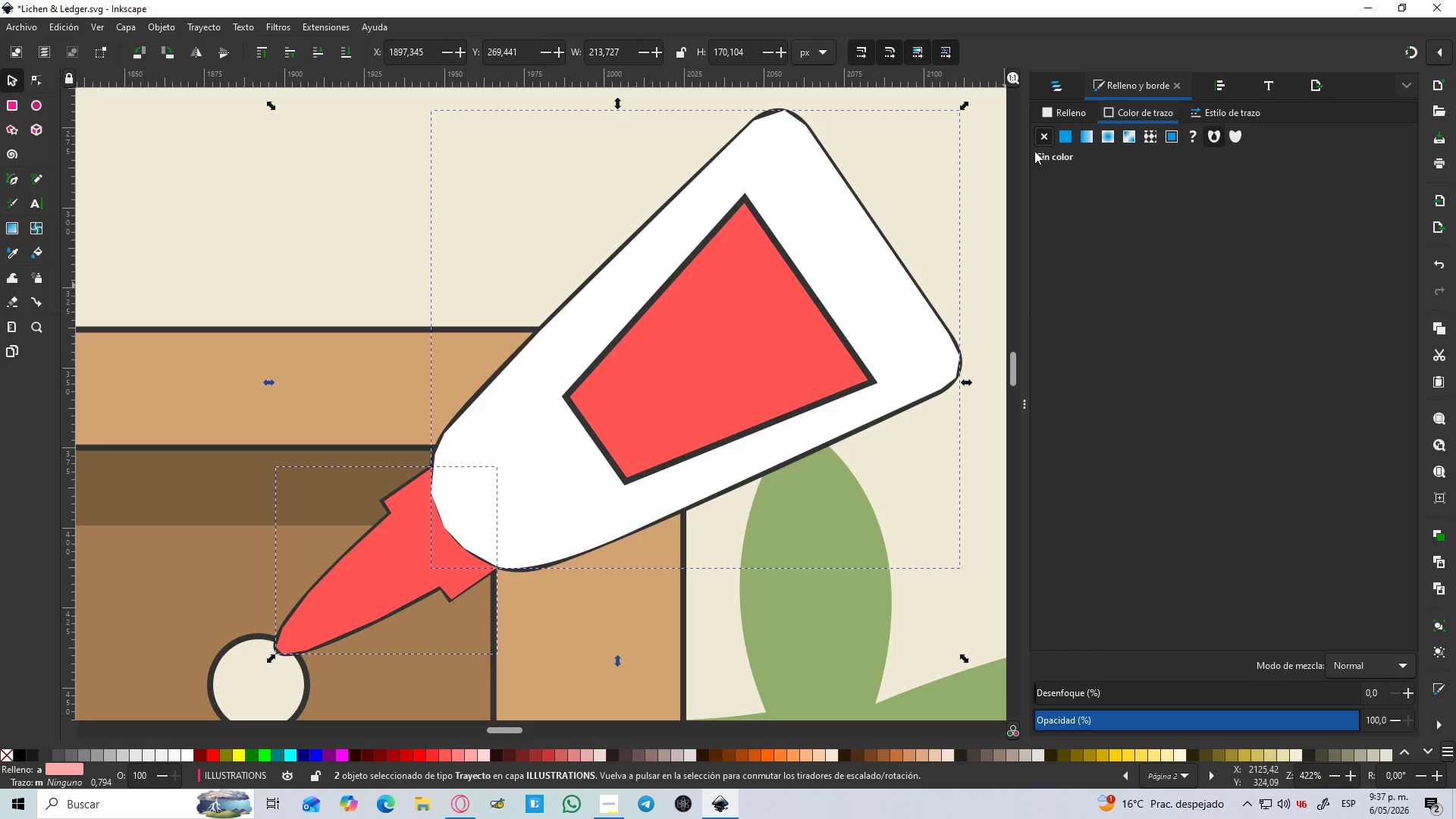 
hold_key(key=ControlLeft, duration=0.42)
 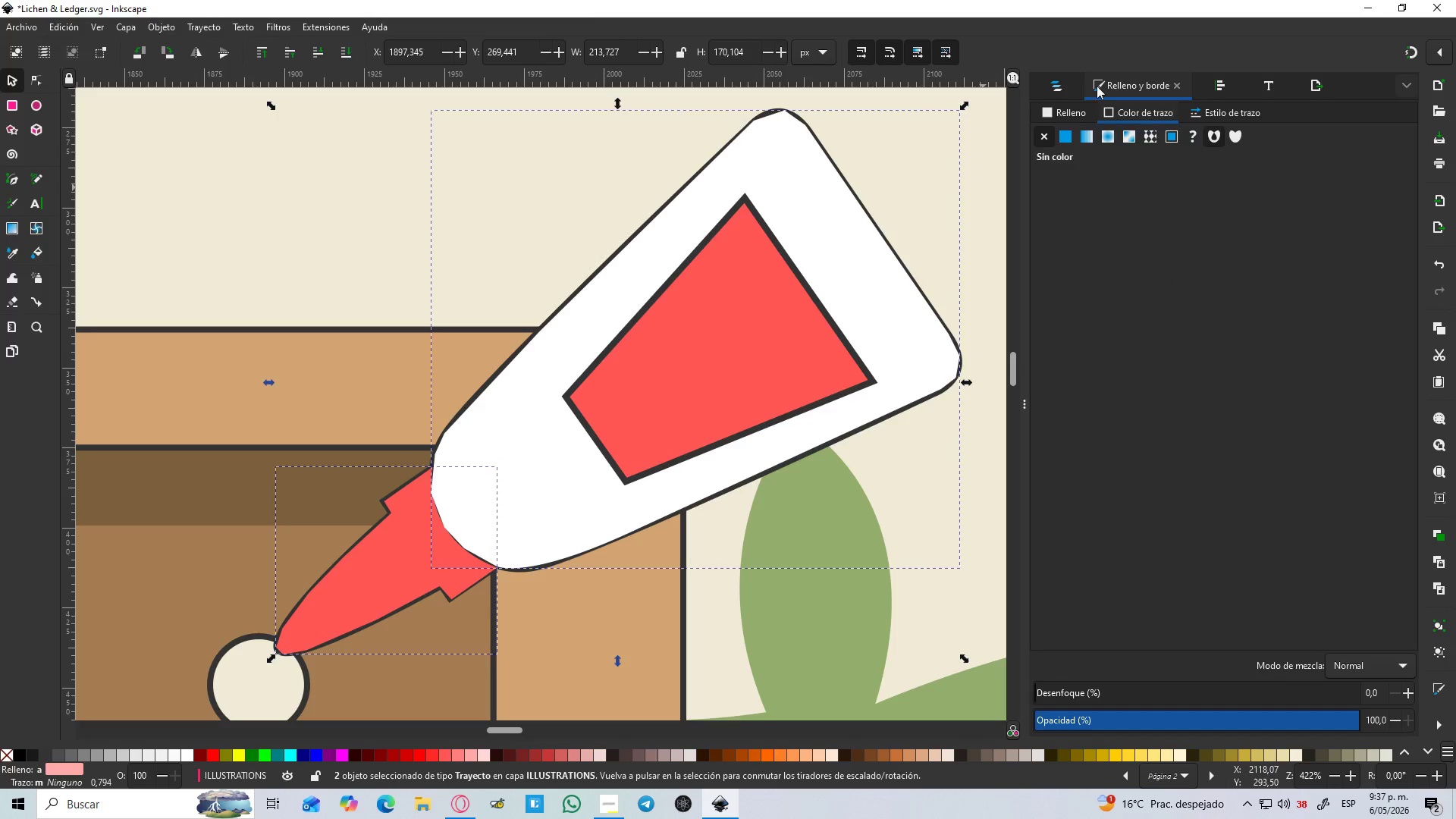 
left_click([1055, 87])
 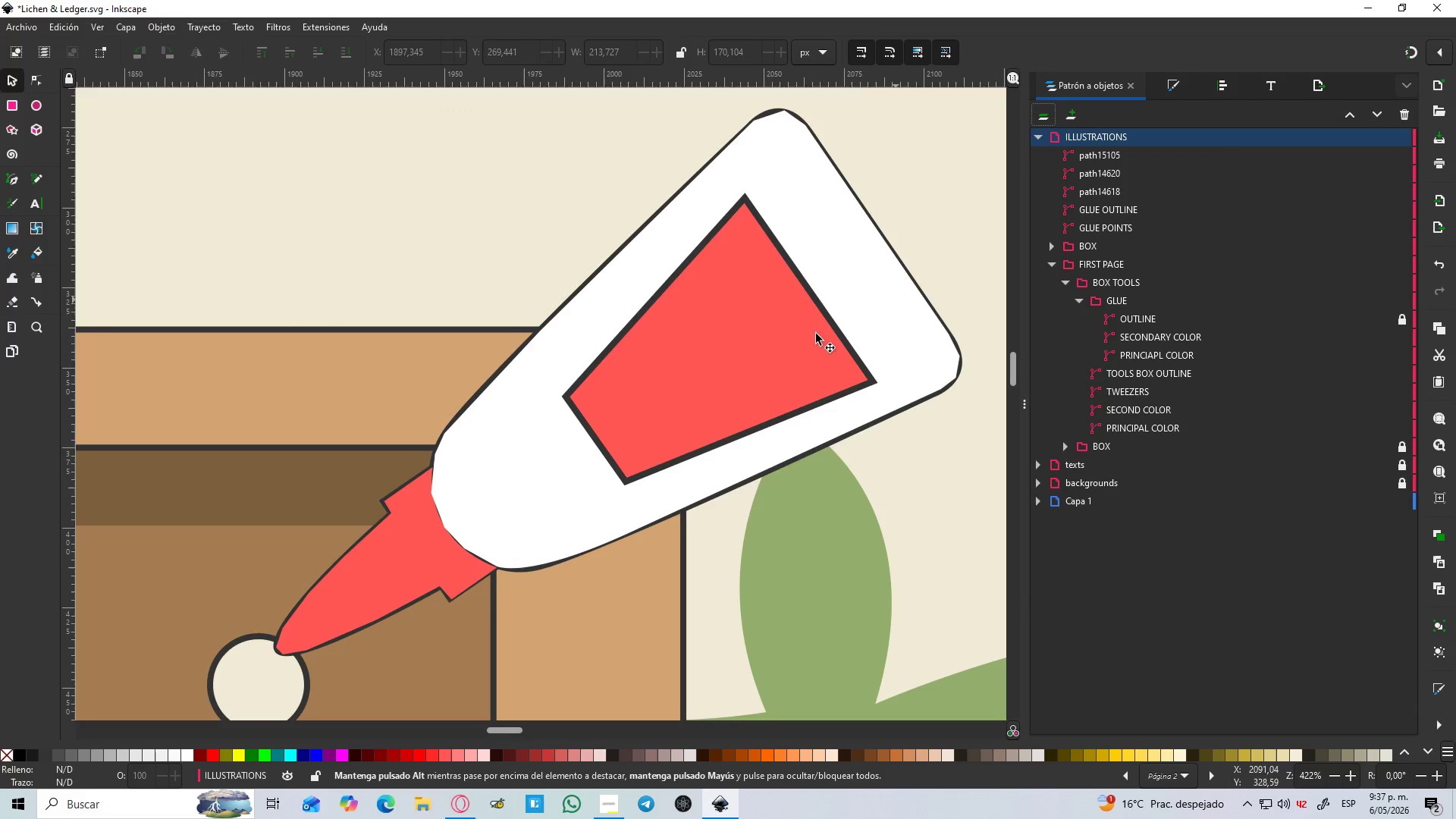 
left_click([764, 353])
 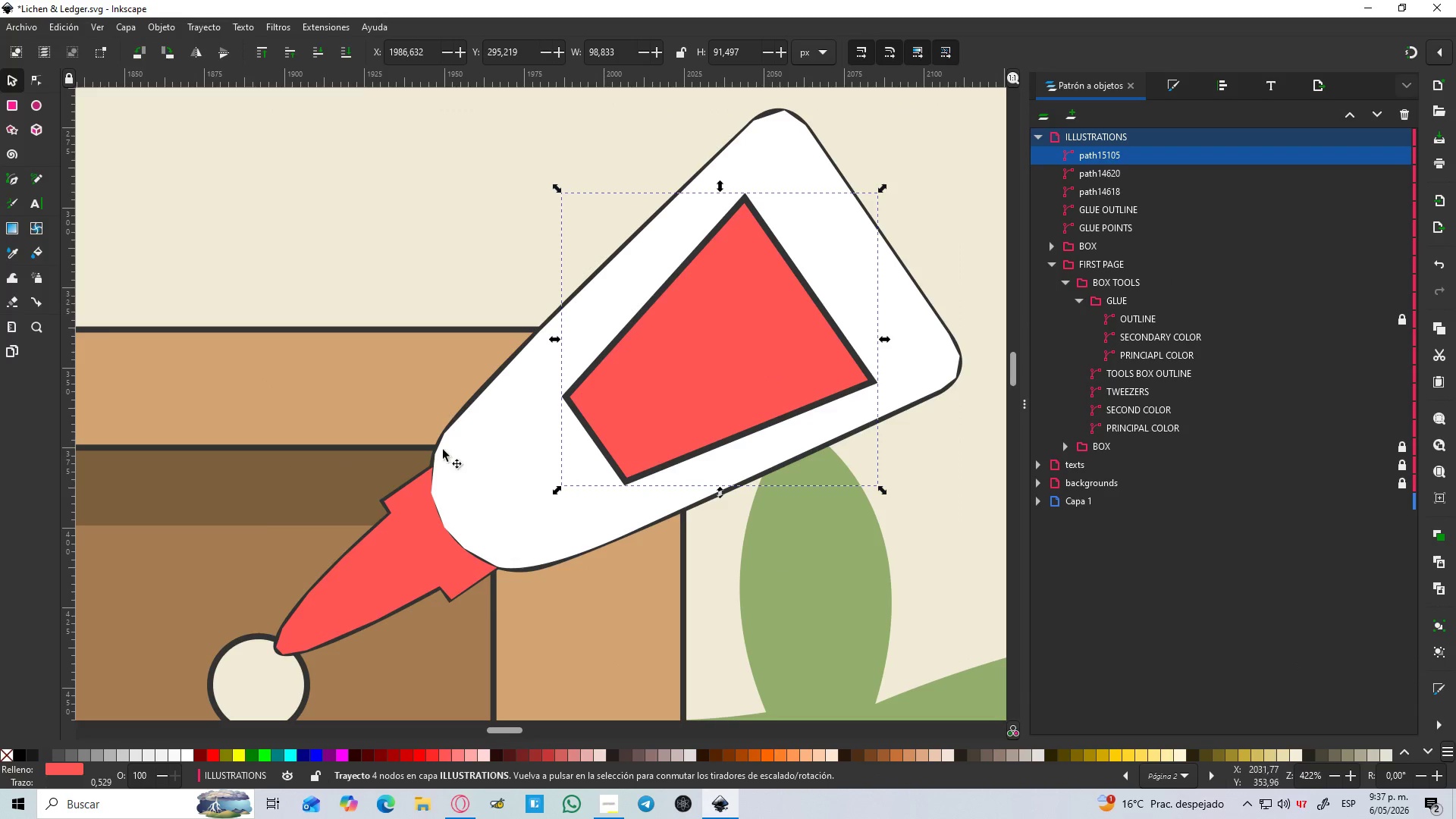 
hold_key(key=ShiftLeft, duration=1.01)
left_click([343, 576])
 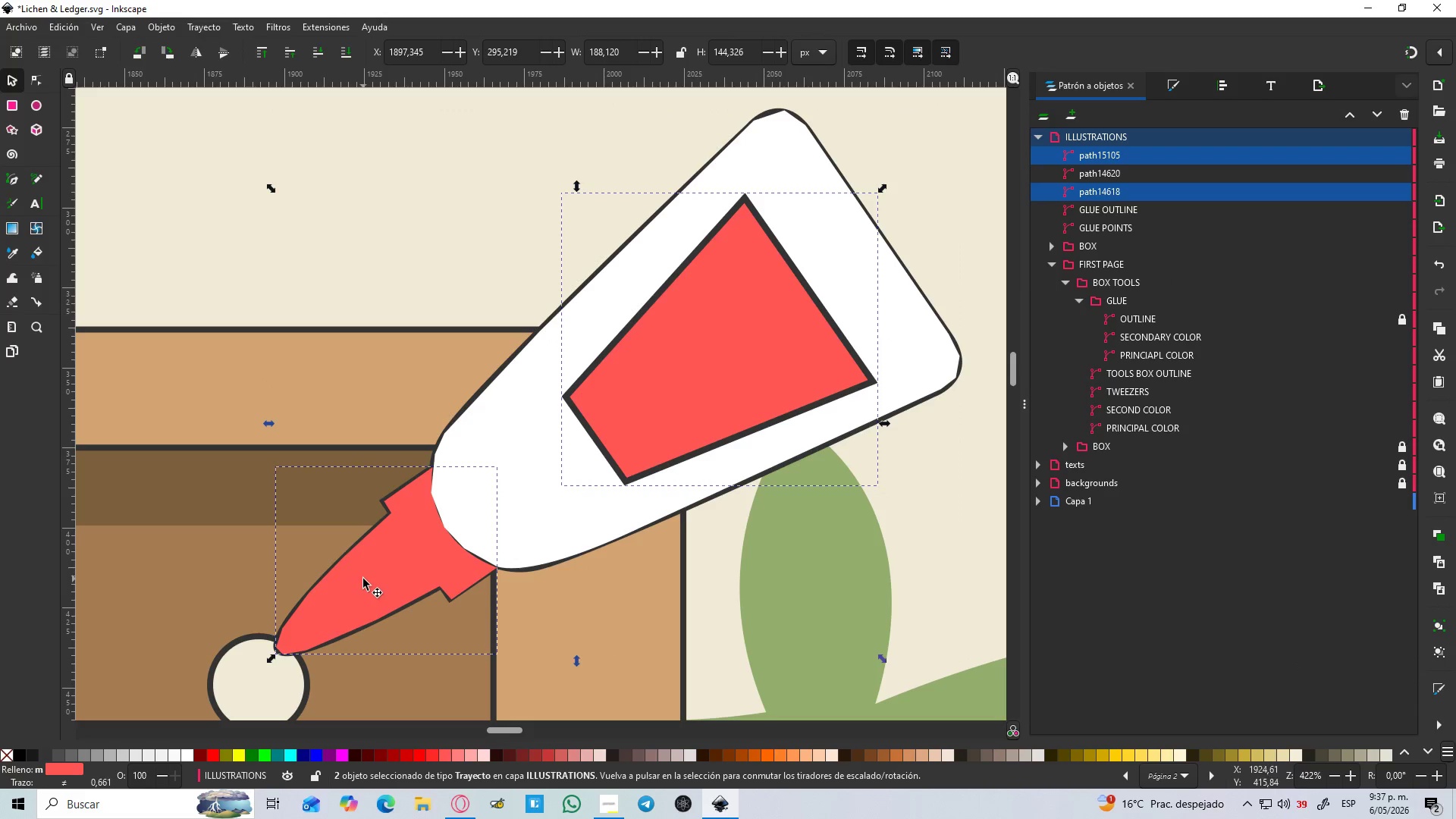 
key(Control+NumpadAdd)
 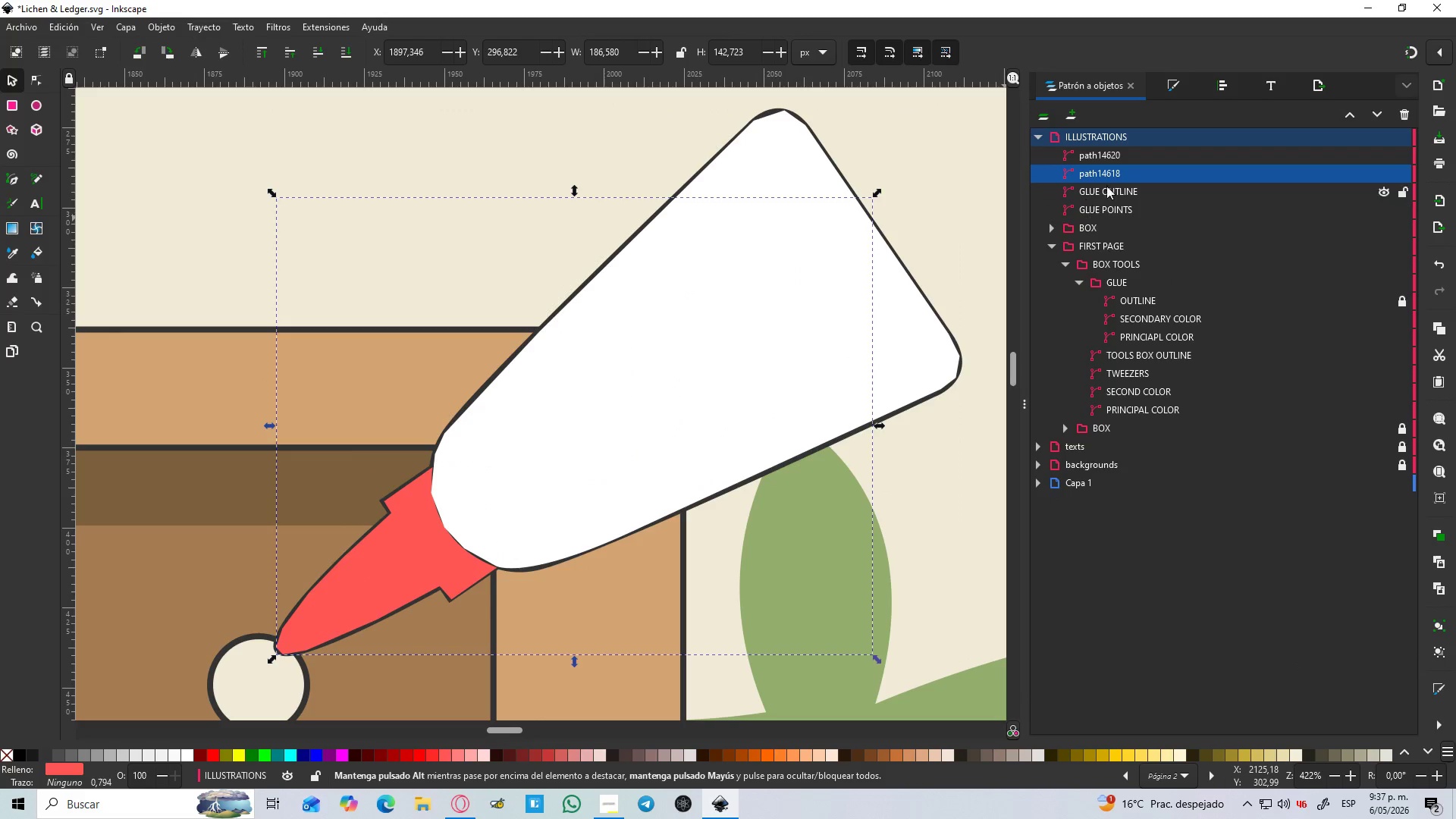 
double_click([1107, 171])
 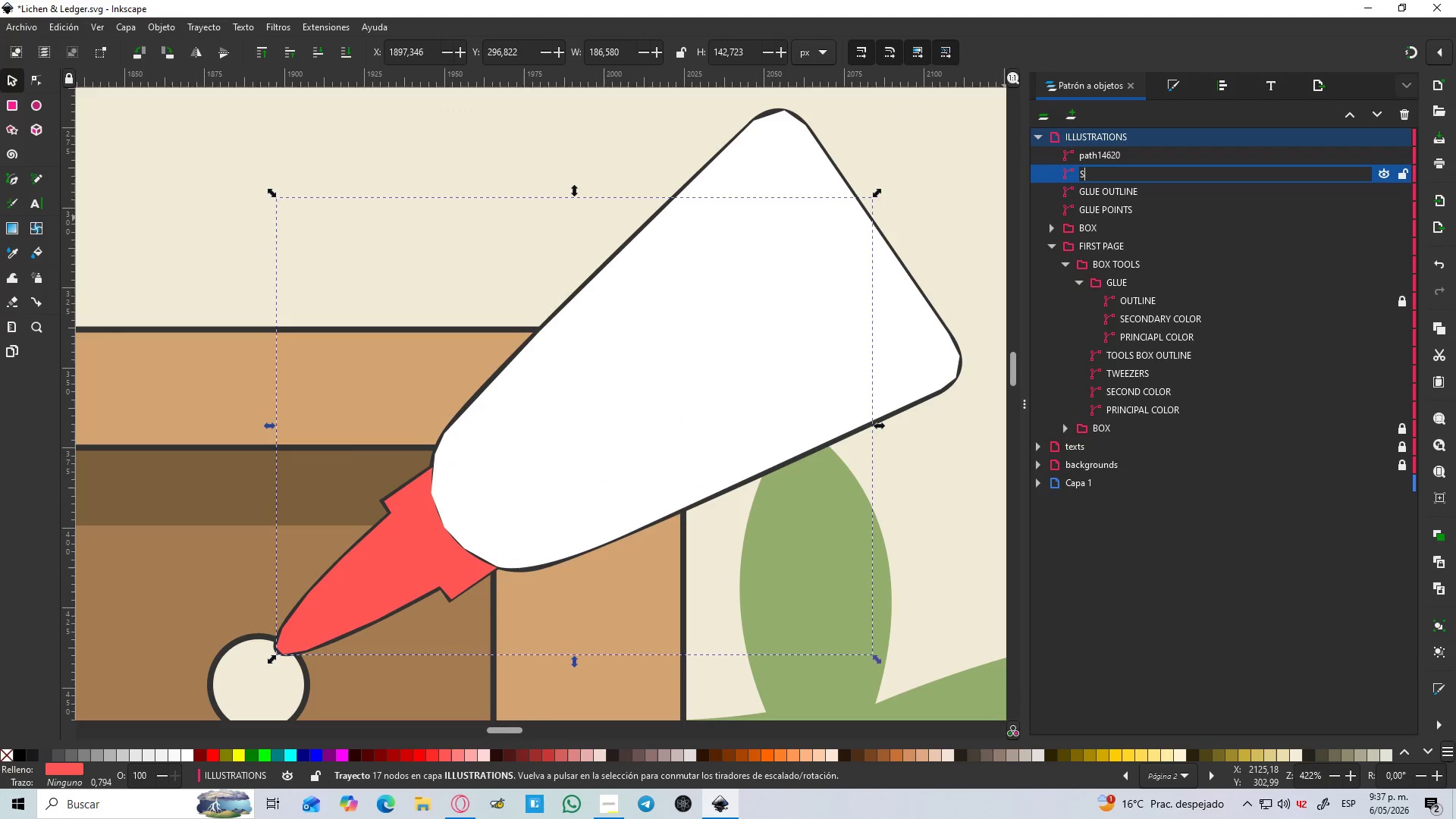 
type(SECONDARY COLOR)
 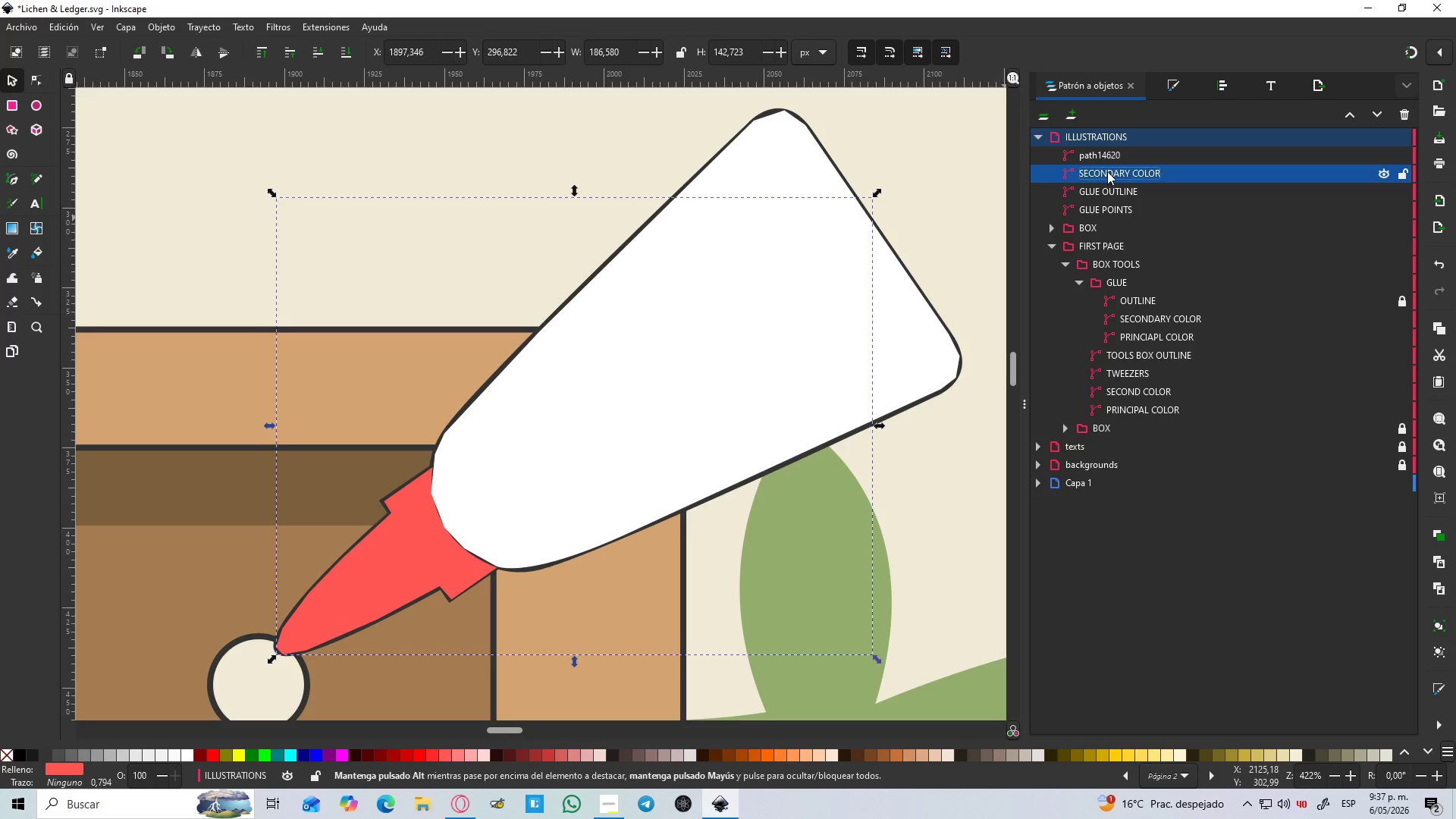 
key(Enter)
 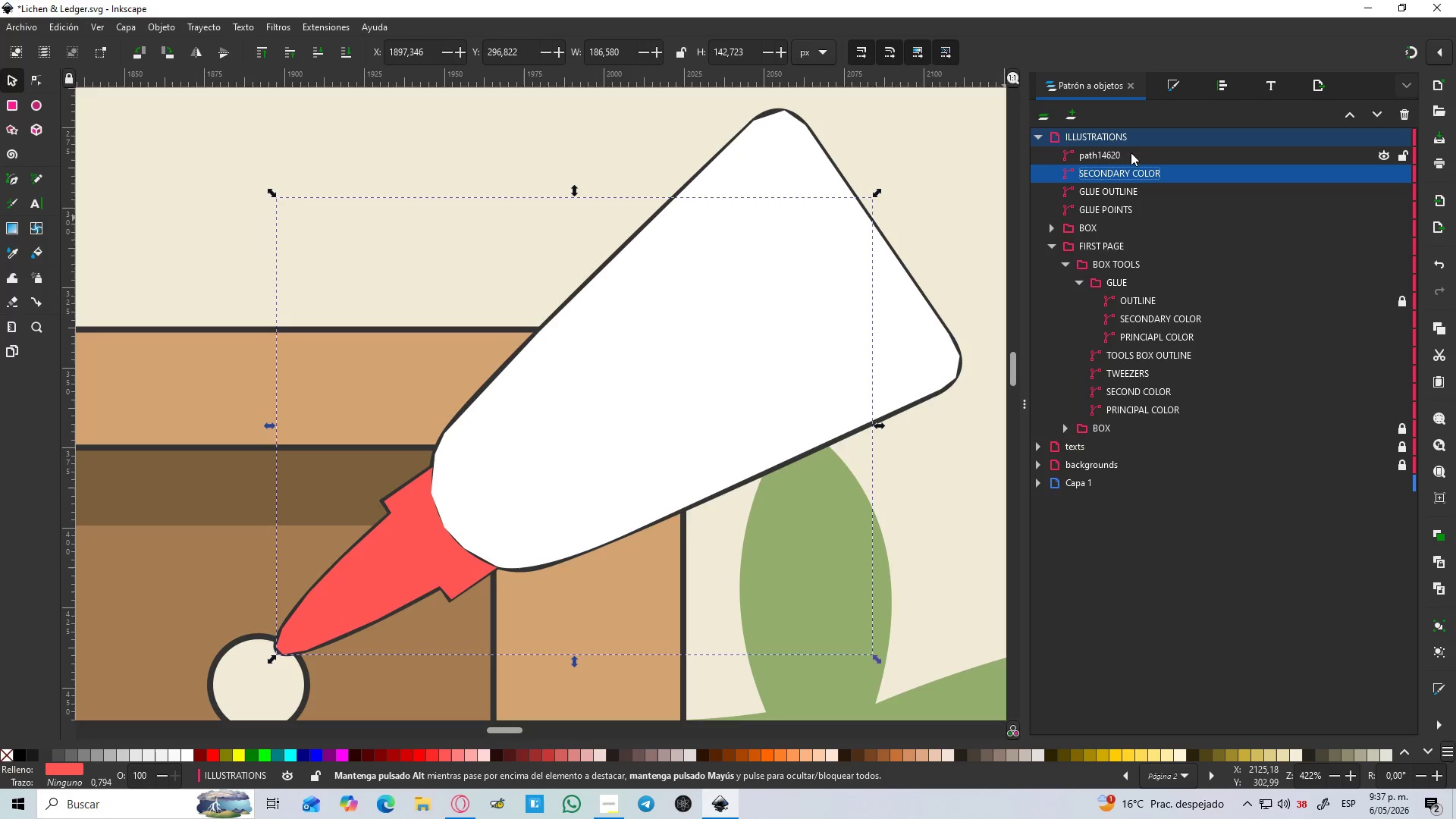 
double_click([1121, 150])
 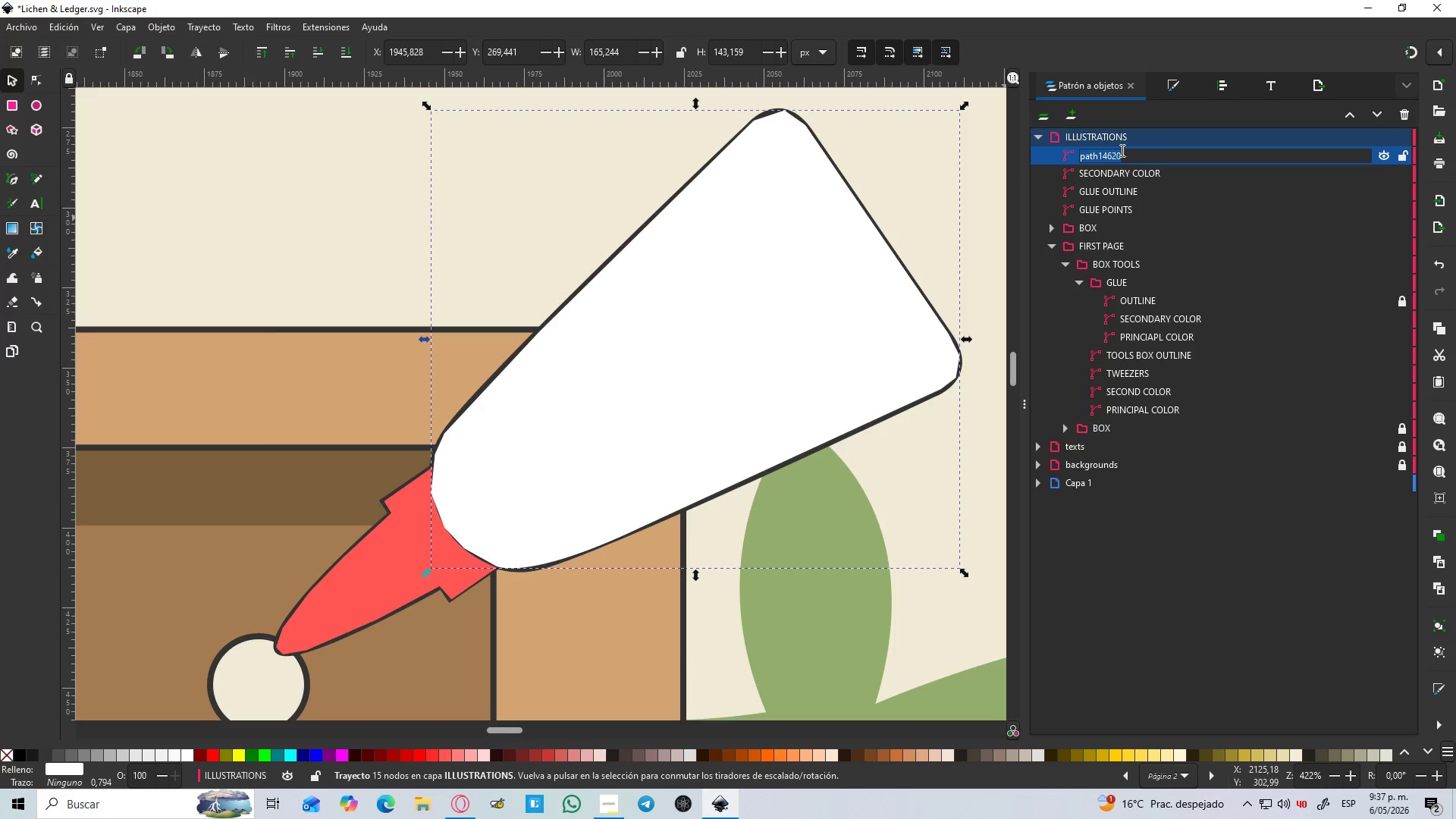 
type(PRINCIAPL COLOR)
 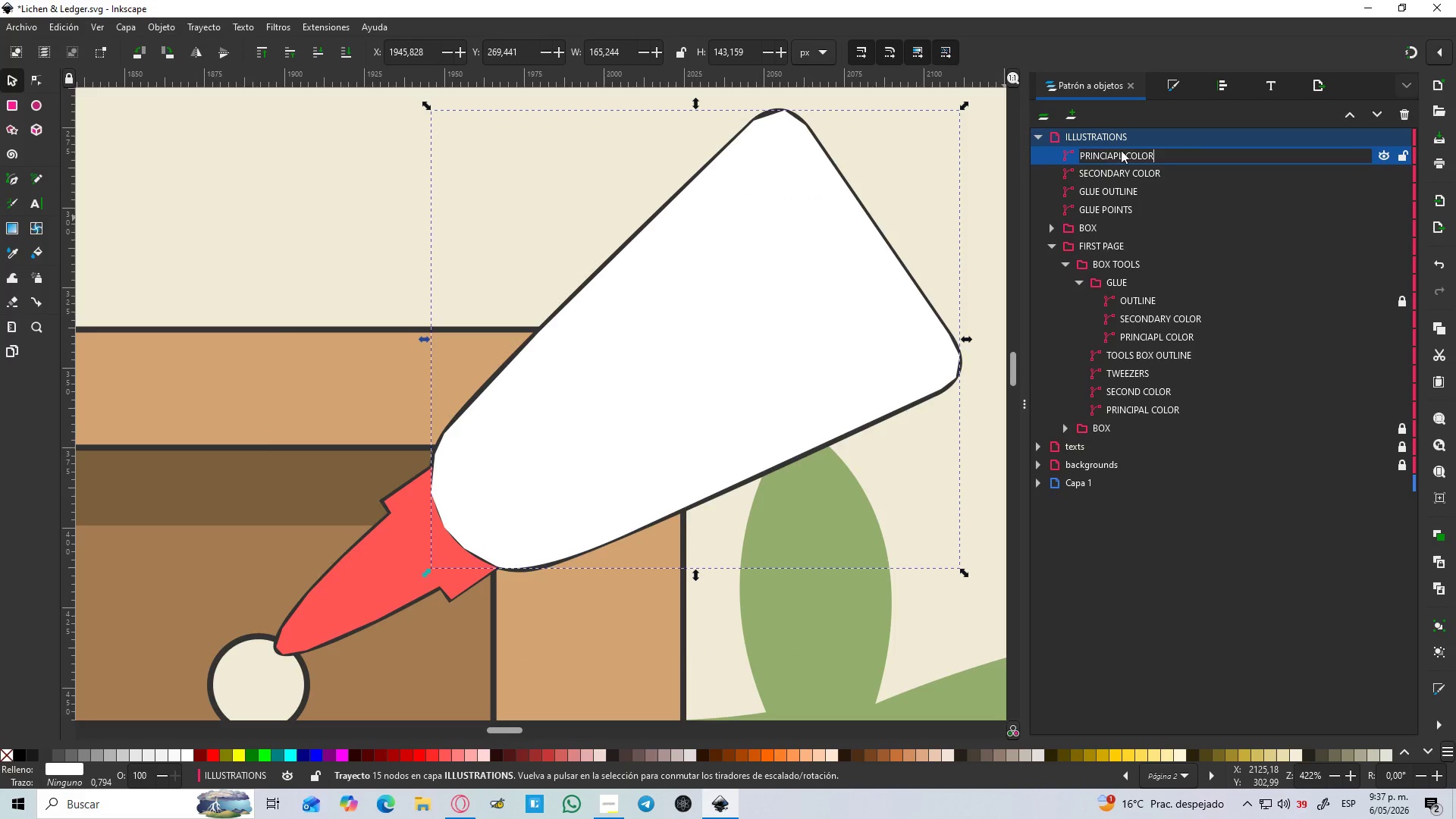 
key(Enter)
 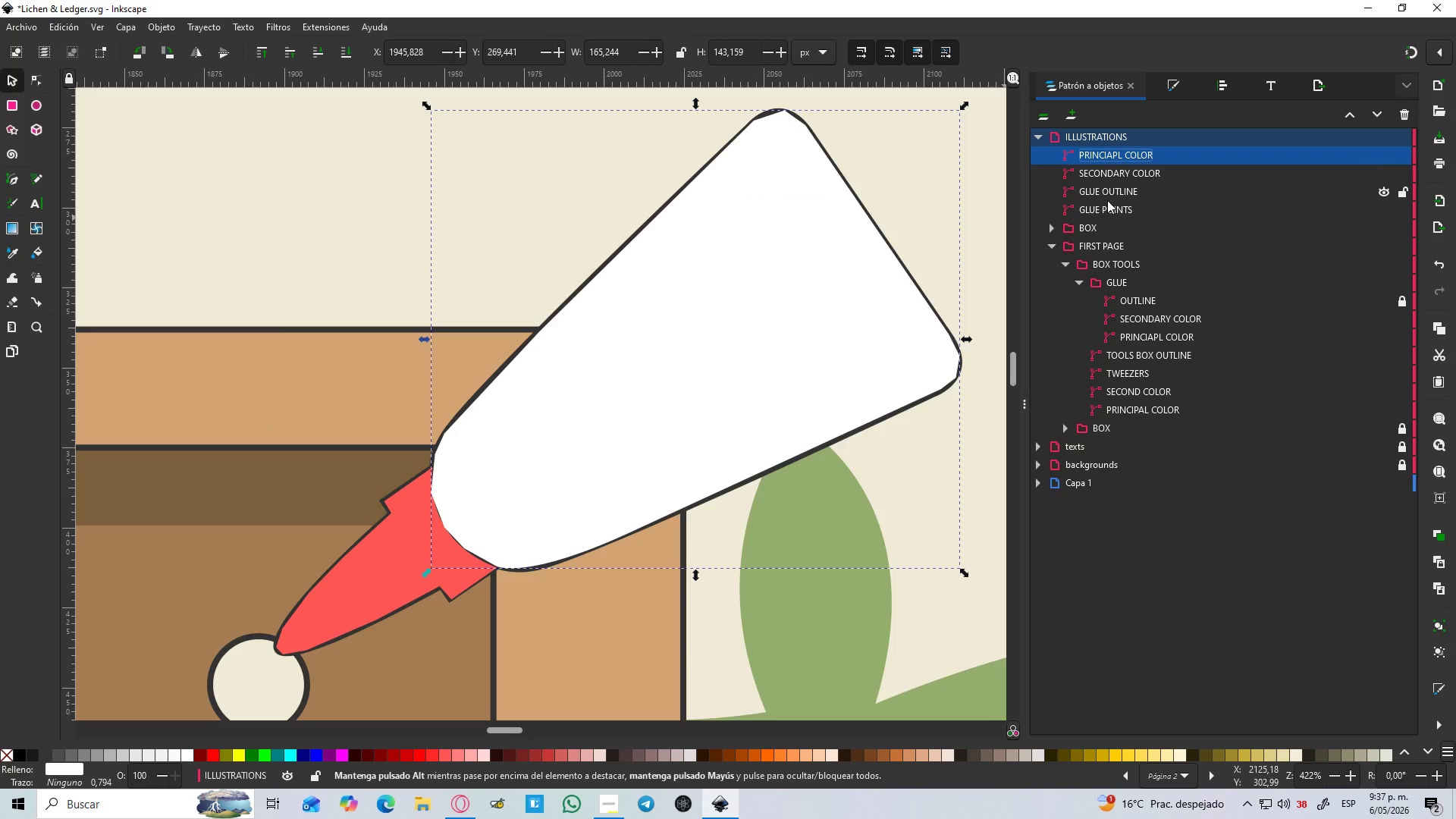 
hold_key(key=ShiftLeft, duration=0.83)
left_click([1118, 191])
 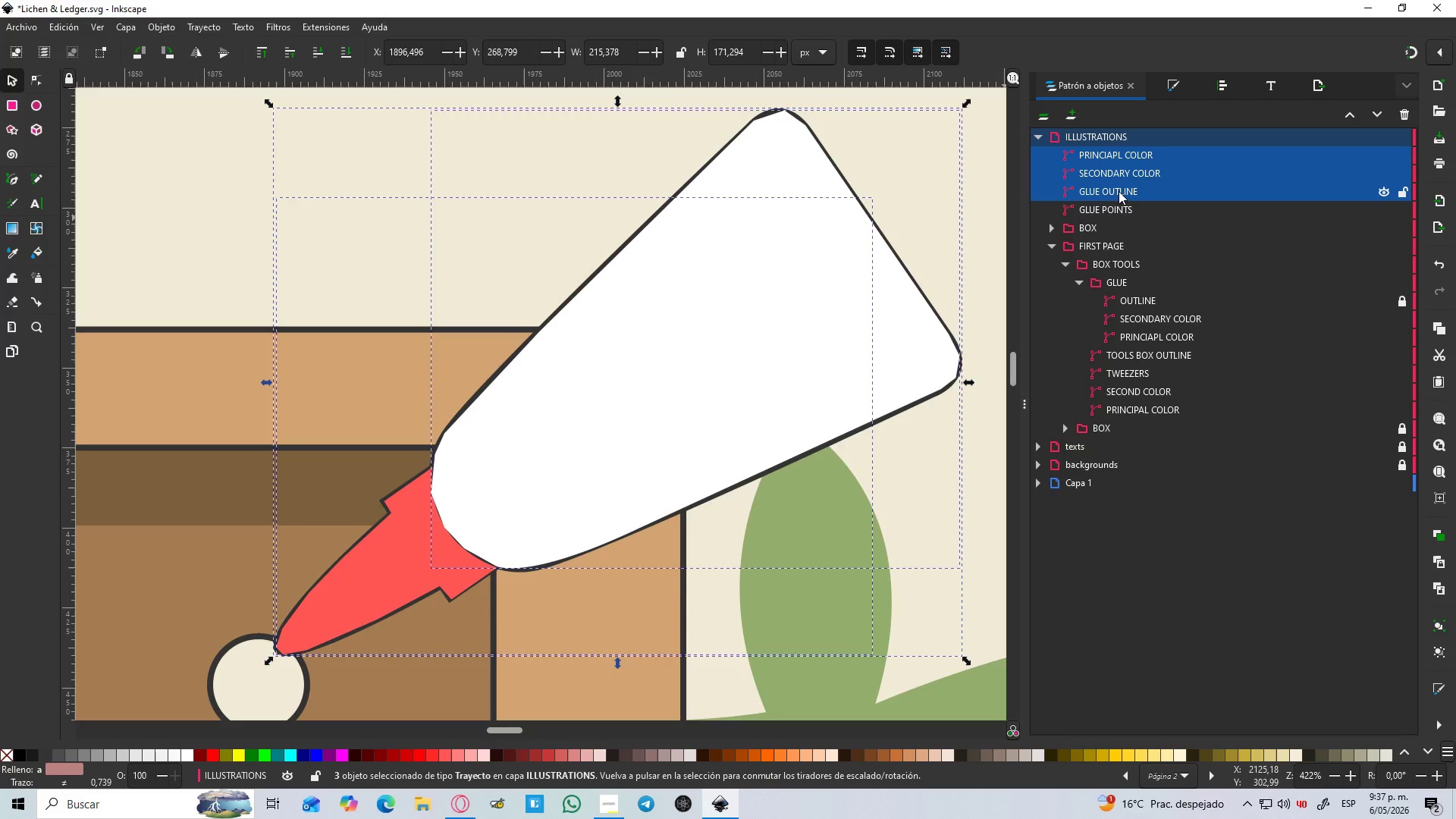 
key(Control+G)
 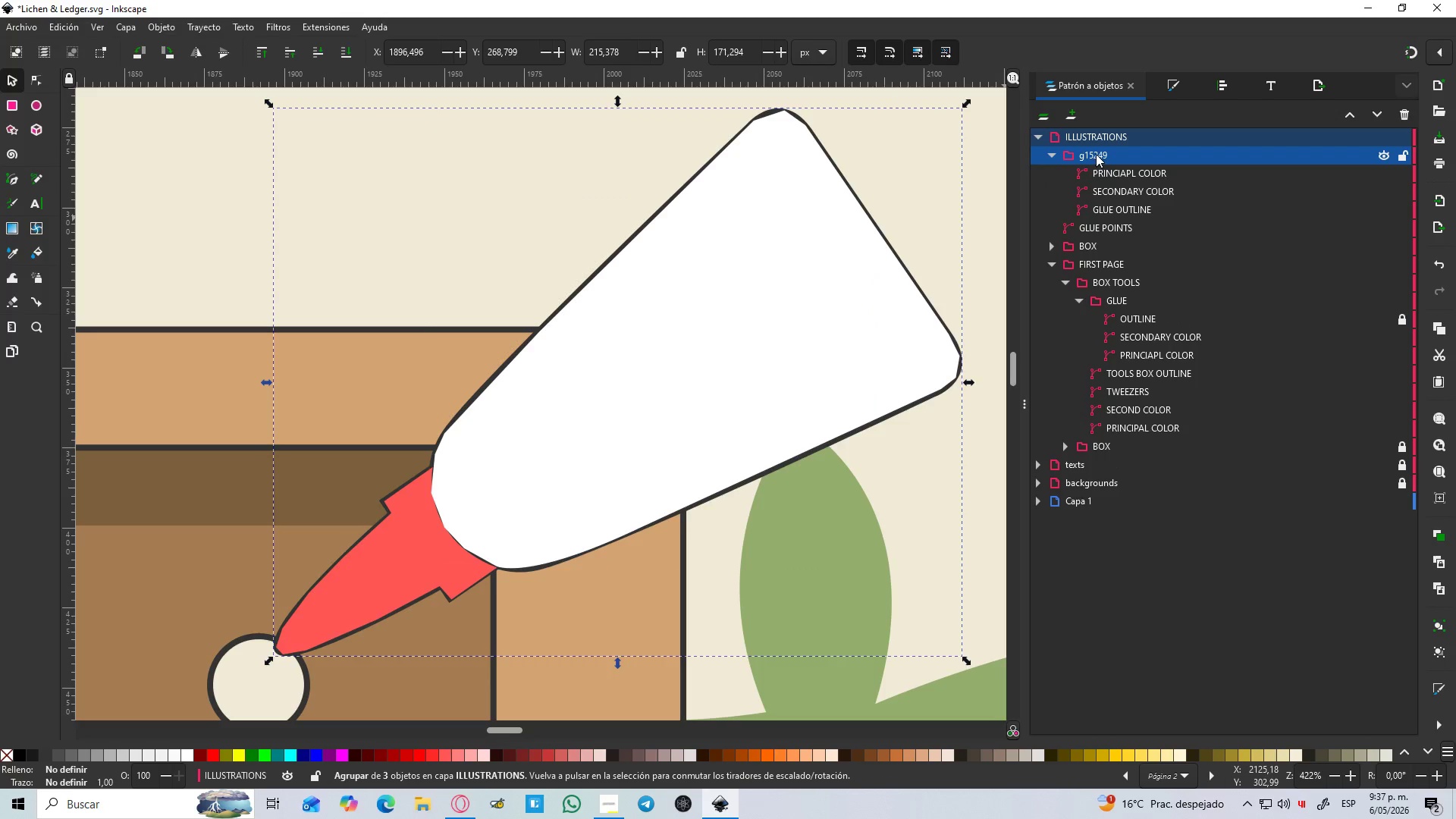 
double_click([1096, 154])
 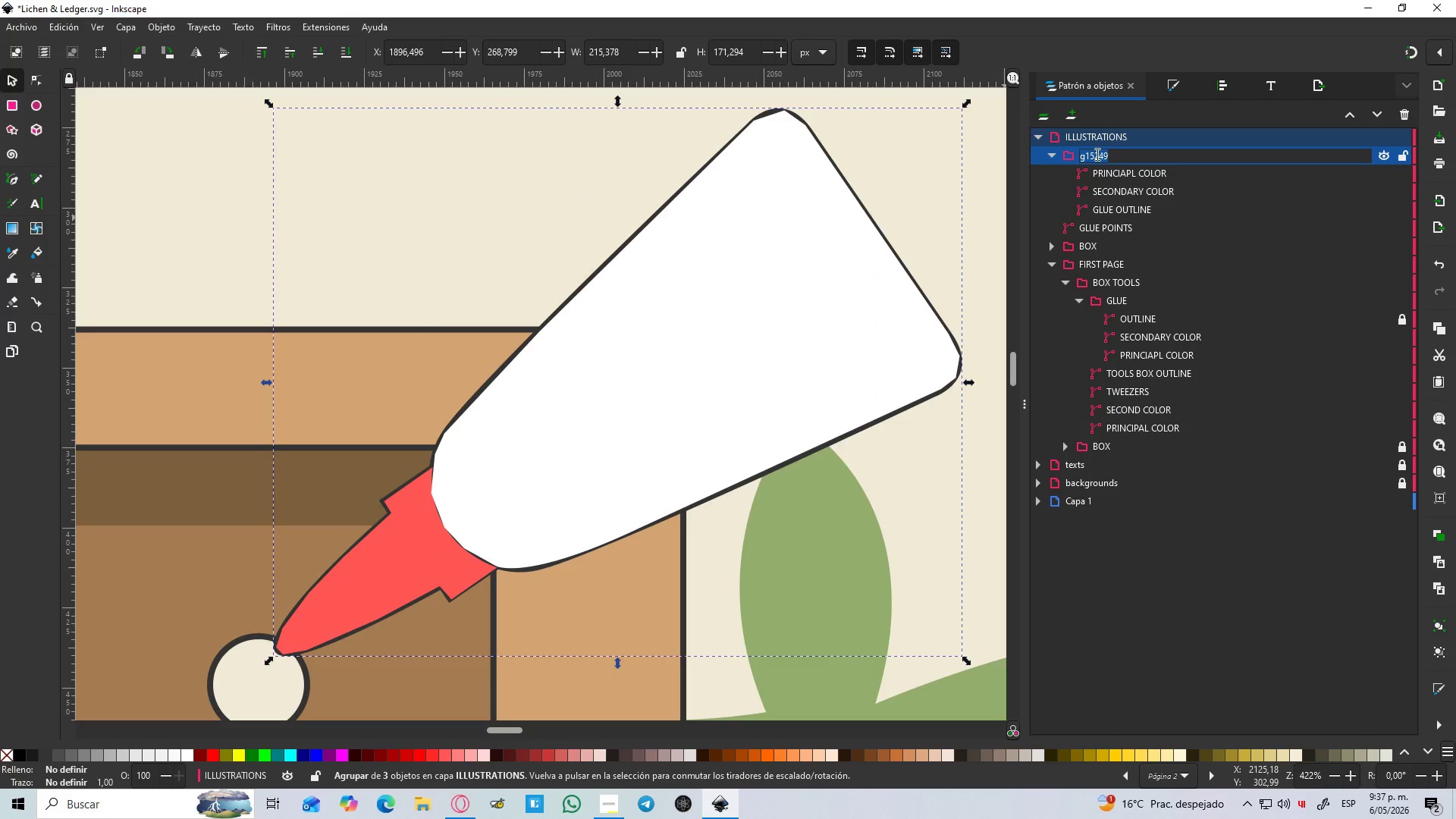 
type(GLUE)
 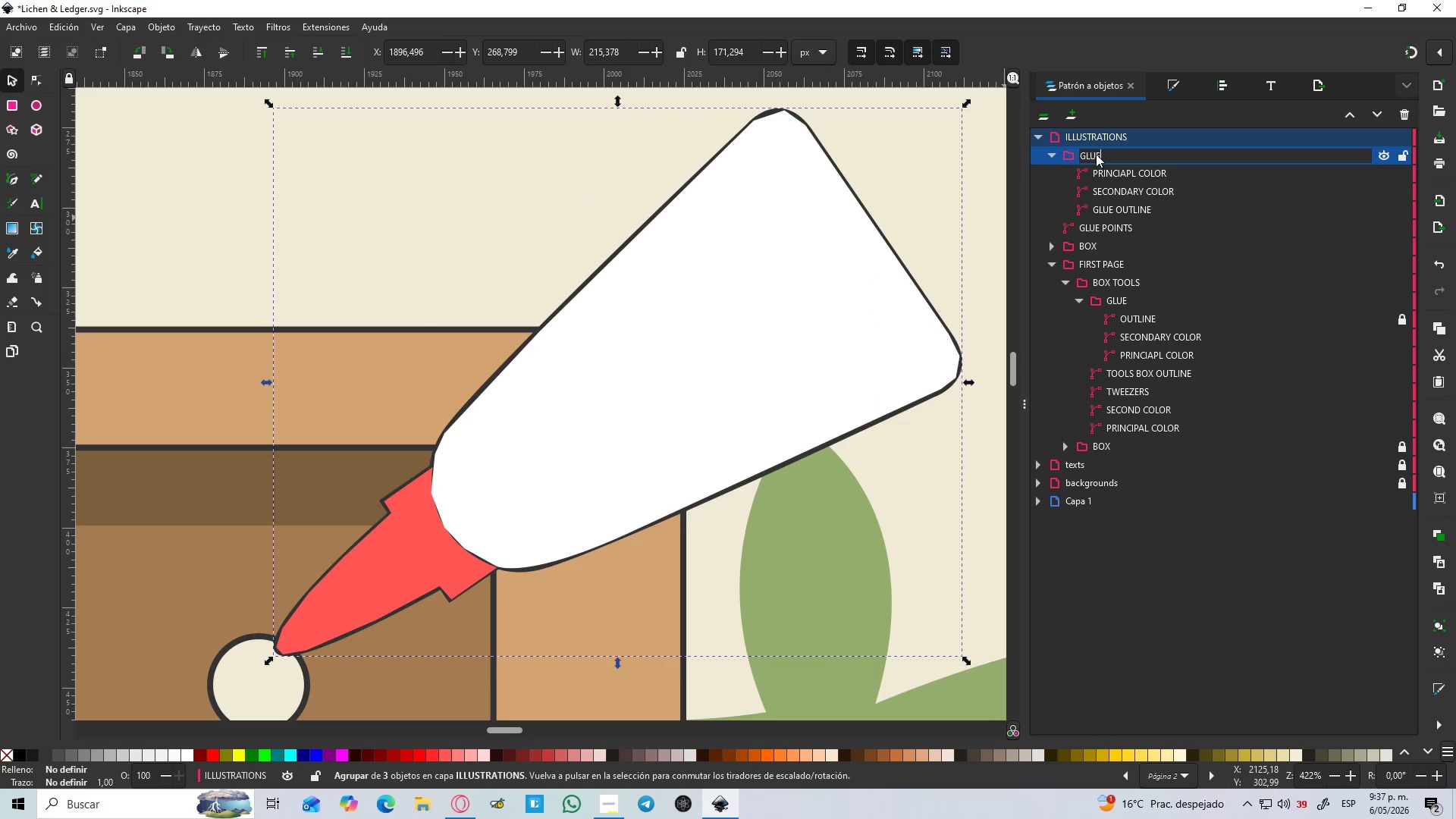 
key(Enter)
 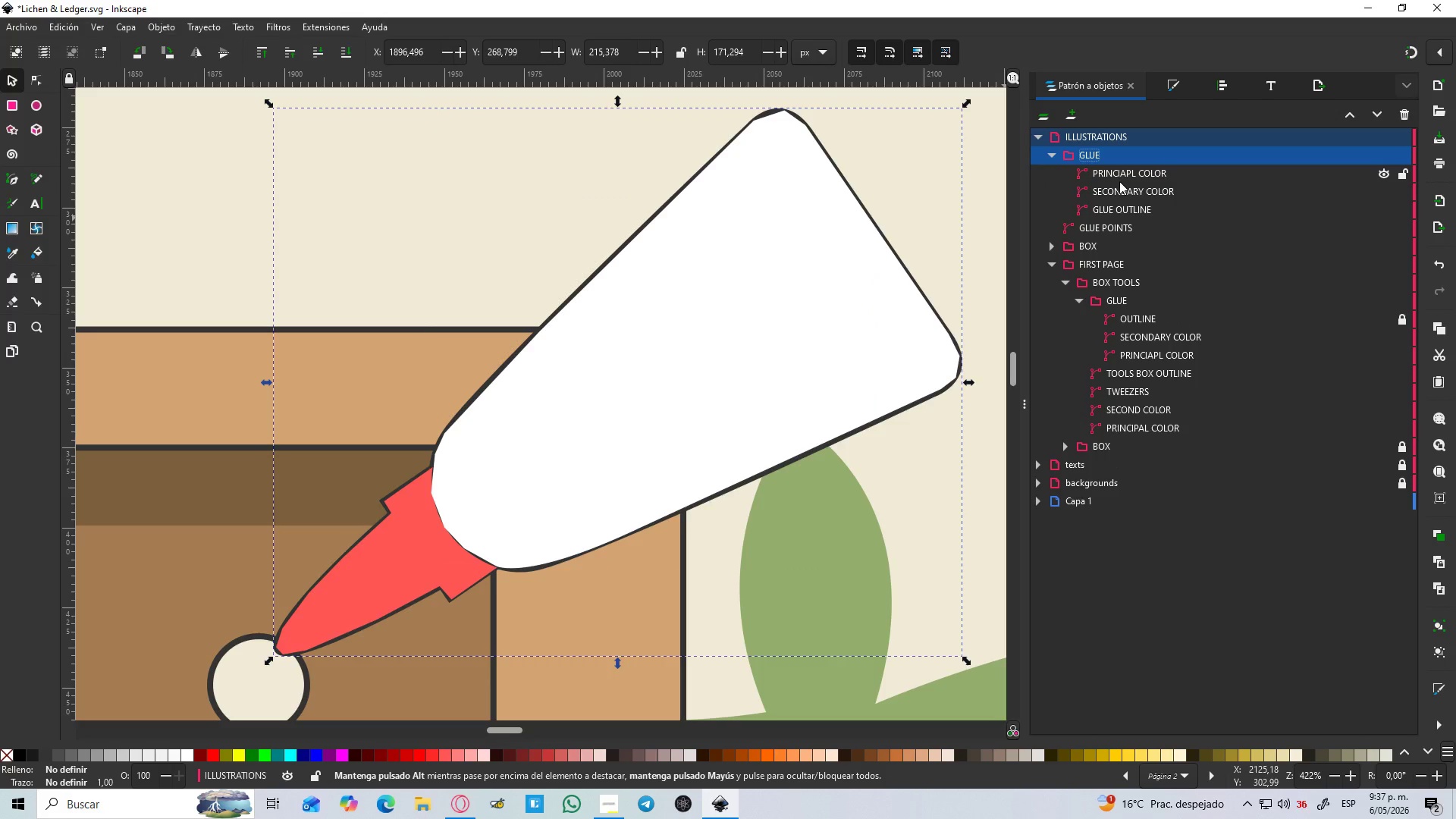 
left_click([1134, 213])
 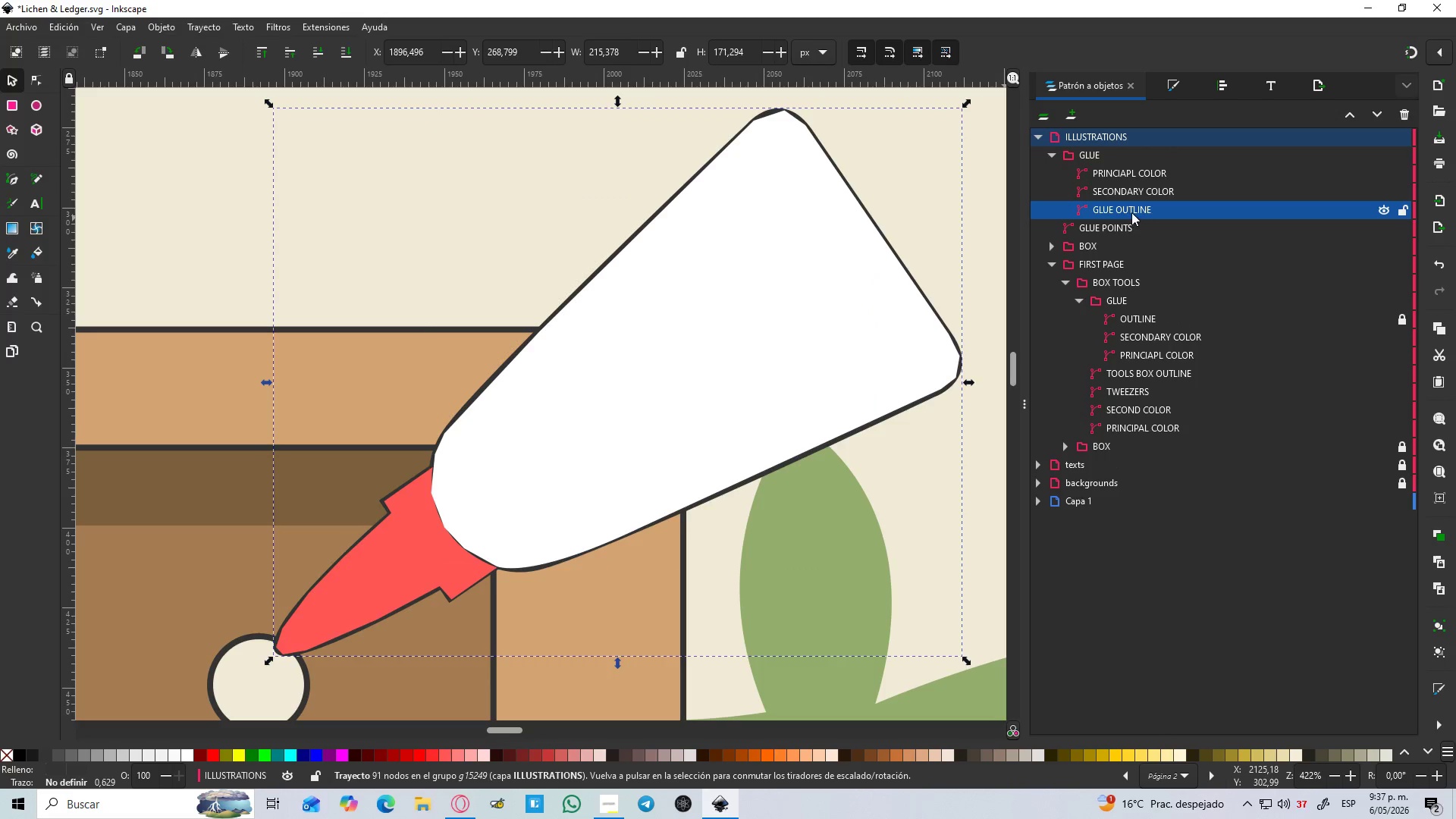 
left_click_drag(start_coordinate=[1131, 212], to_coordinate=[1145, 166])
 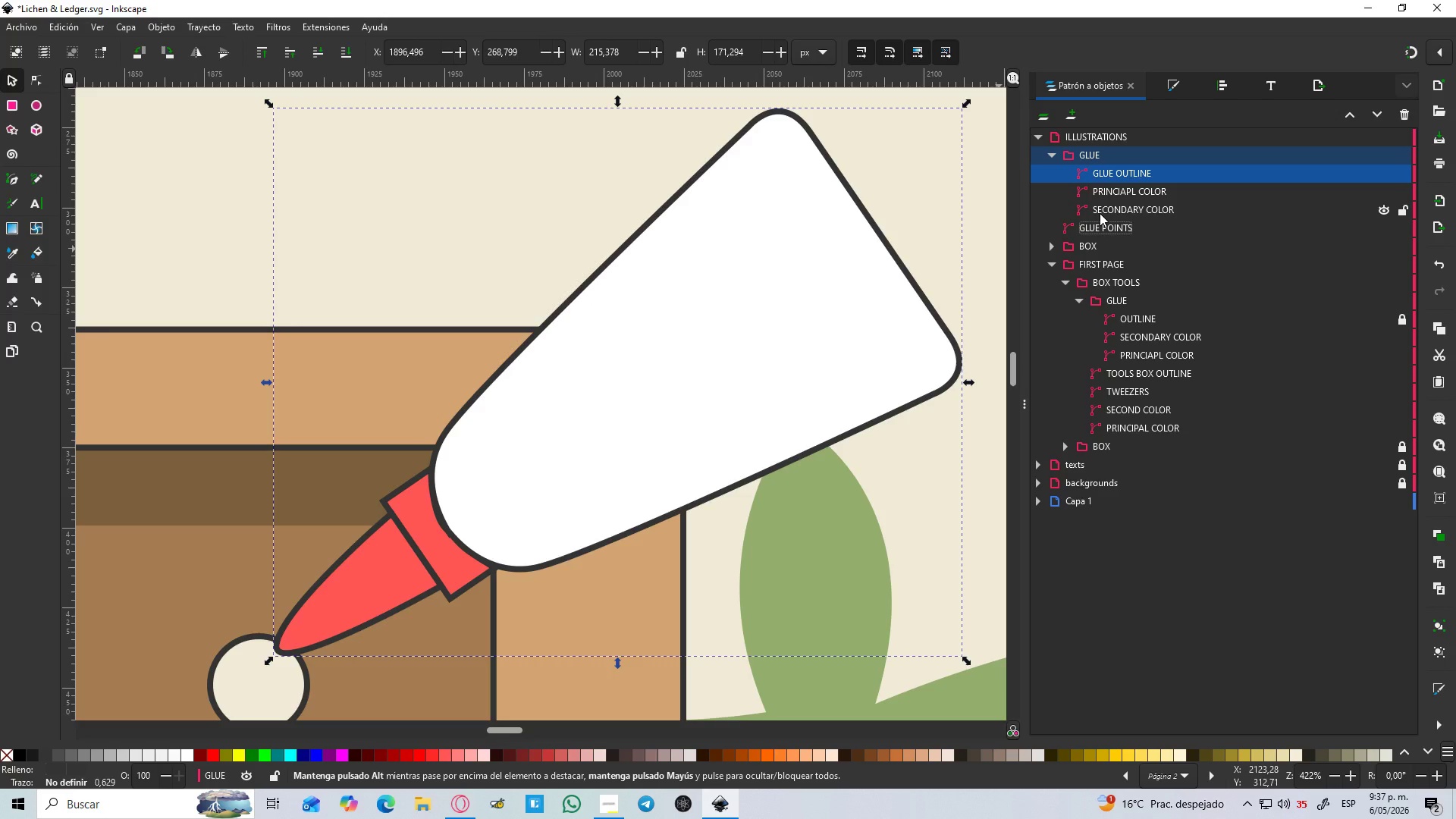 
left_click([1110, 207])
 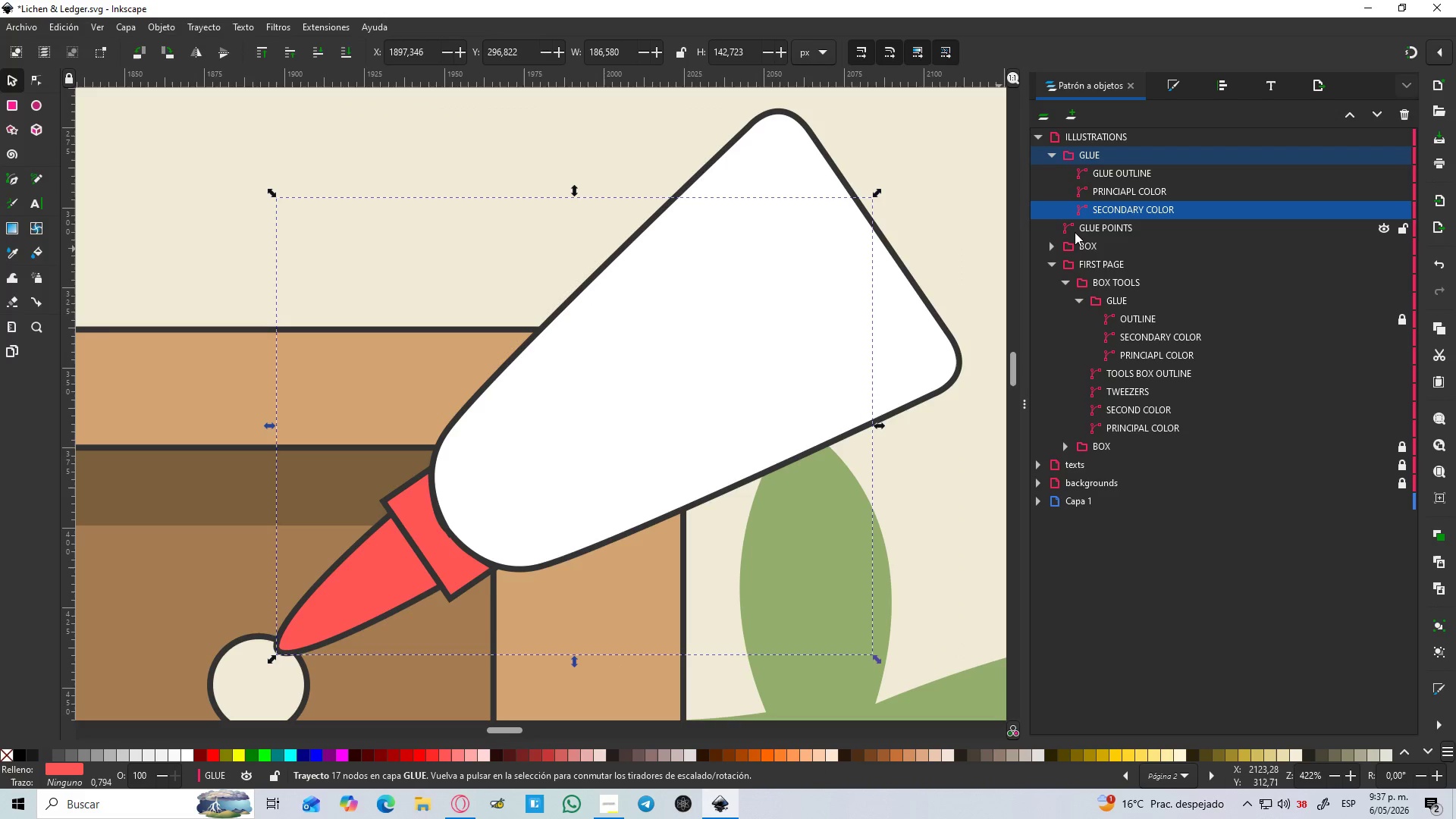 
wait(9.34)
 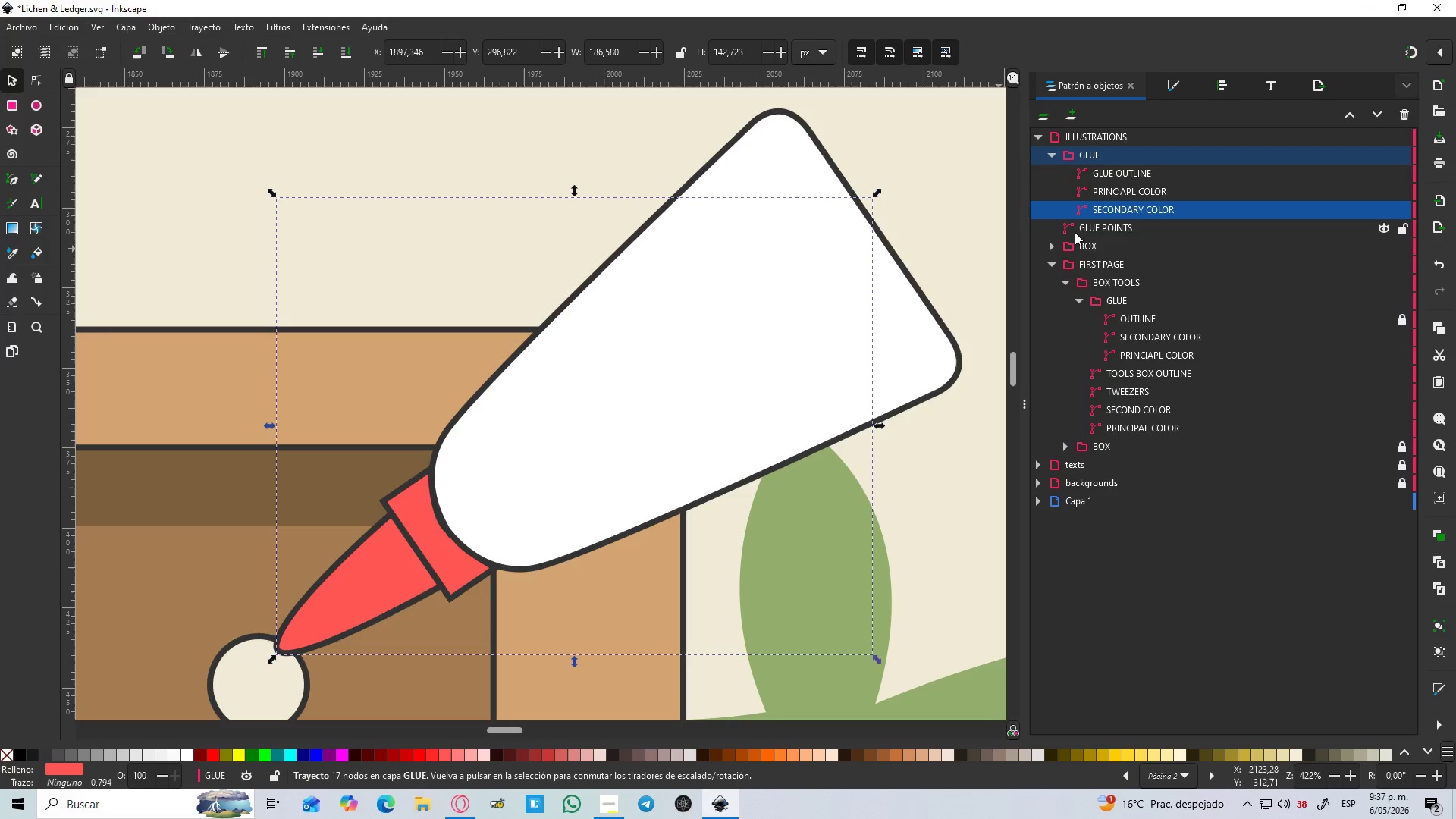 
key(N)
 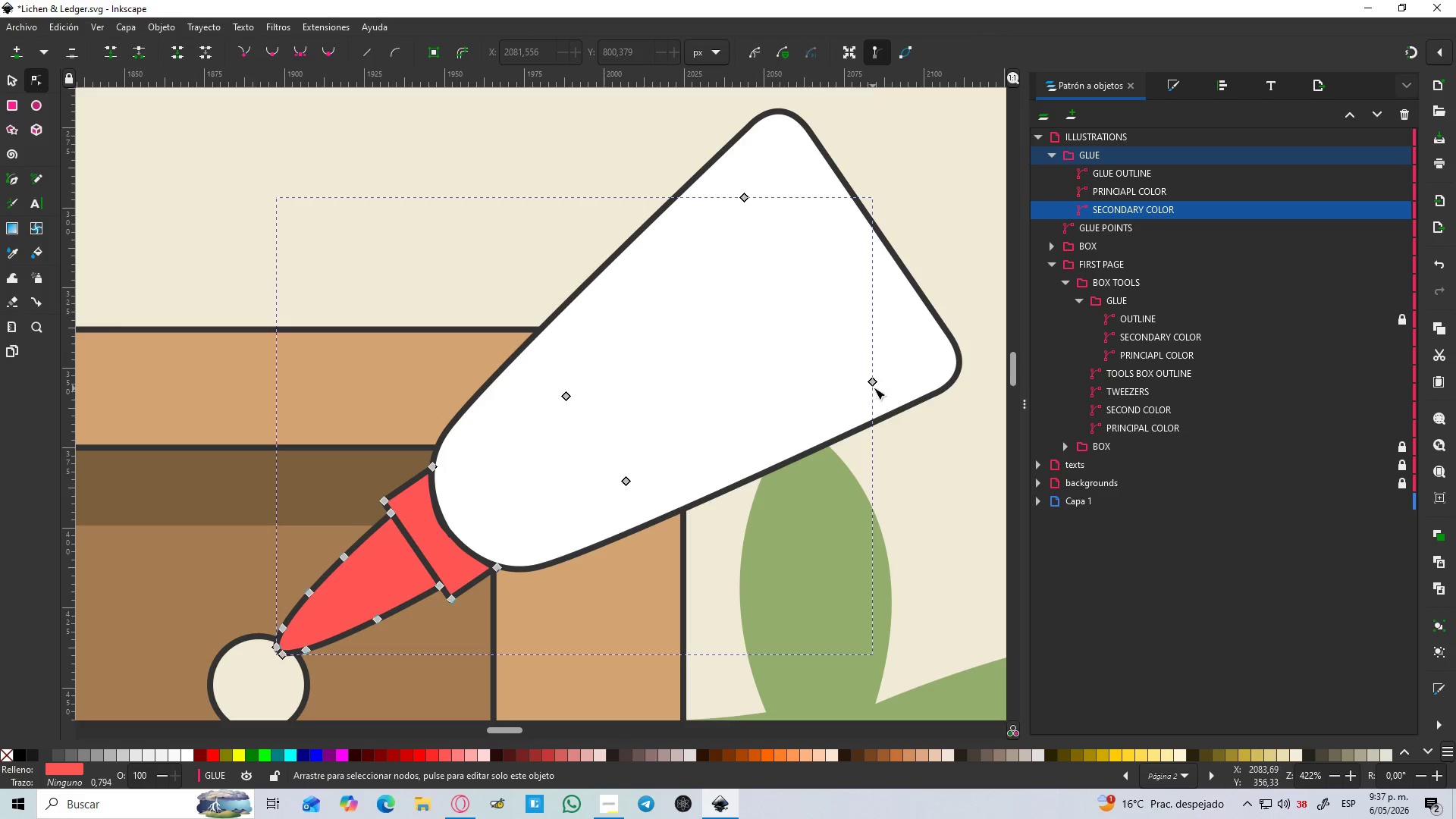 
left_click([876, 381])
 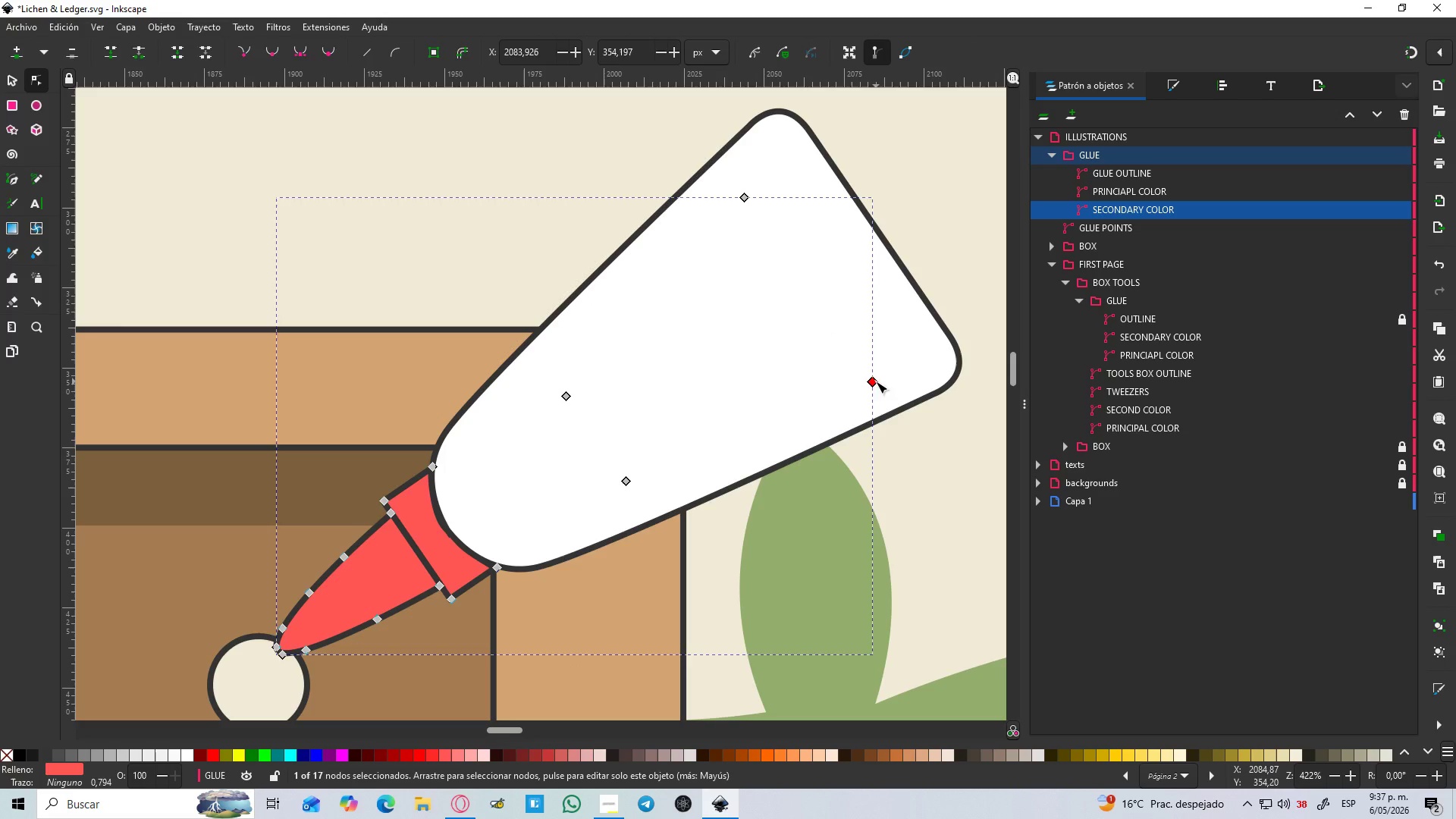 
key(Delete)
 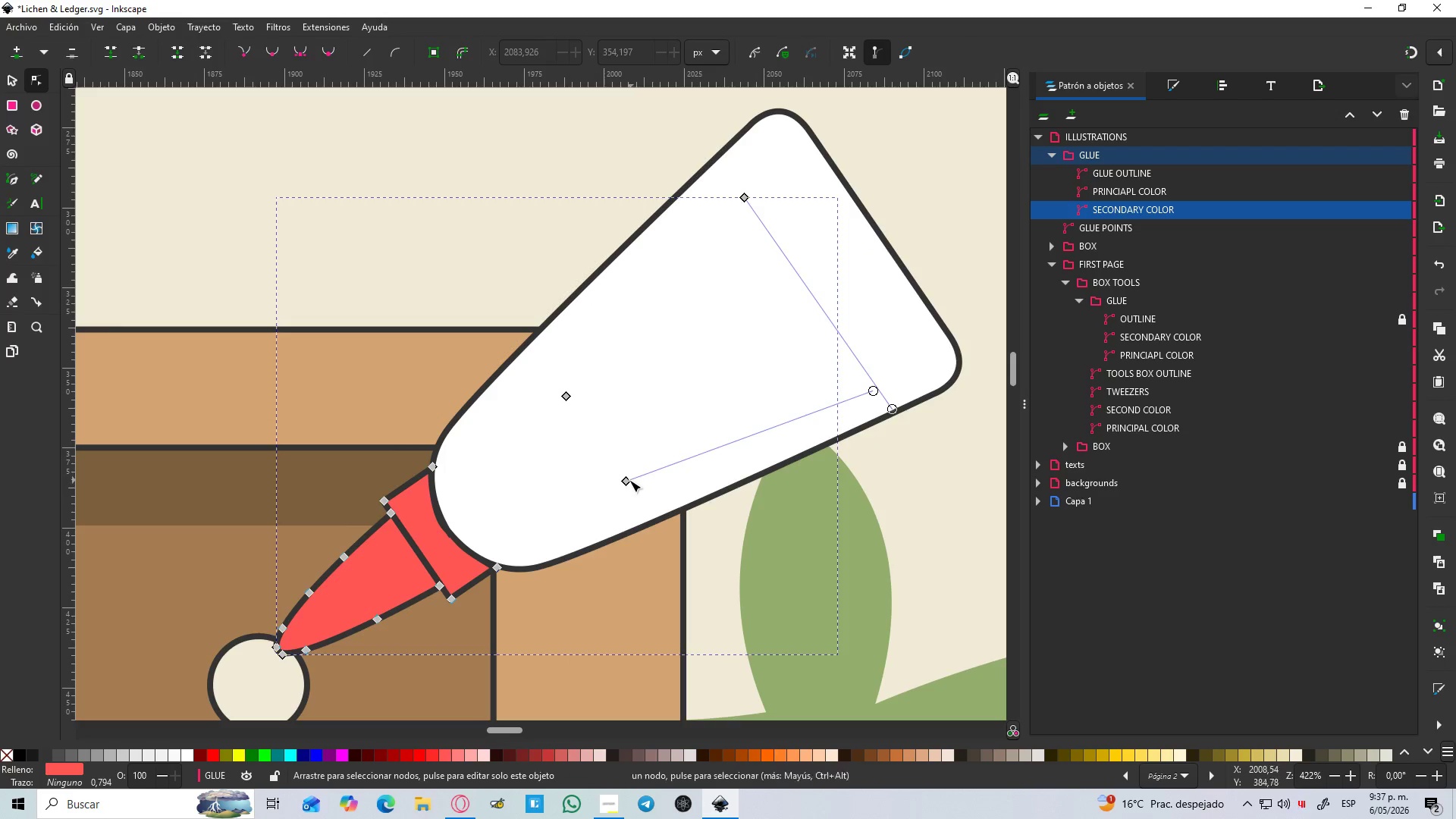 
left_click([626, 481])
 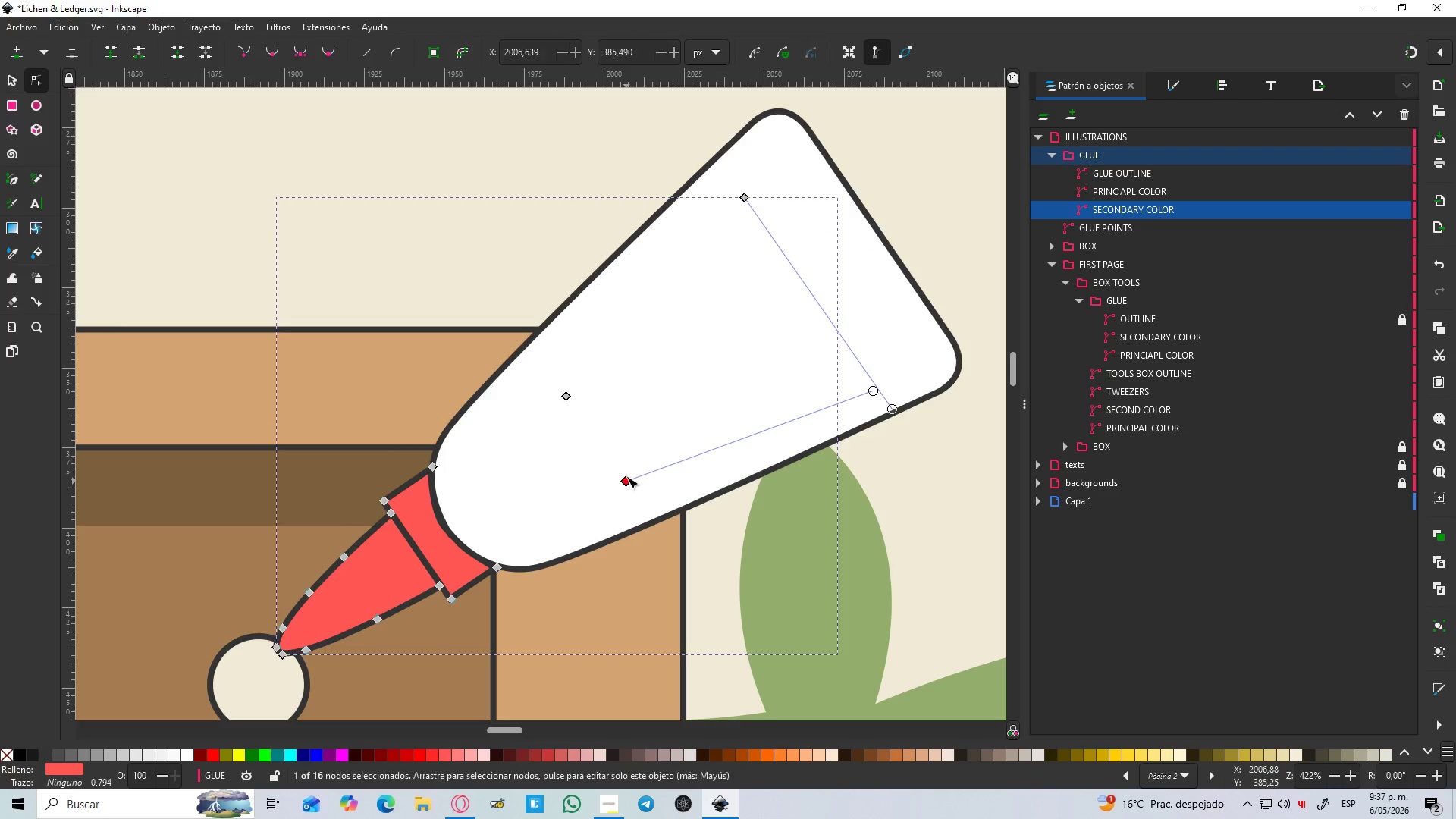 
key(Delete)
 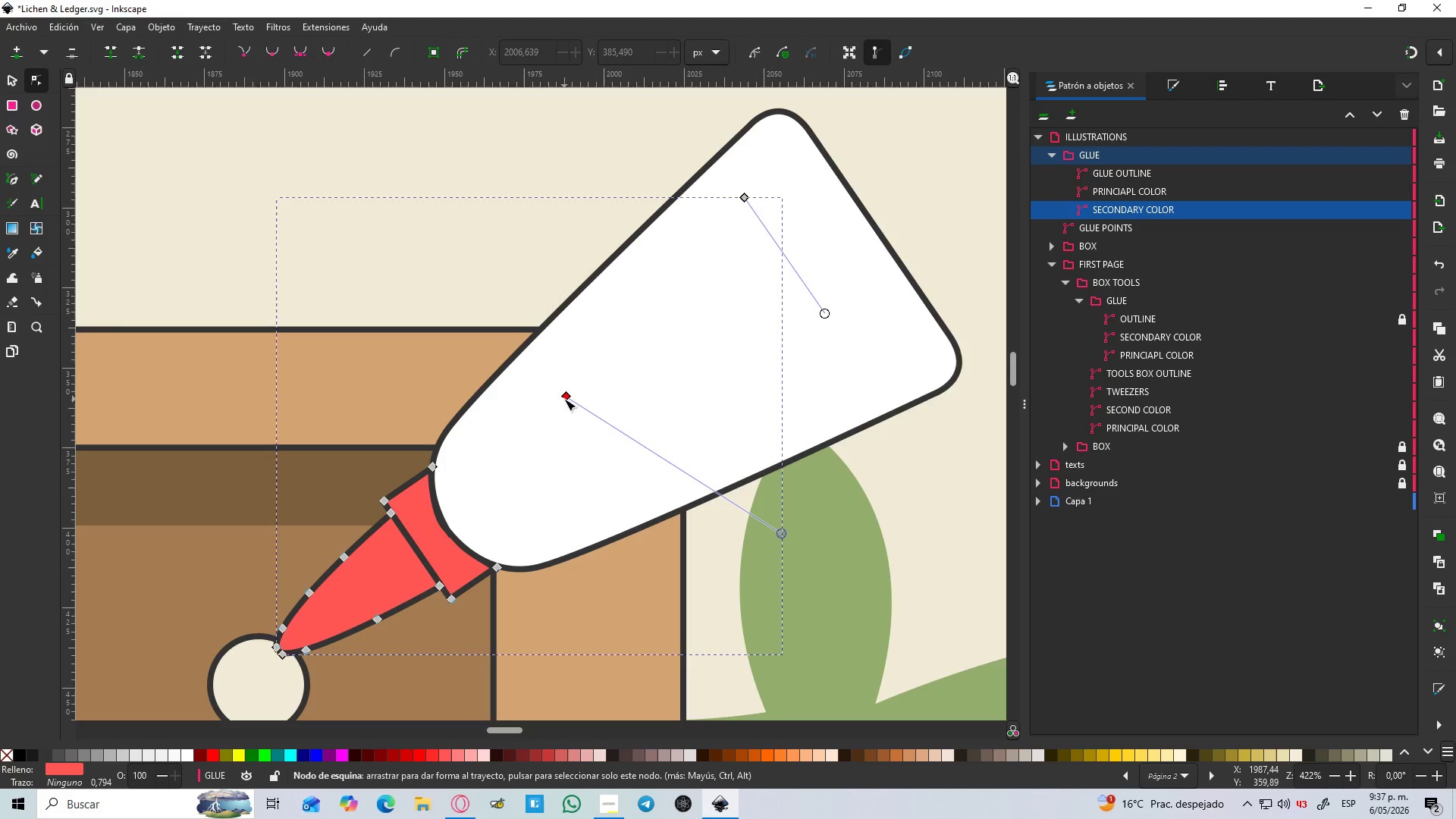 
left_click([566, 398])
 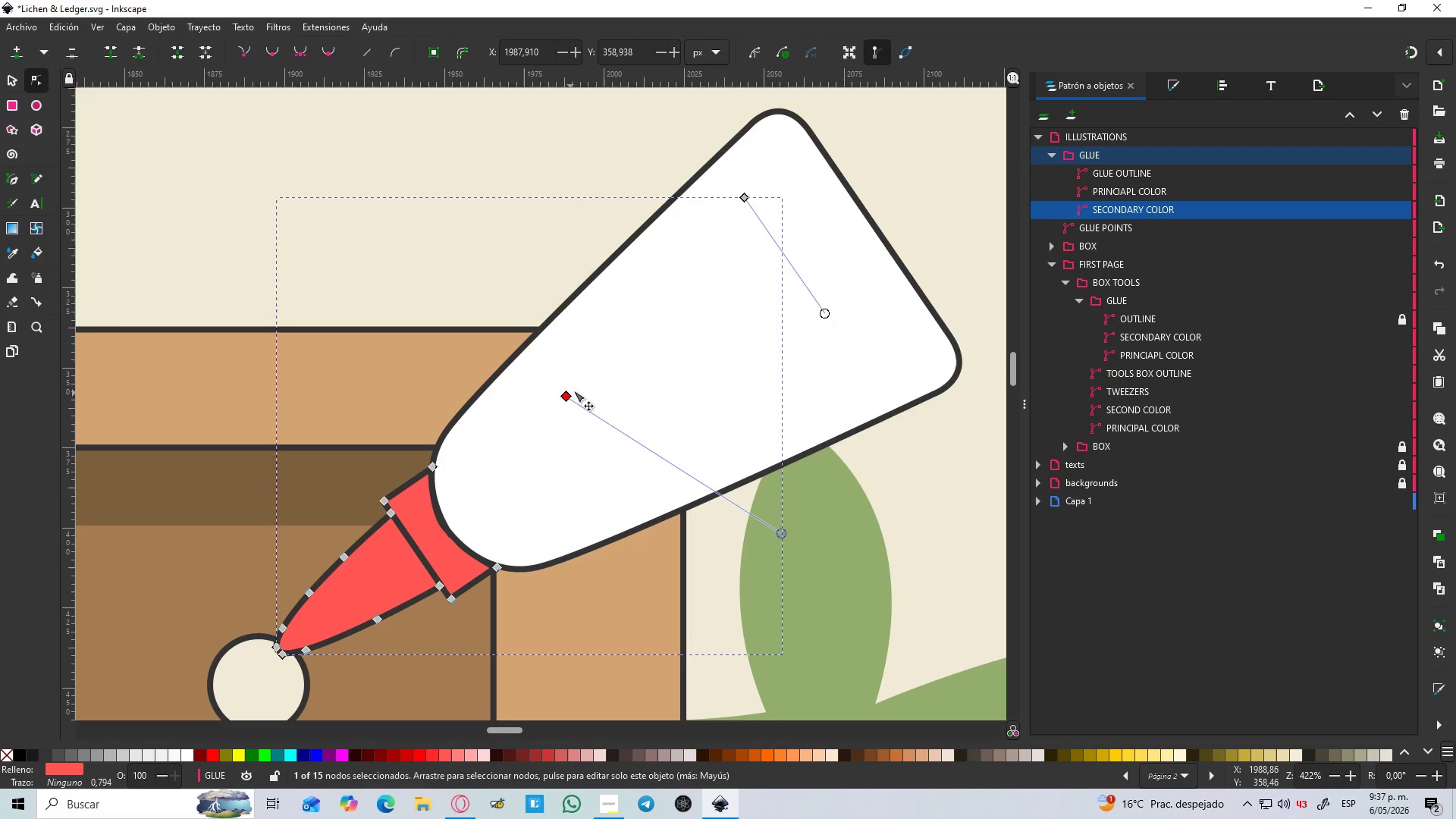 
key(Delete)
 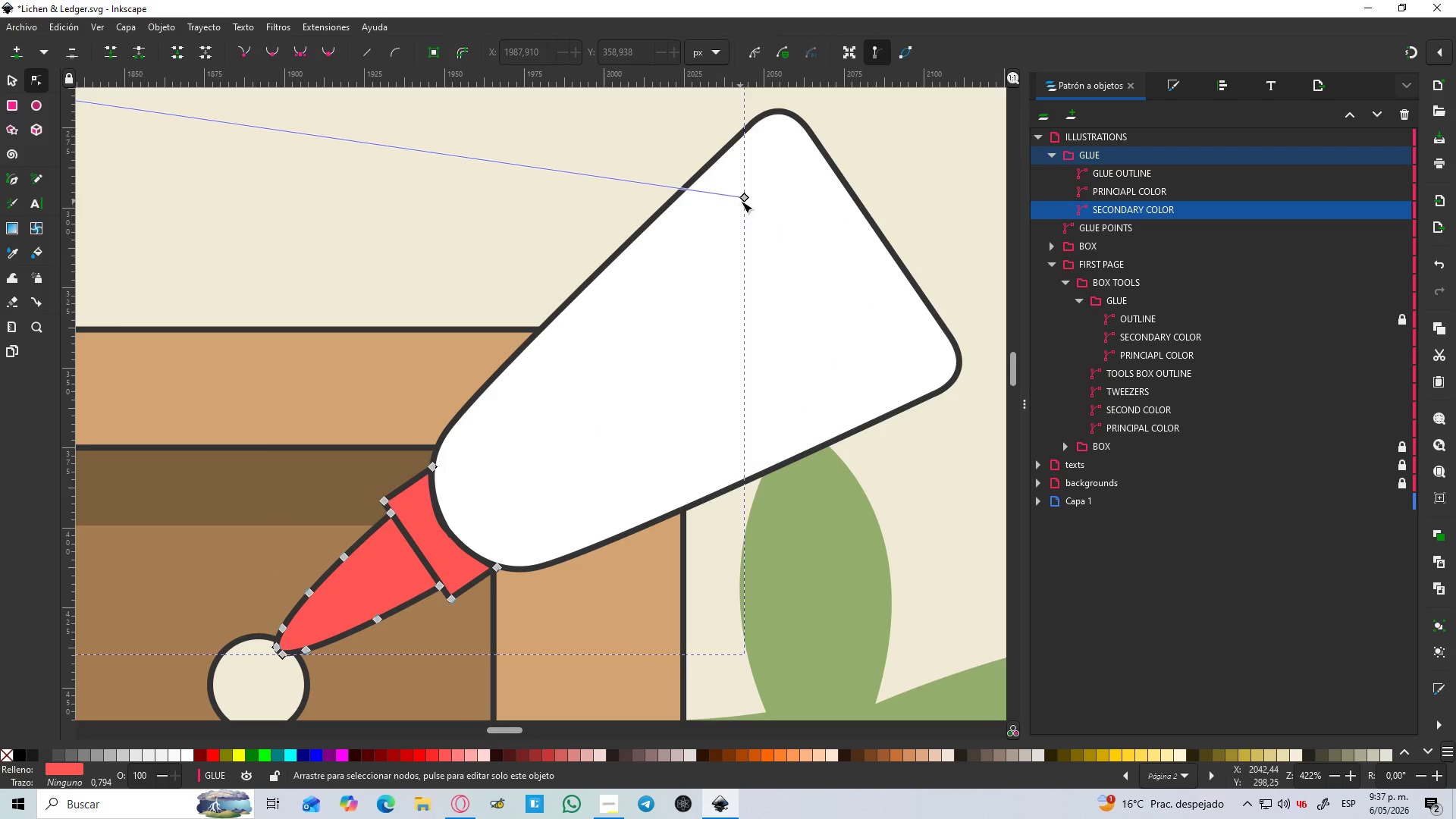 
left_click([741, 201])
 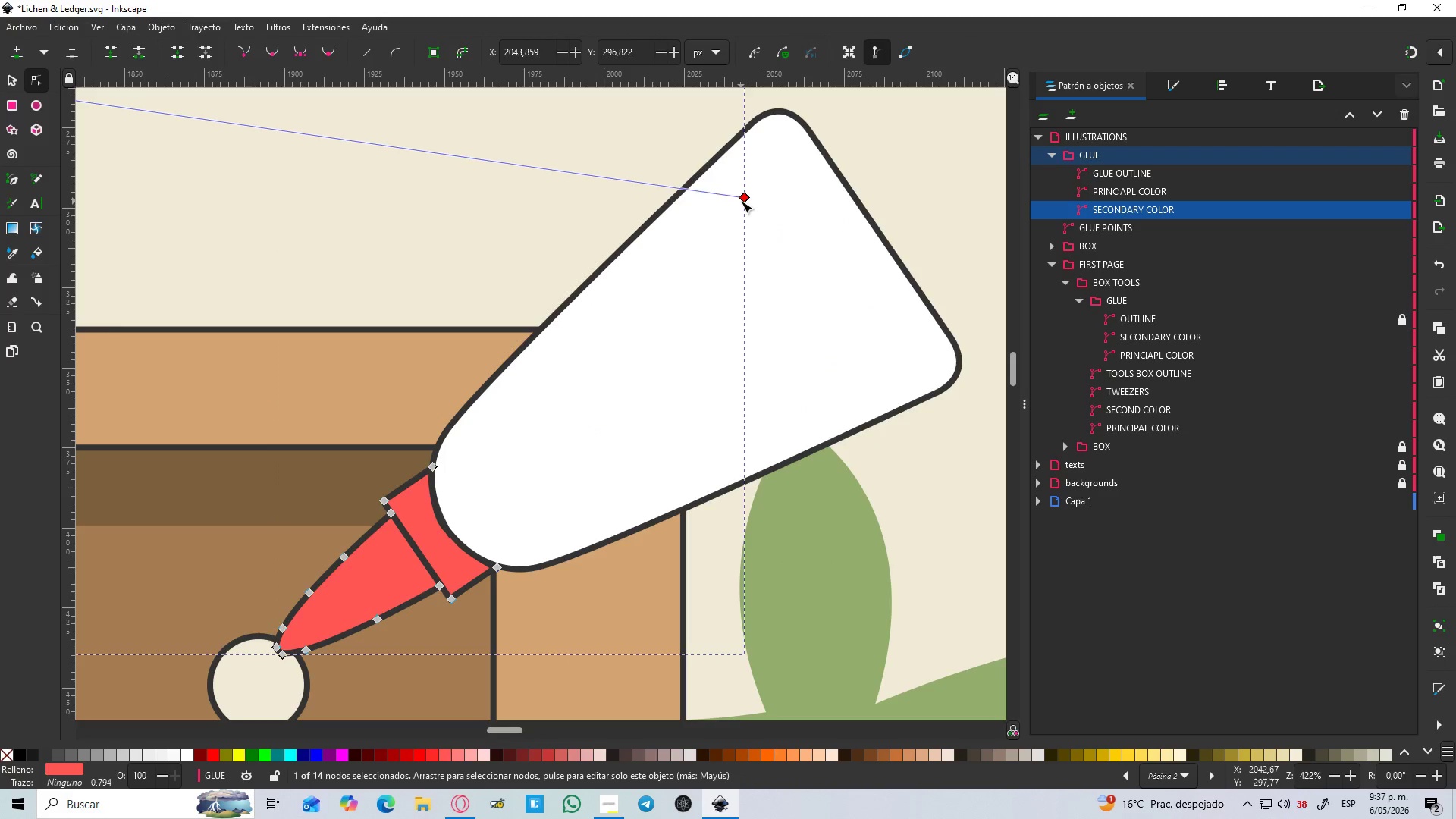 
key(Delete)
 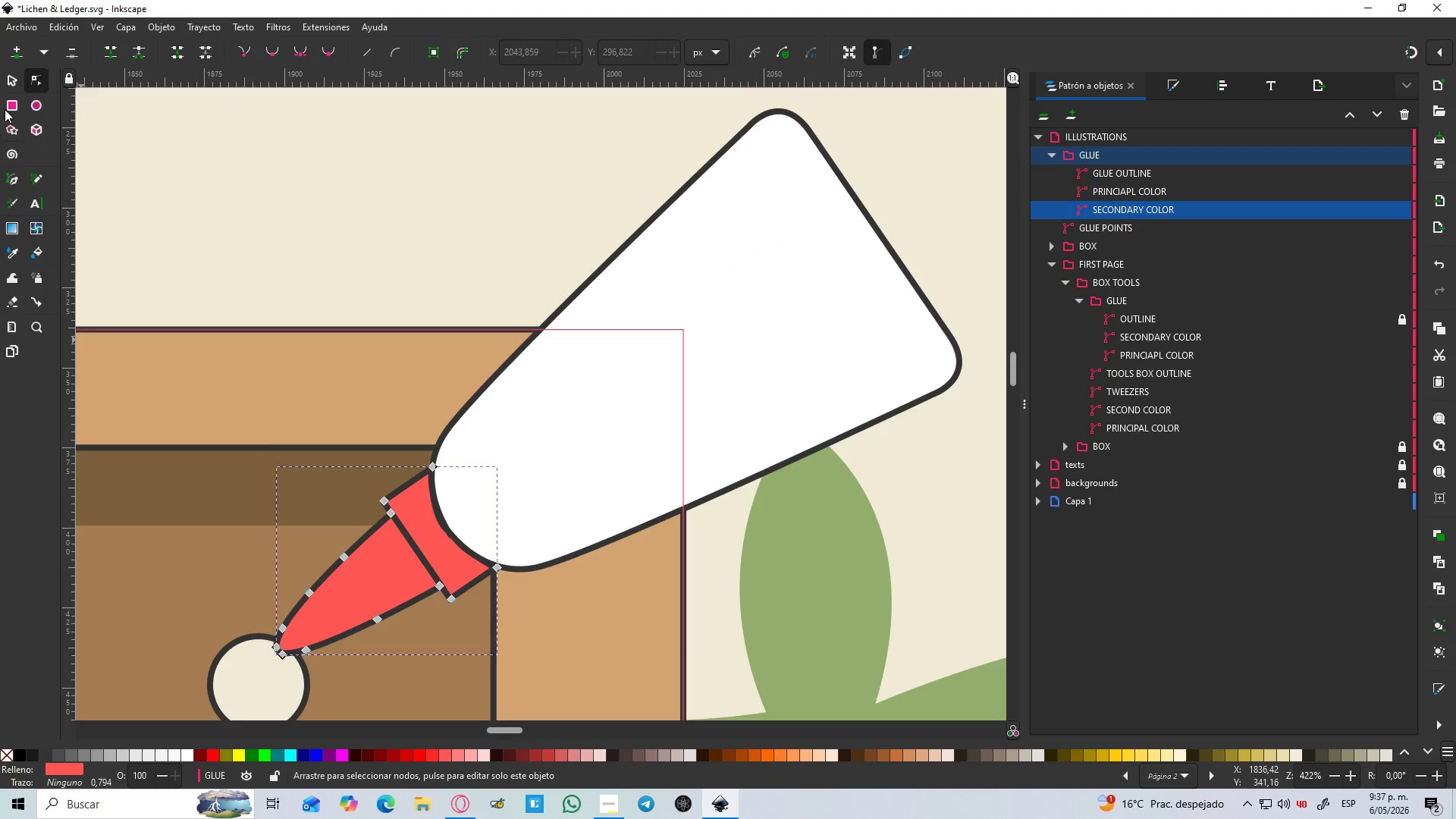 
left_click([13, 85])
 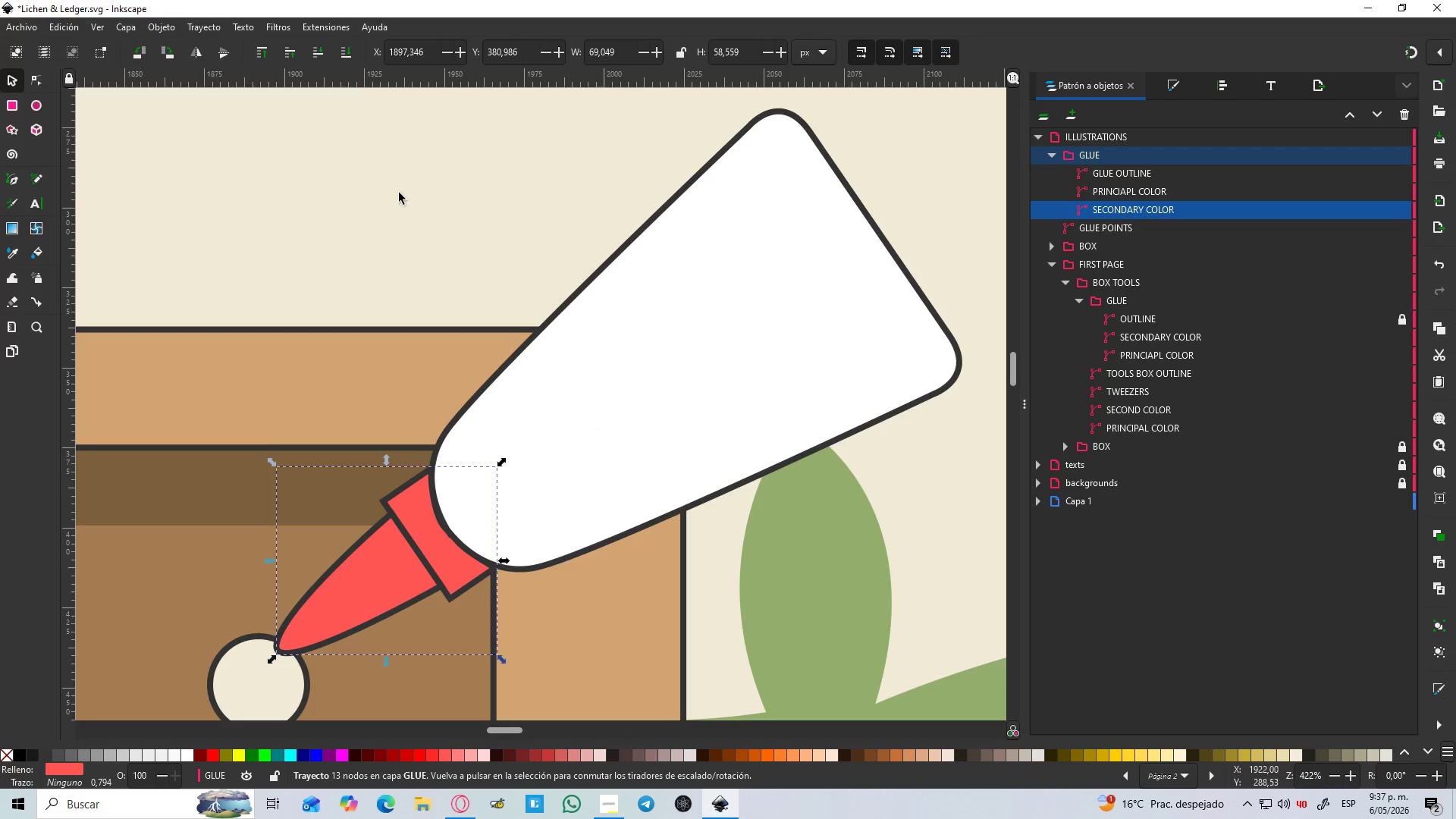 
left_click([465, 210])
 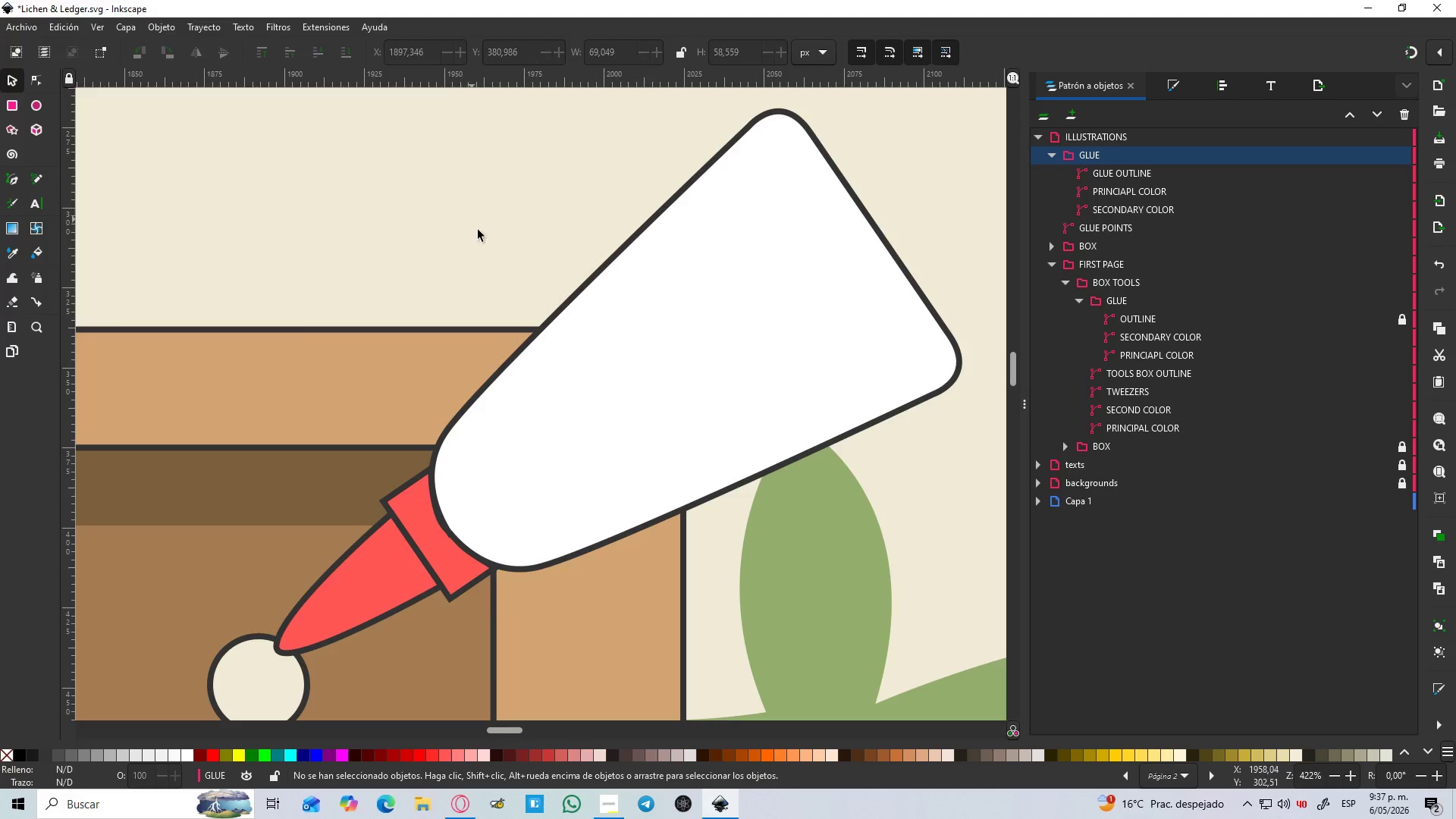 
hold_key(key=ControlLeft, duration=1.52)
scroll: coordinate [495, 265], scroll_direction: down, amount: 3.0
 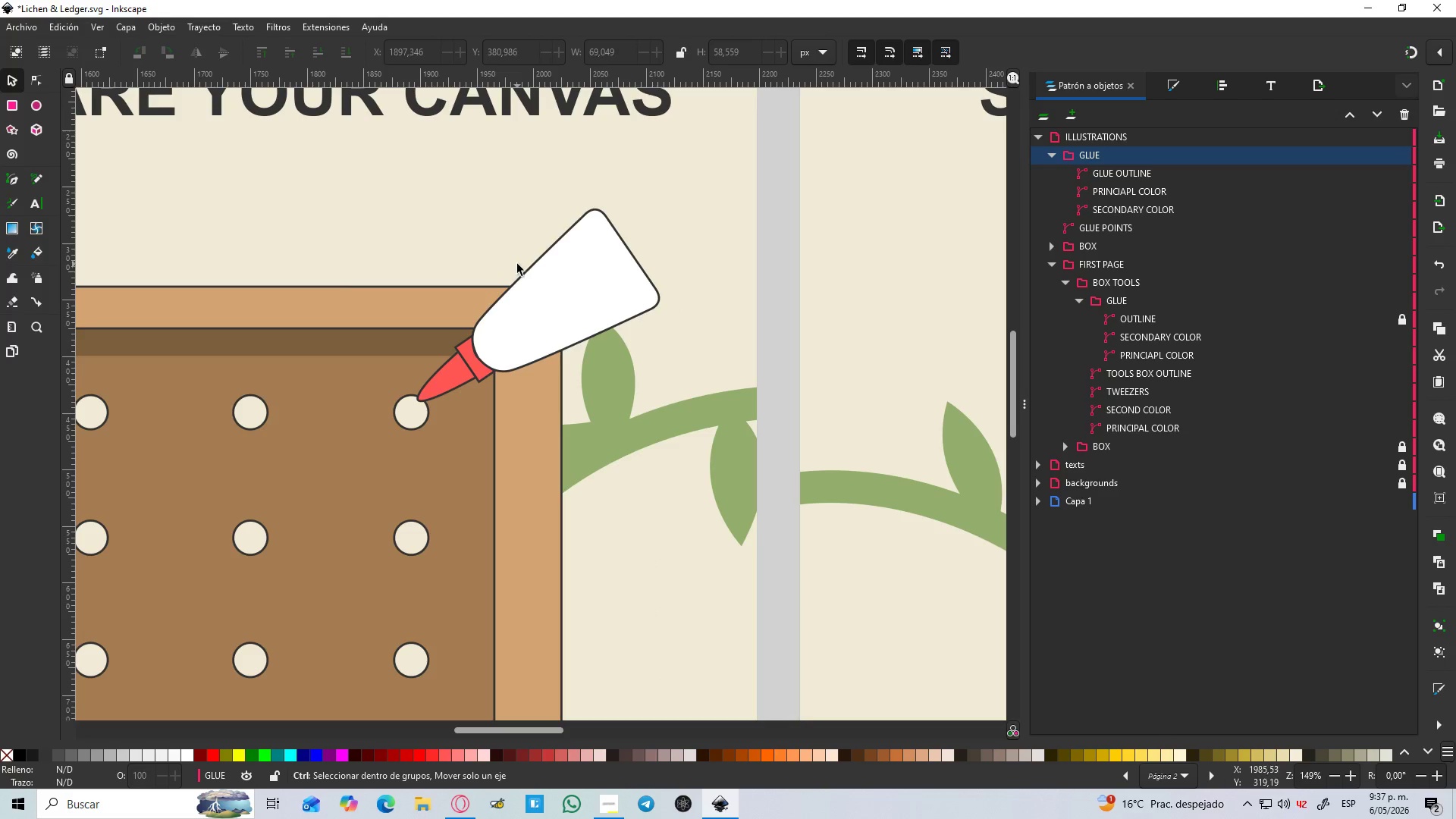 
scroll: coordinate [519, 255], scroll_direction: up, amount: 2.0
 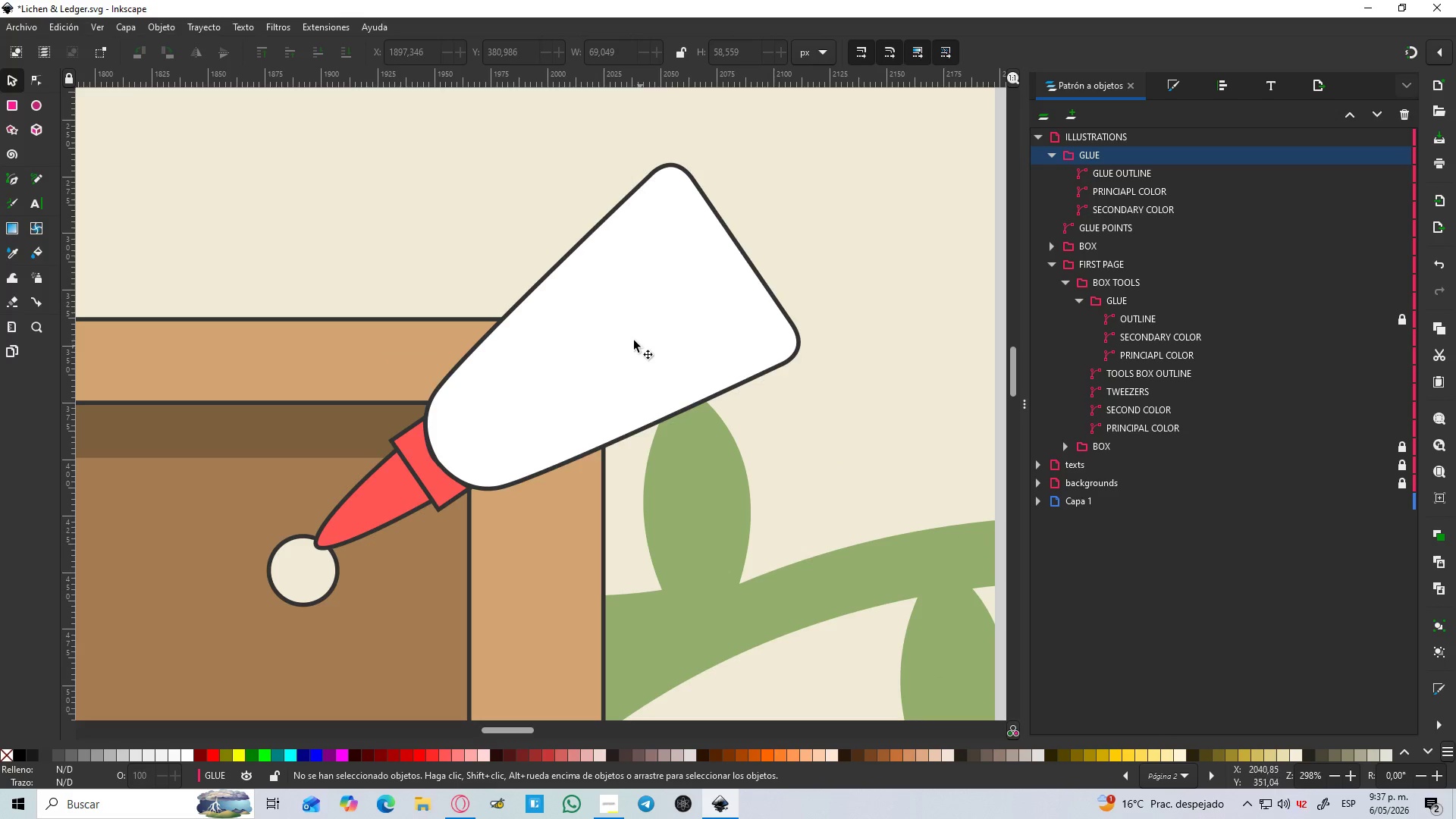 
key(B)
 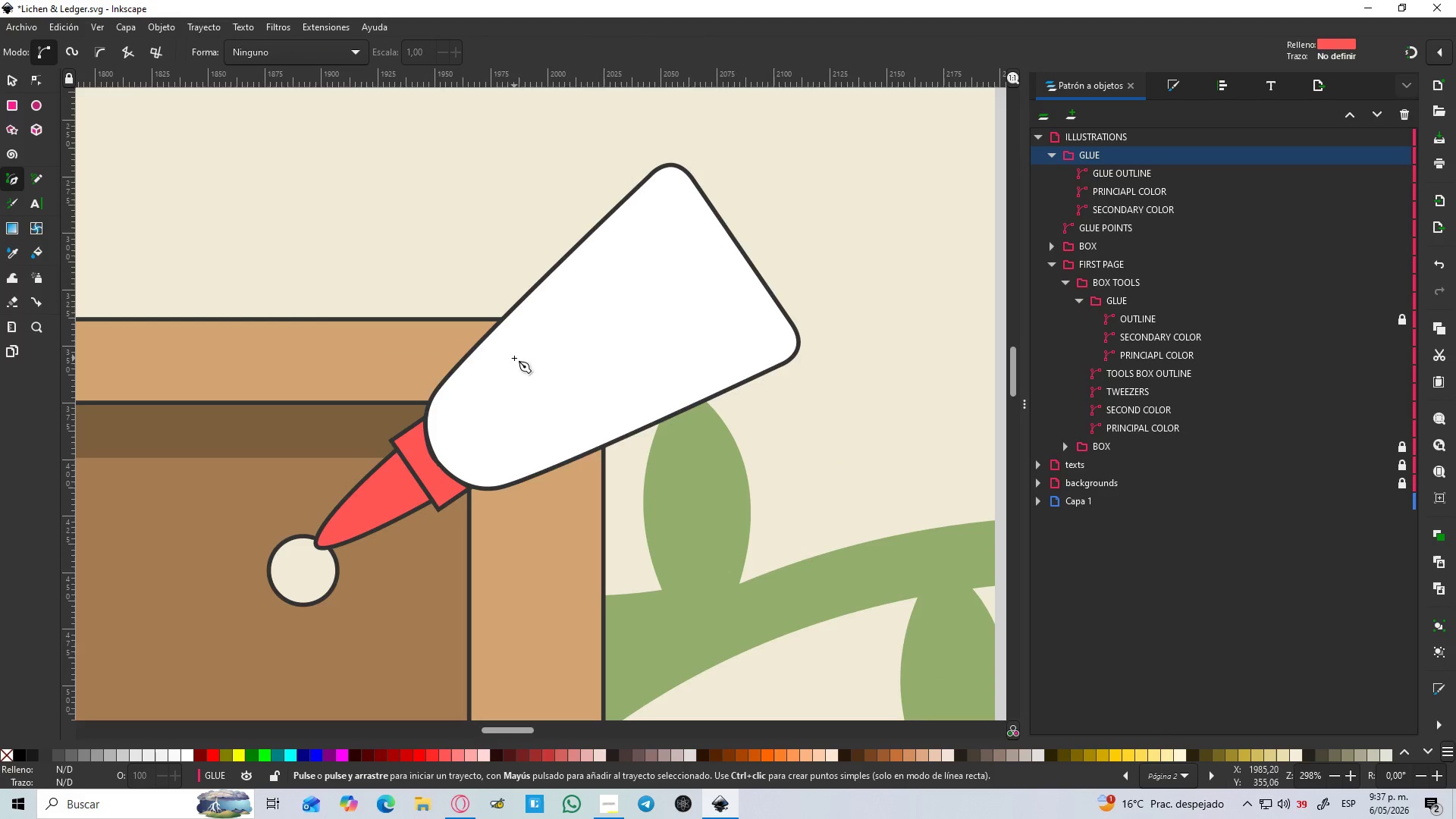 
left_click([514, 358])
 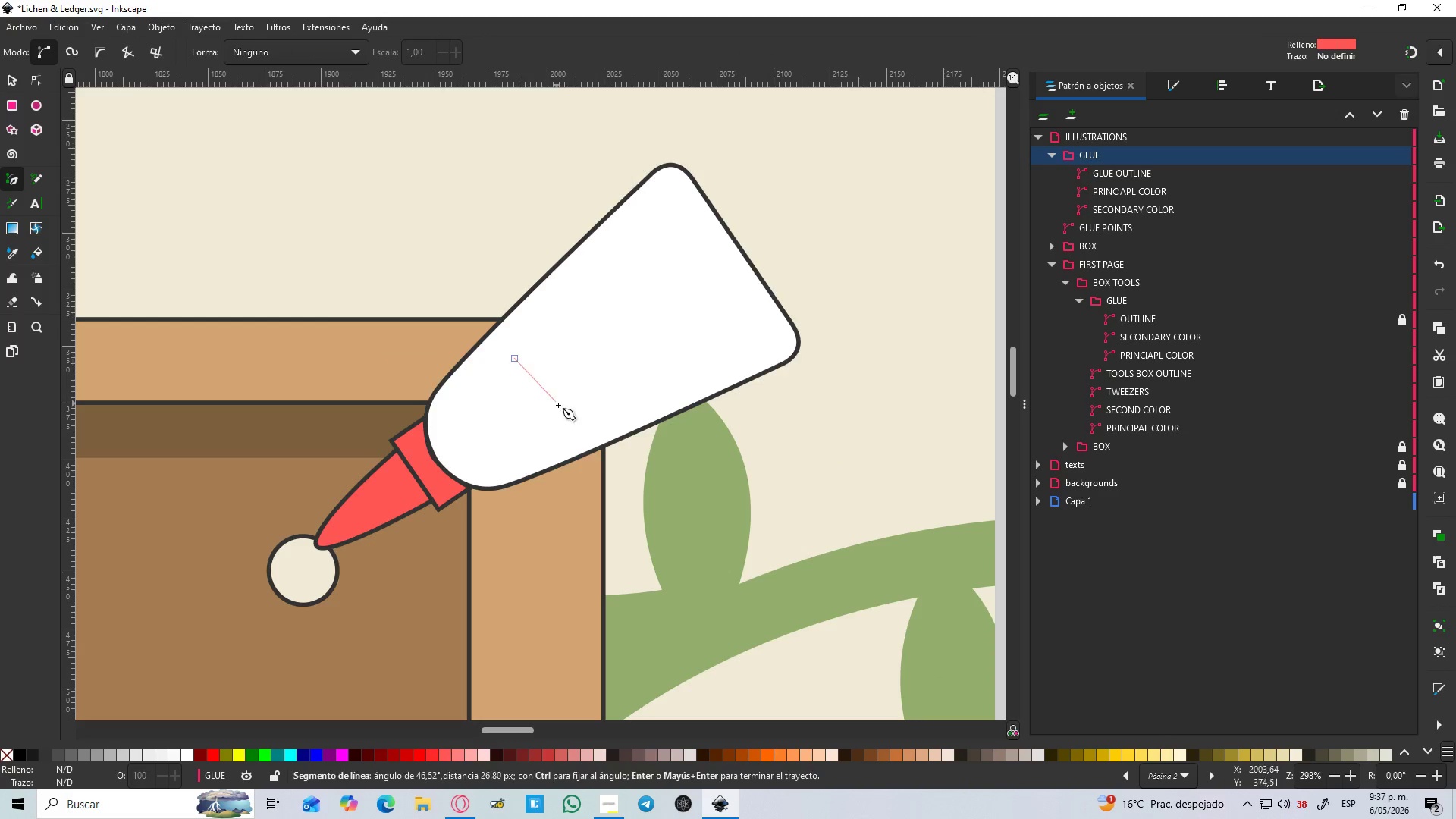 
hold_key(key=ControlLeft, duration=1.41)
left_click([559, 422])
 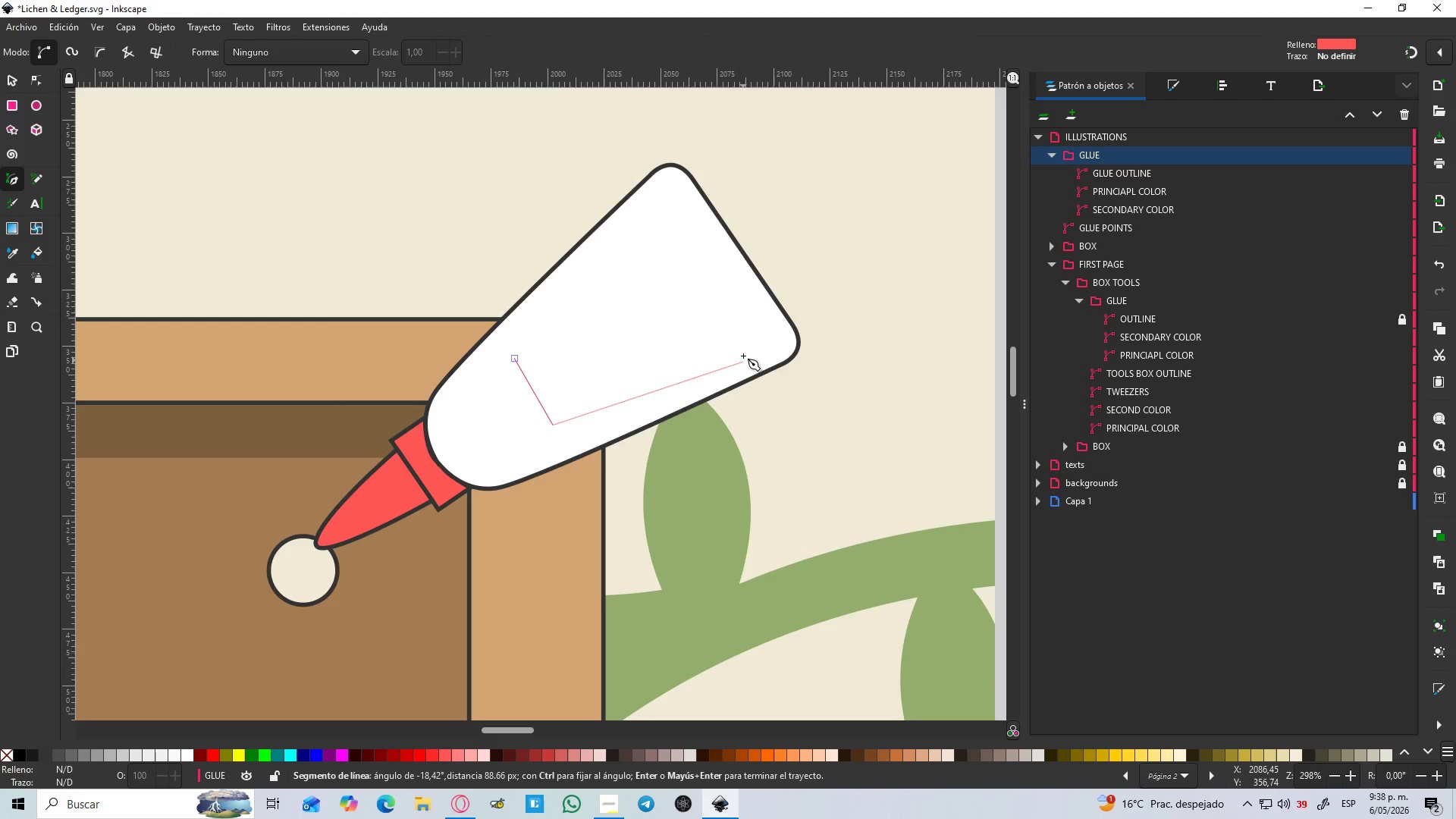 
hold_key(key=ControlLeft, duration=0.56)
 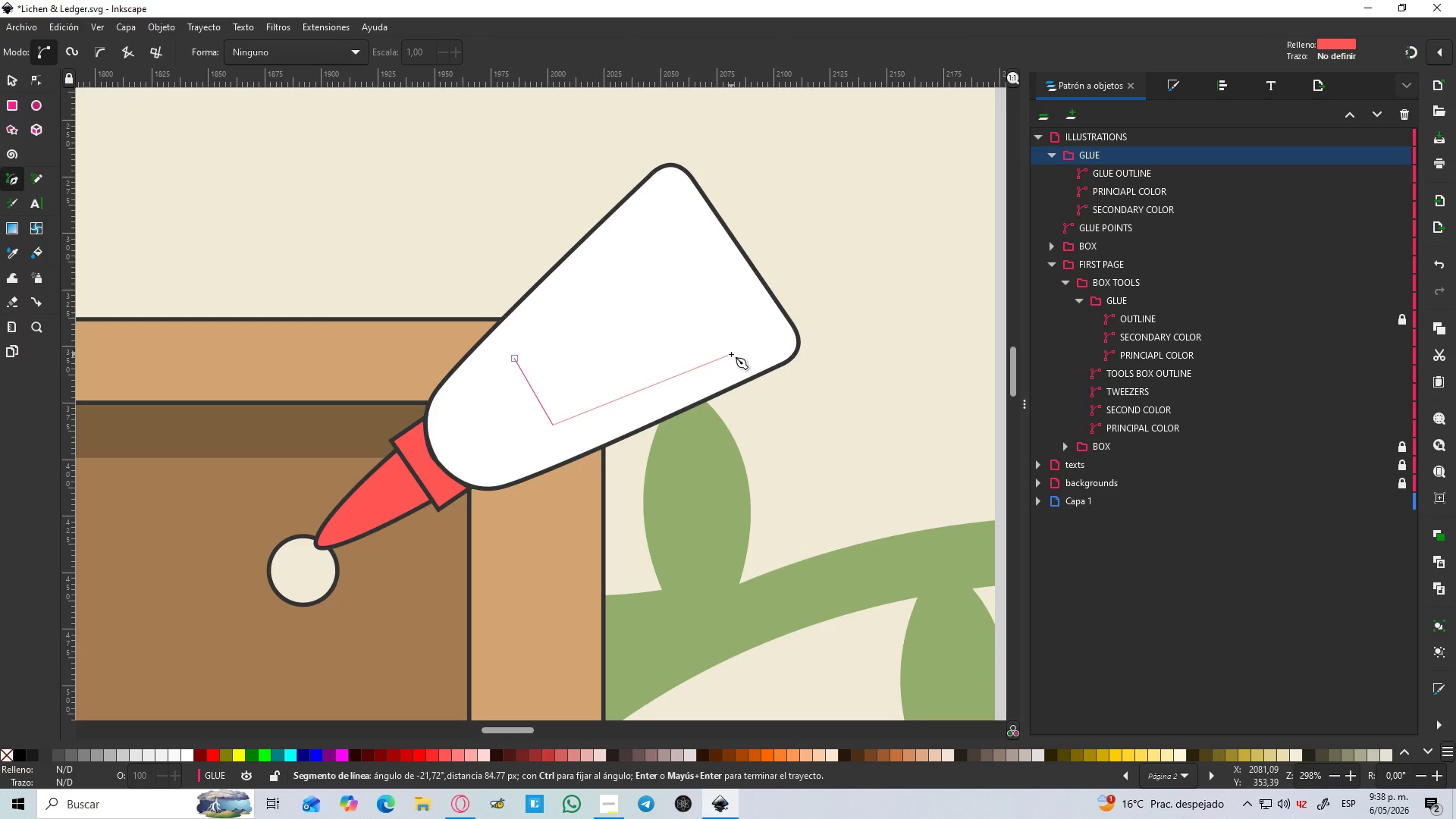 
left_click([731, 354])
 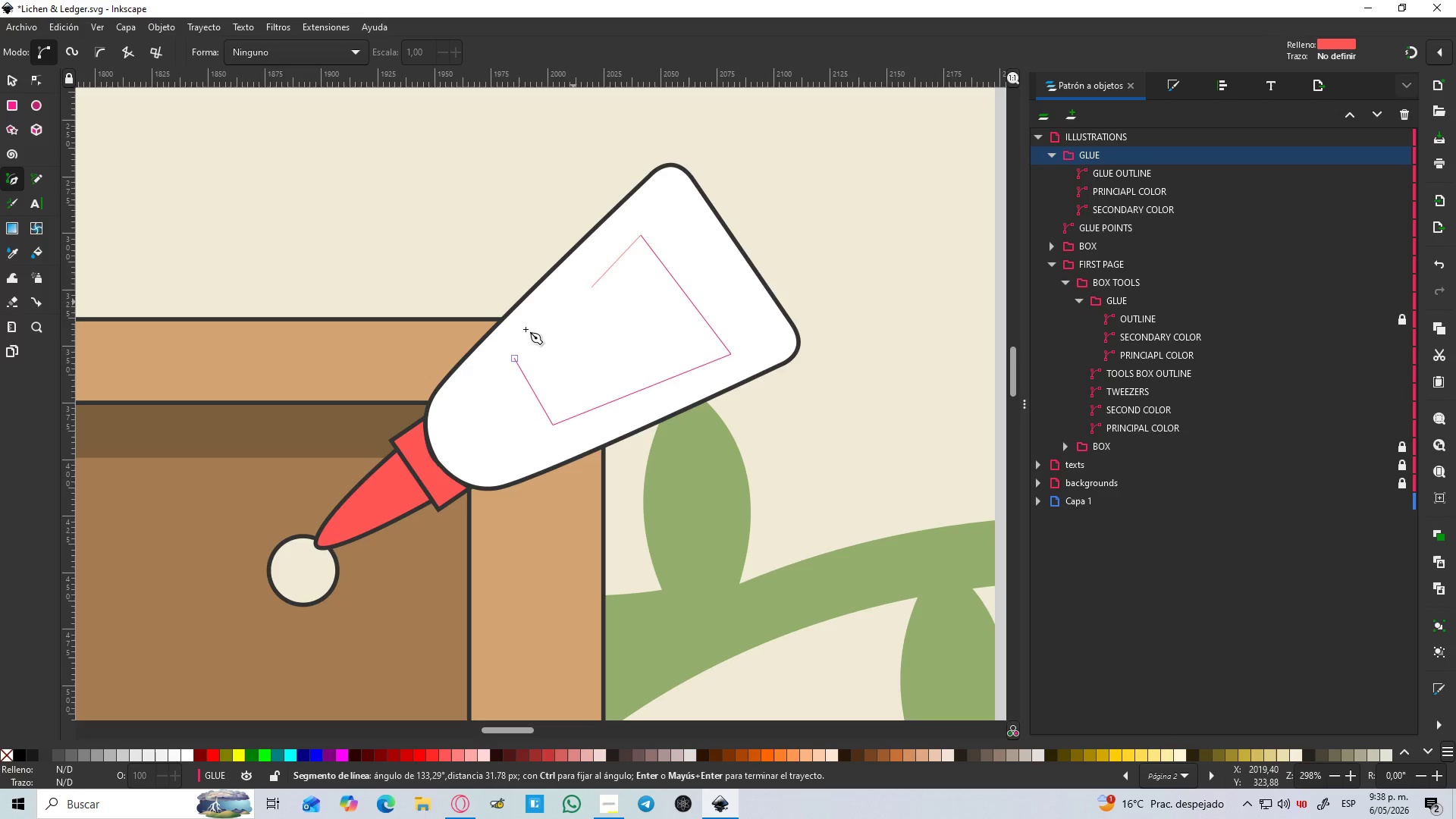 
left_click([514, 356])
 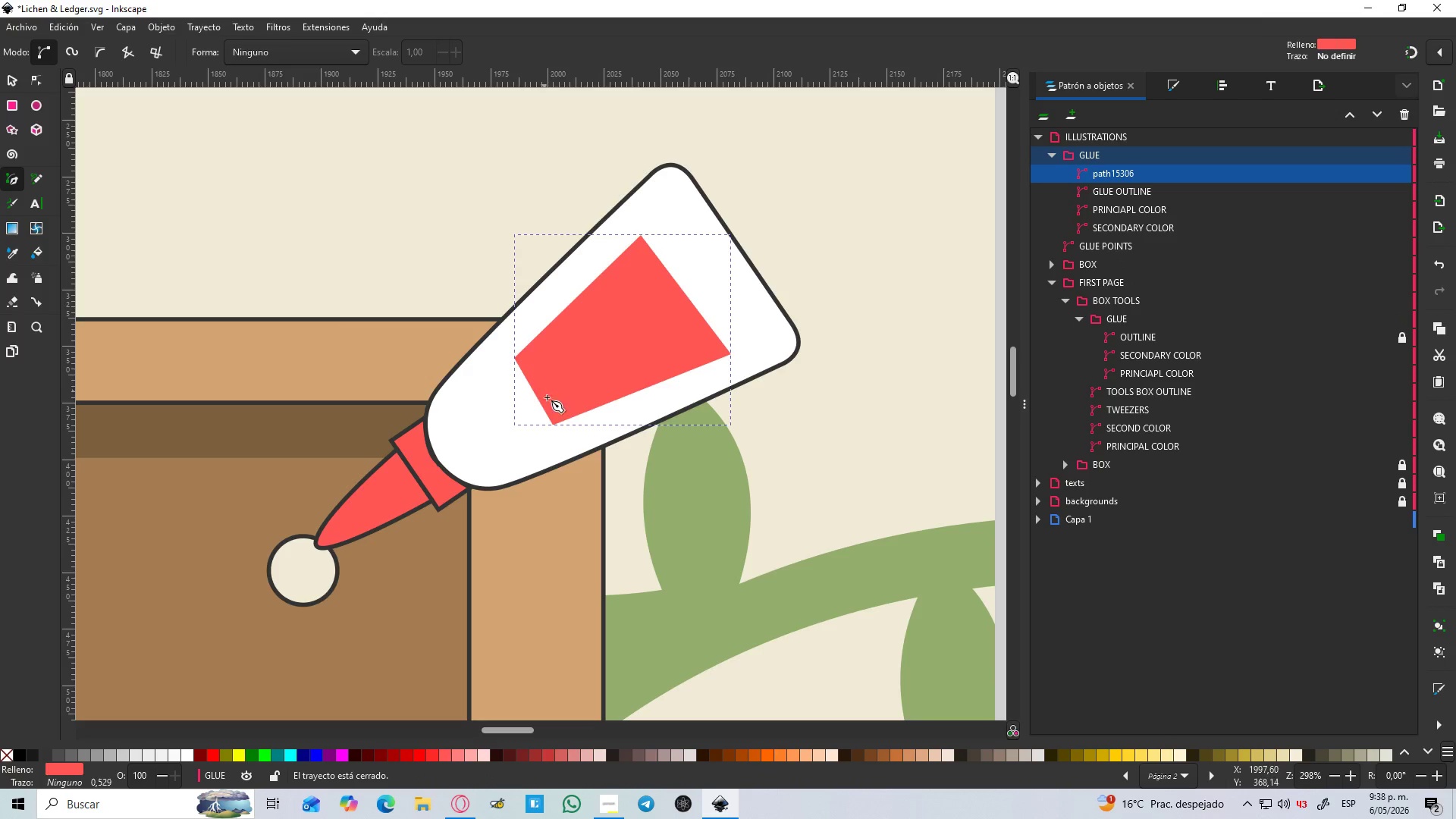 
hold_key(key=ControlLeft, duration=0.42)
scroll: coordinate [574, 413], scroll_direction: down, amount: 4.0
 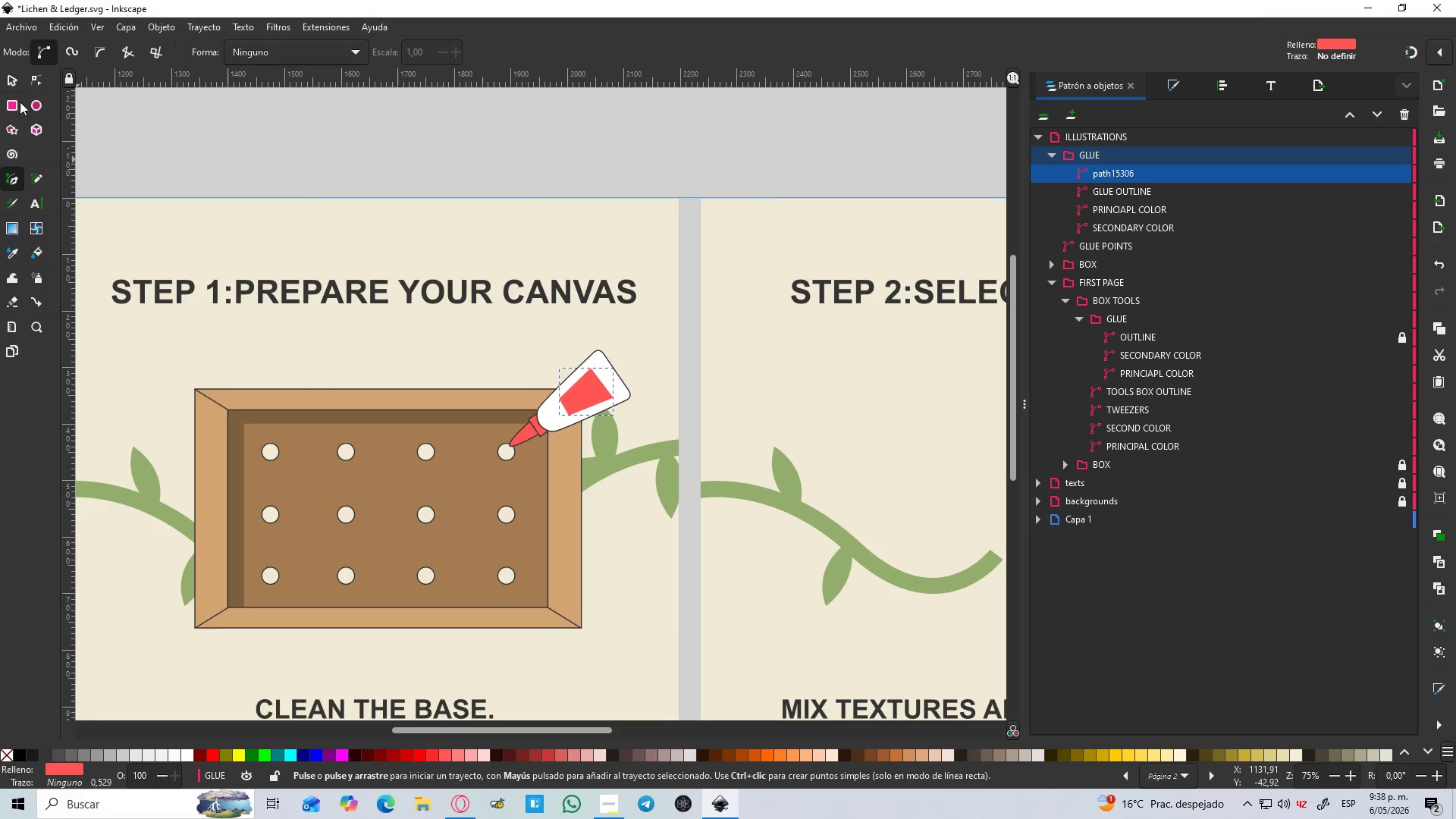 
left_click([15, 83])
 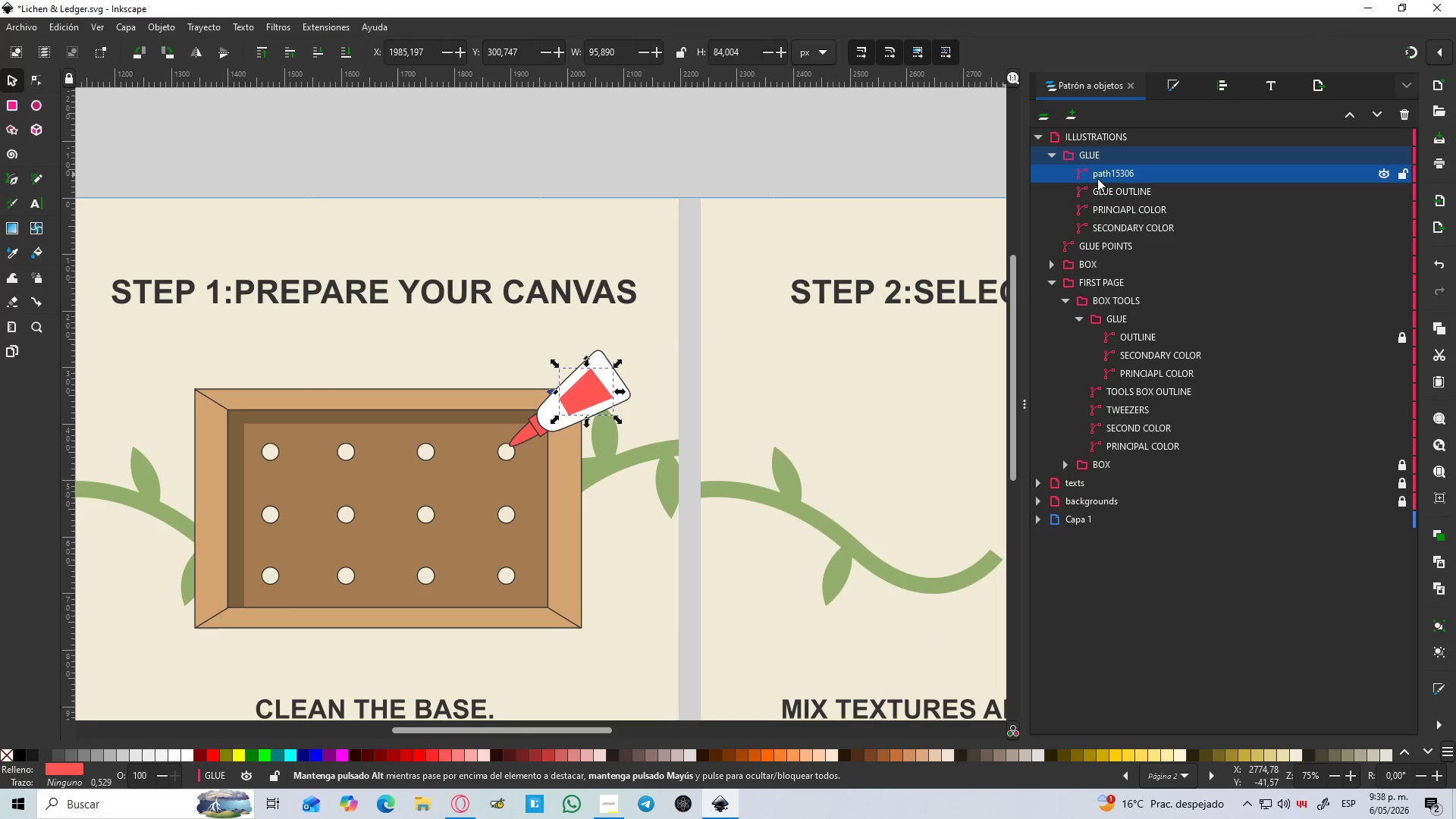 
double_click([1100, 177])
 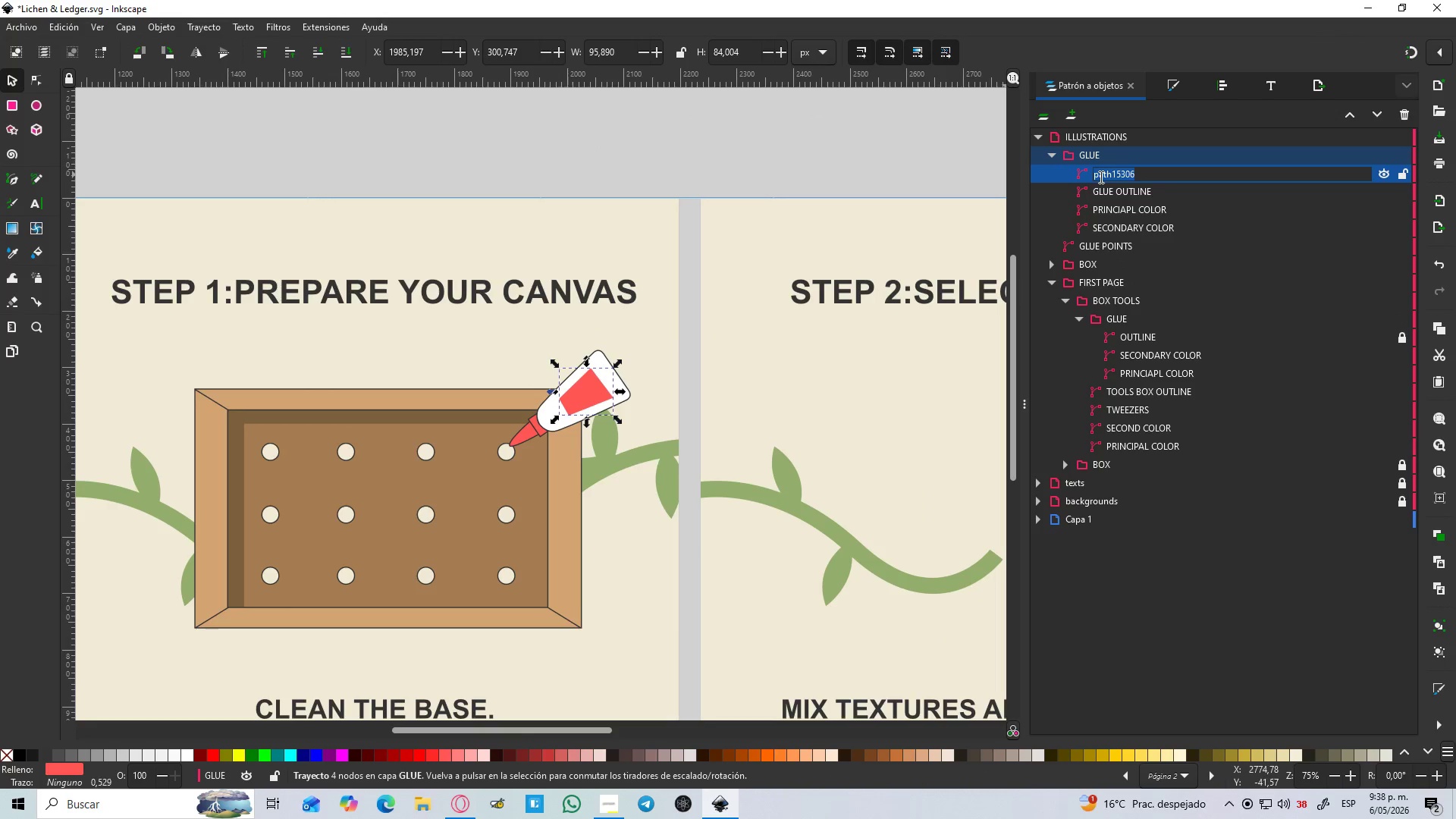 
type(SECONDARY COLOR)
 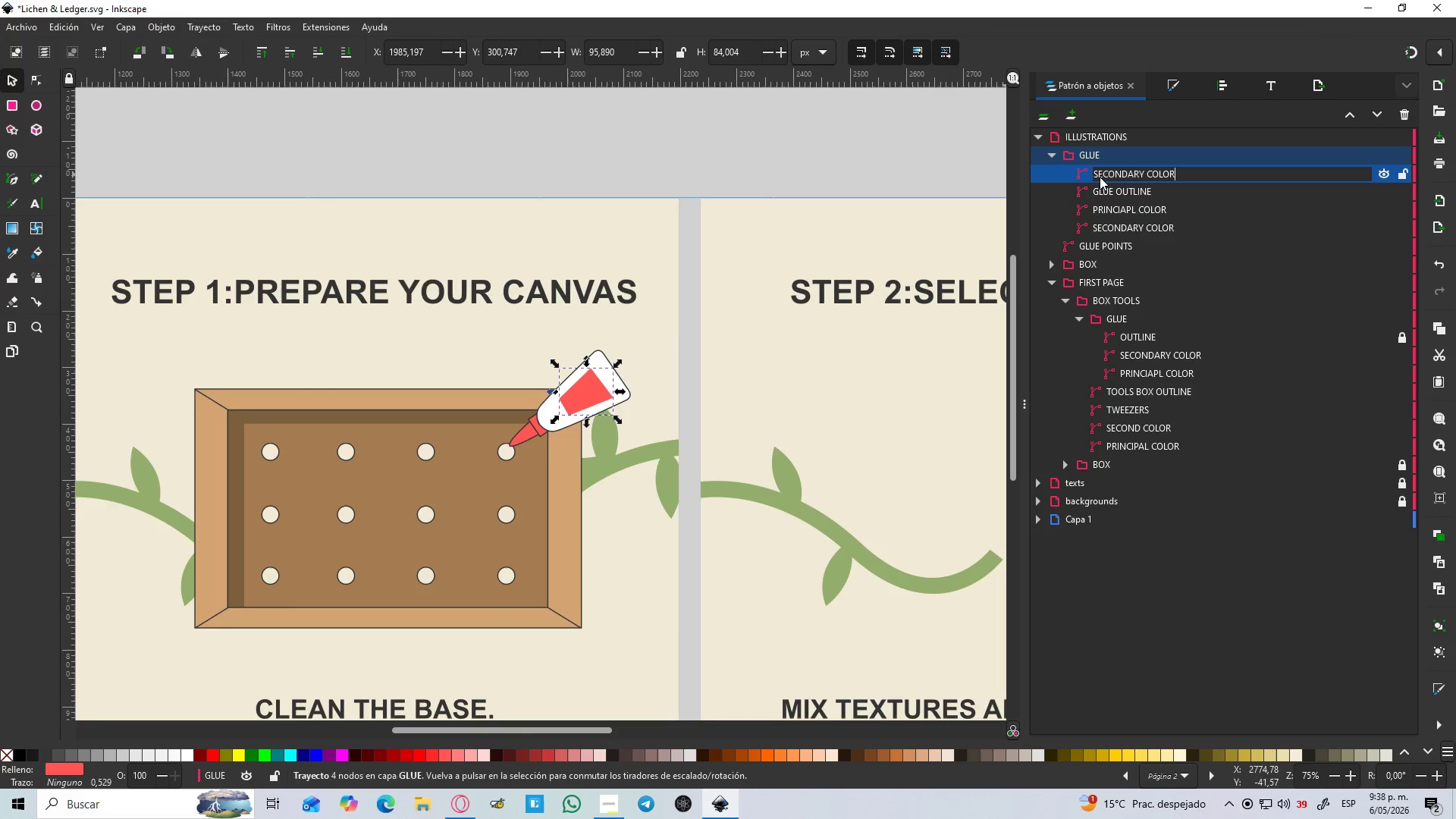 
key(Enter)
 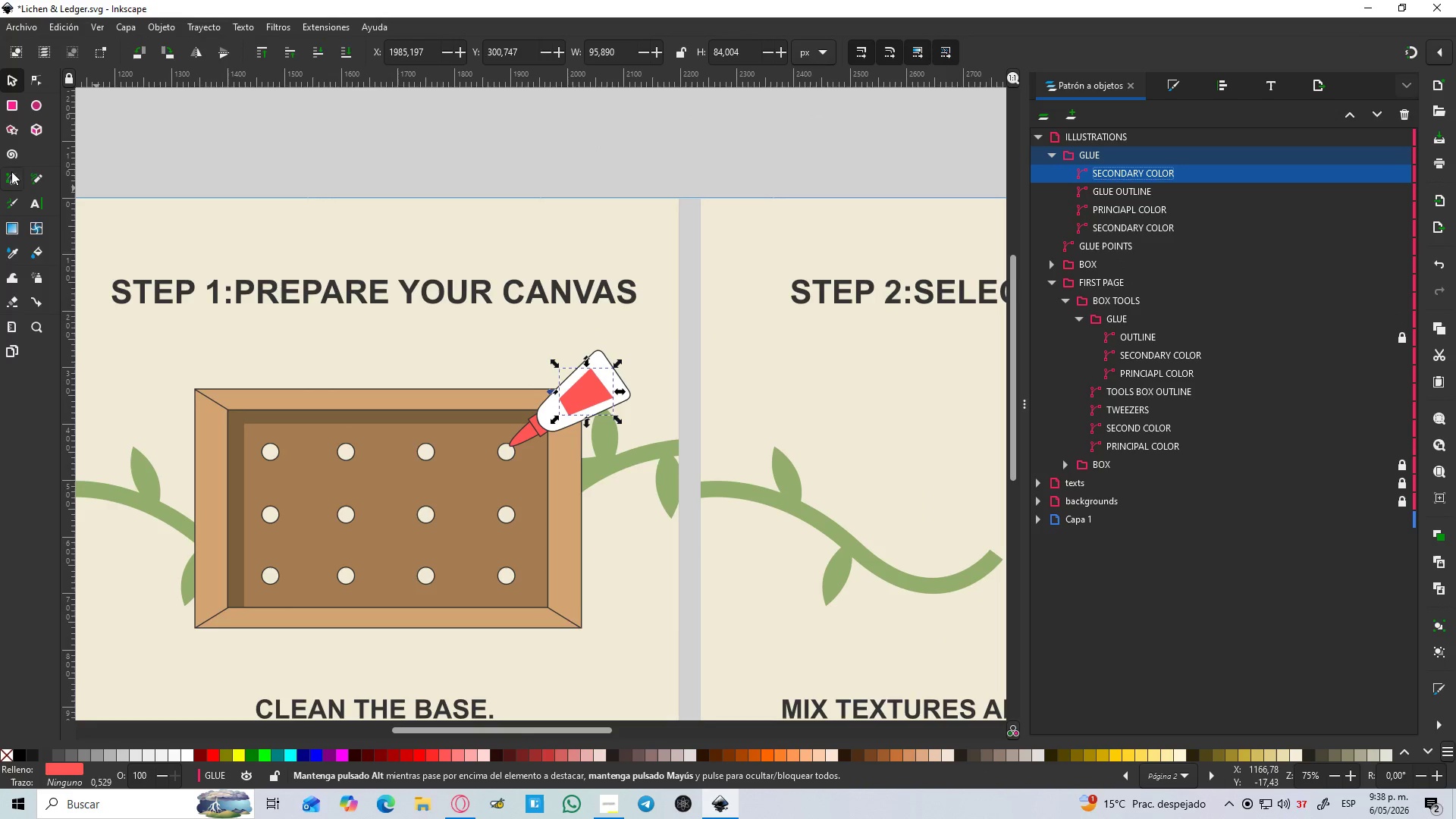 
left_click([6, 81])
 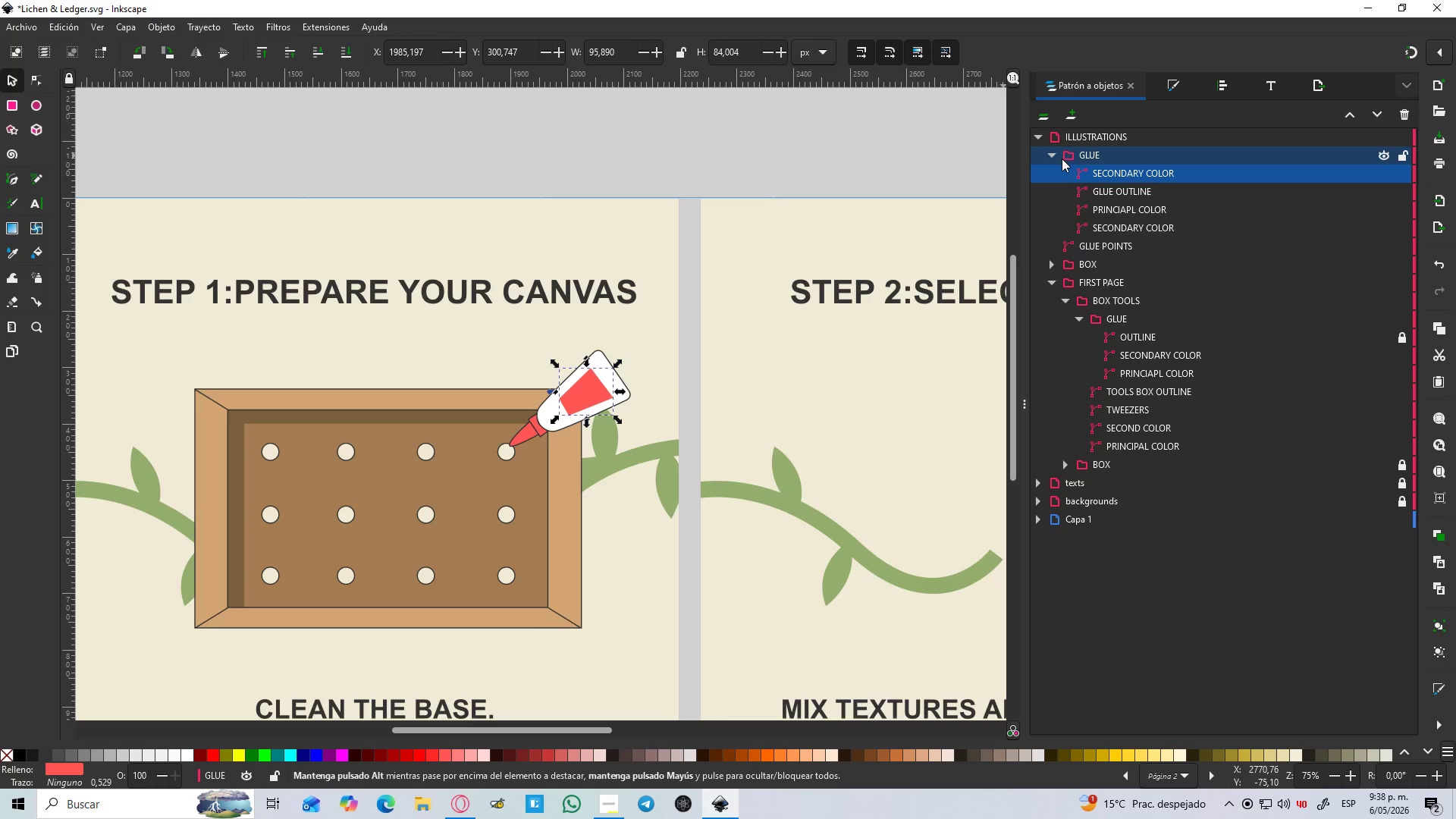 
left_click([1059, 158])
 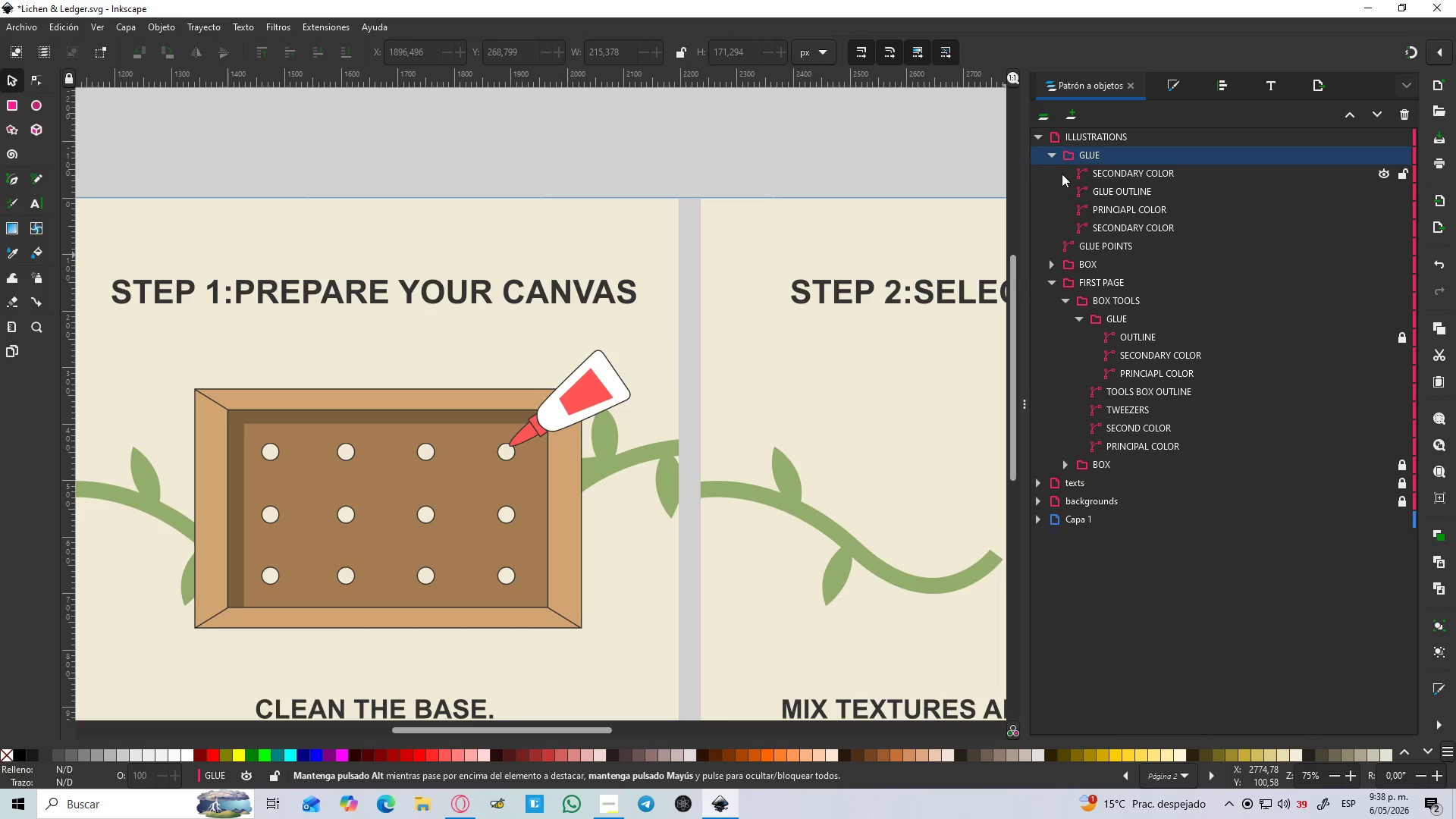 
left_click([1060, 158])
 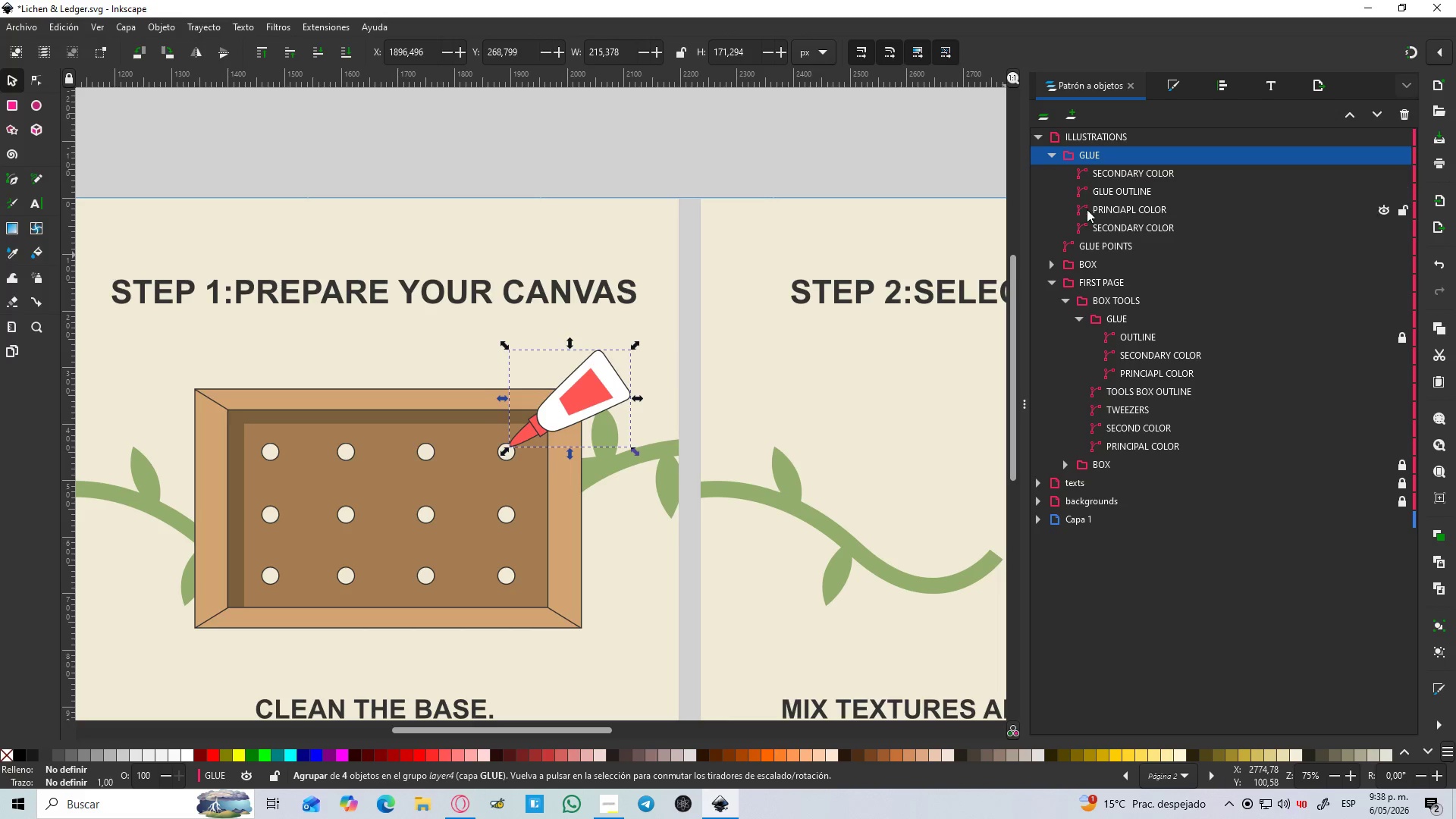 
hold_key(key=ShiftLeft, duration=1.53)
left_click([1103, 265])
 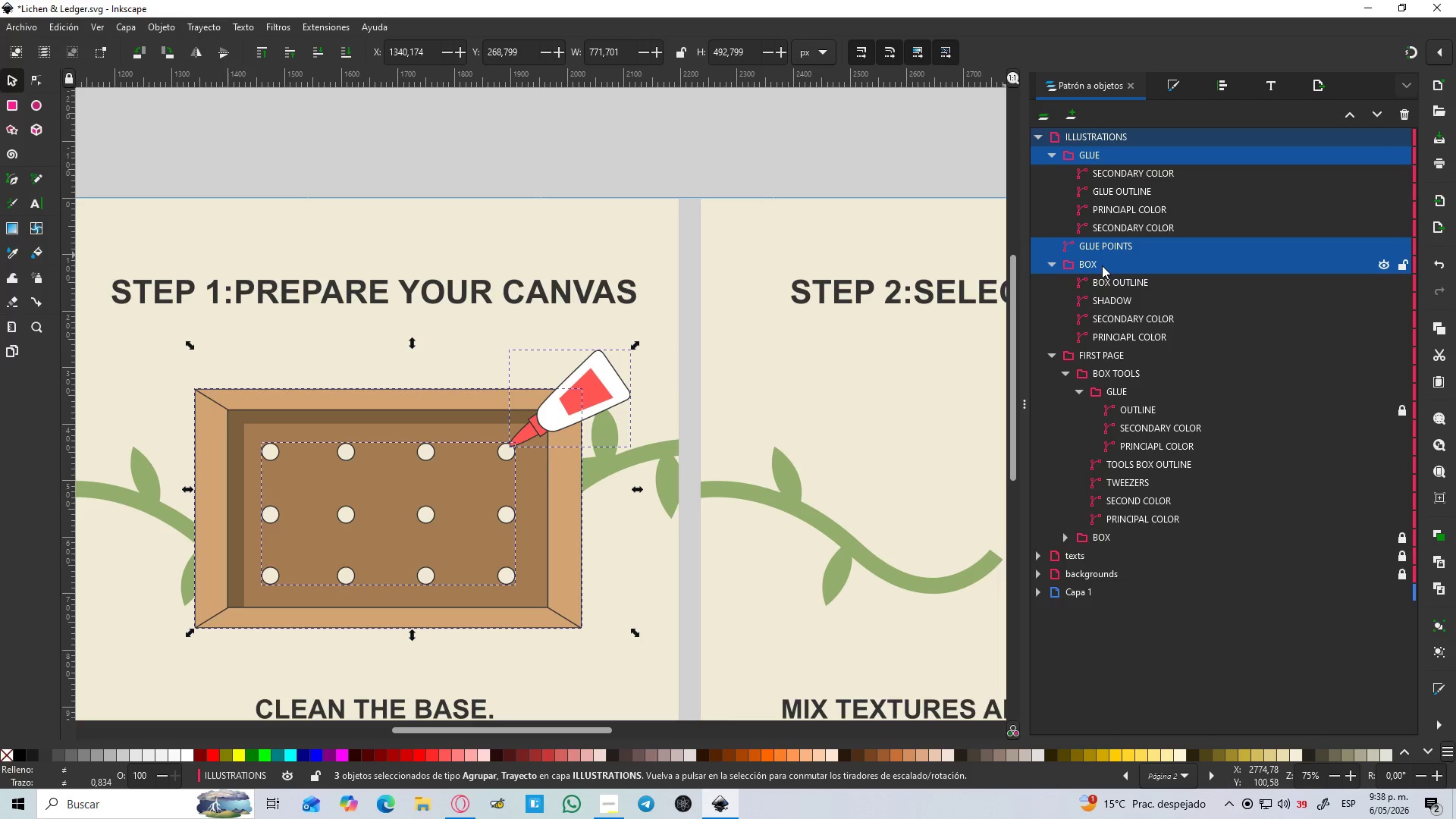 
key(Shift+ShiftLeft)
 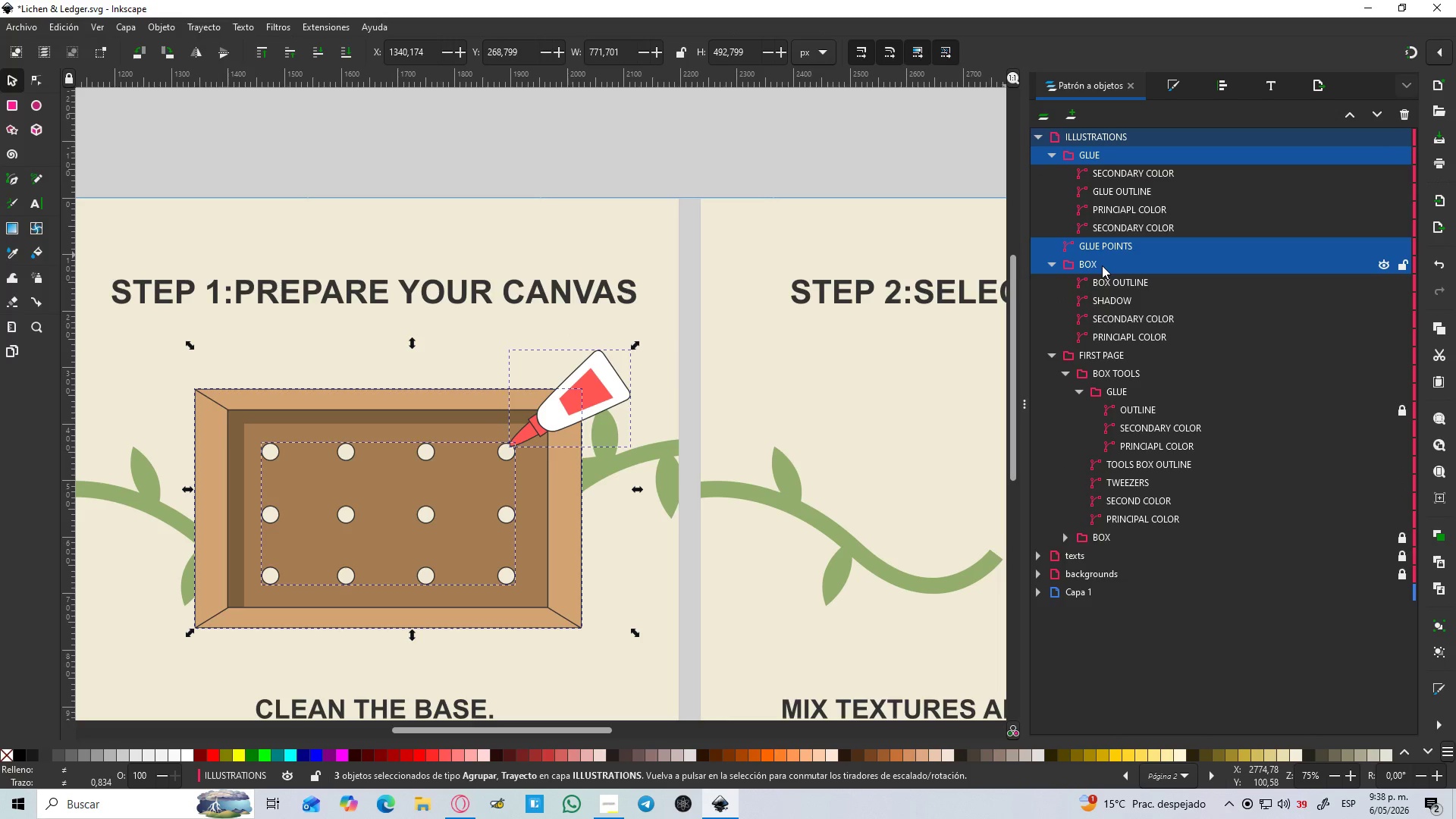 
key(Shift+ShiftLeft)
 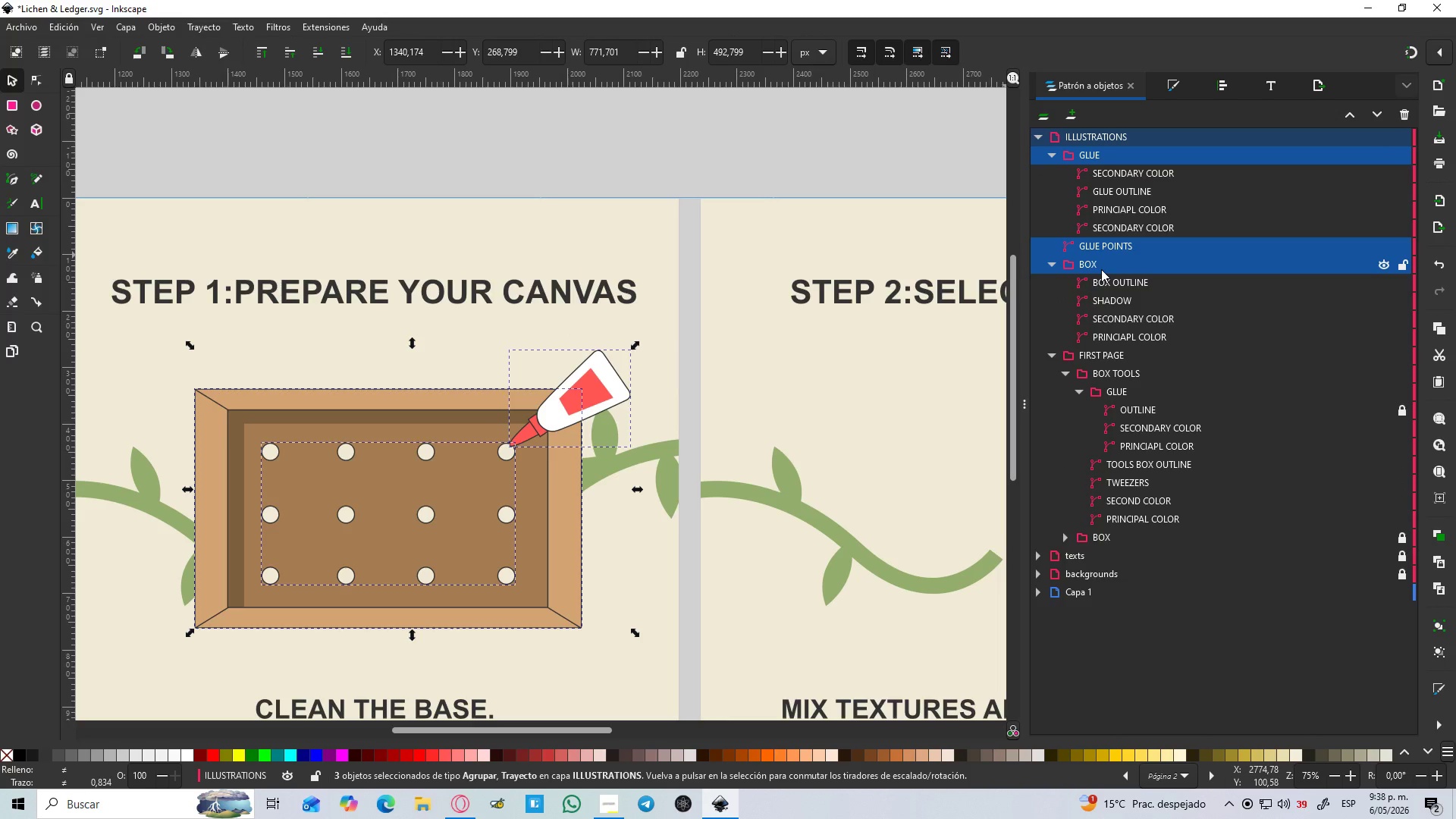 
key(Control+G)
 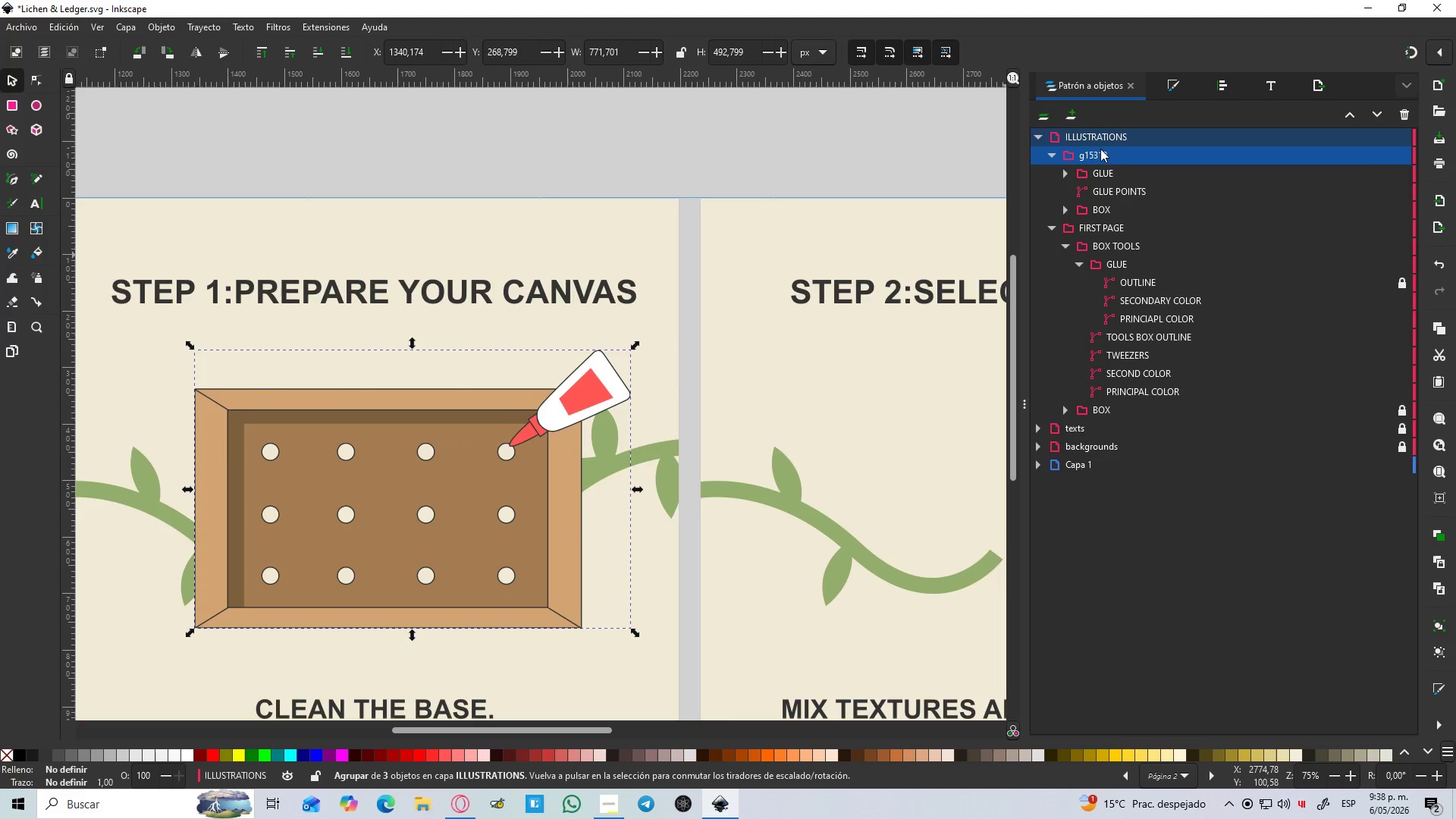 
double_click([1100, 154])
 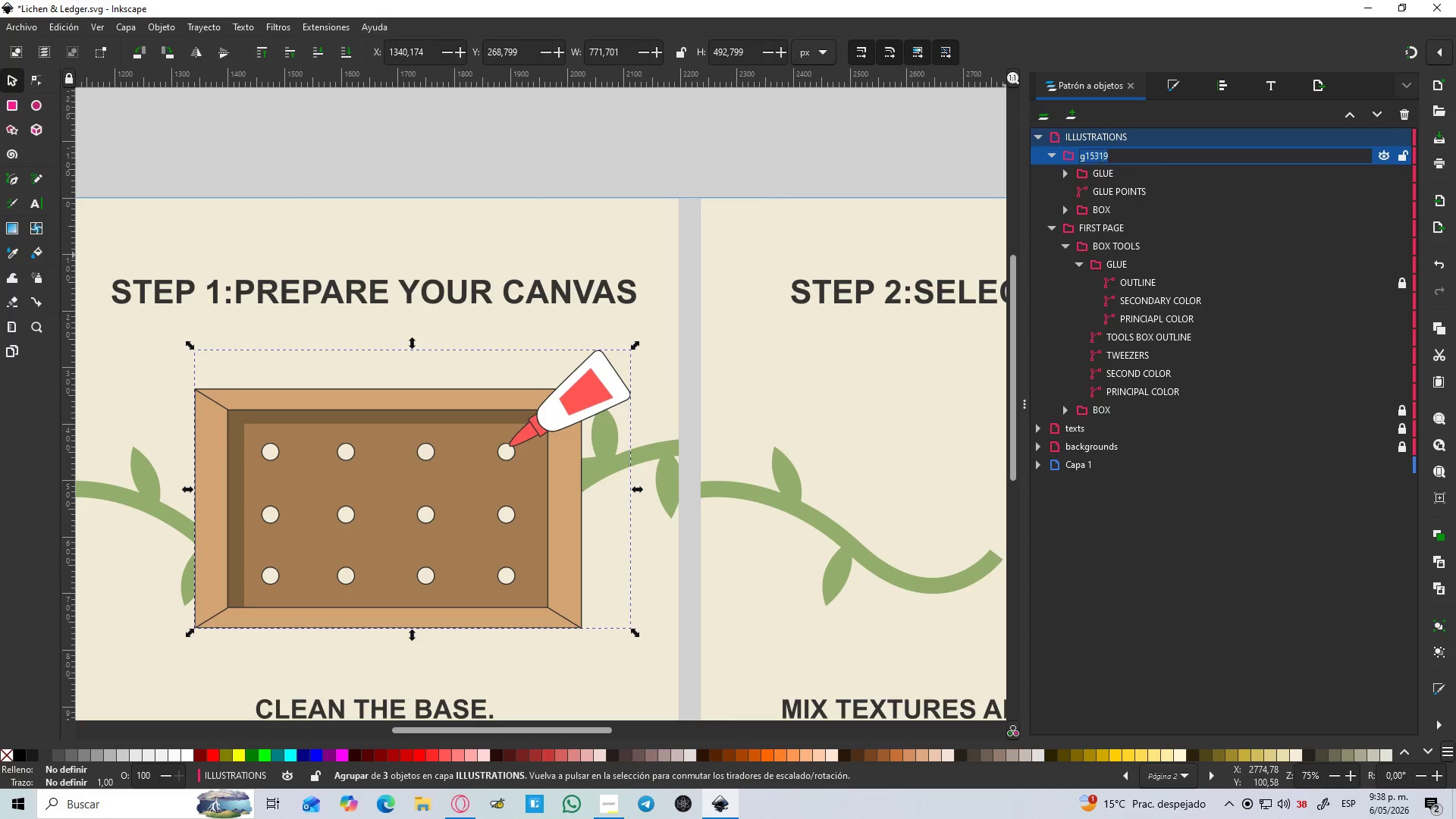 
type(SECOND PAGE)
 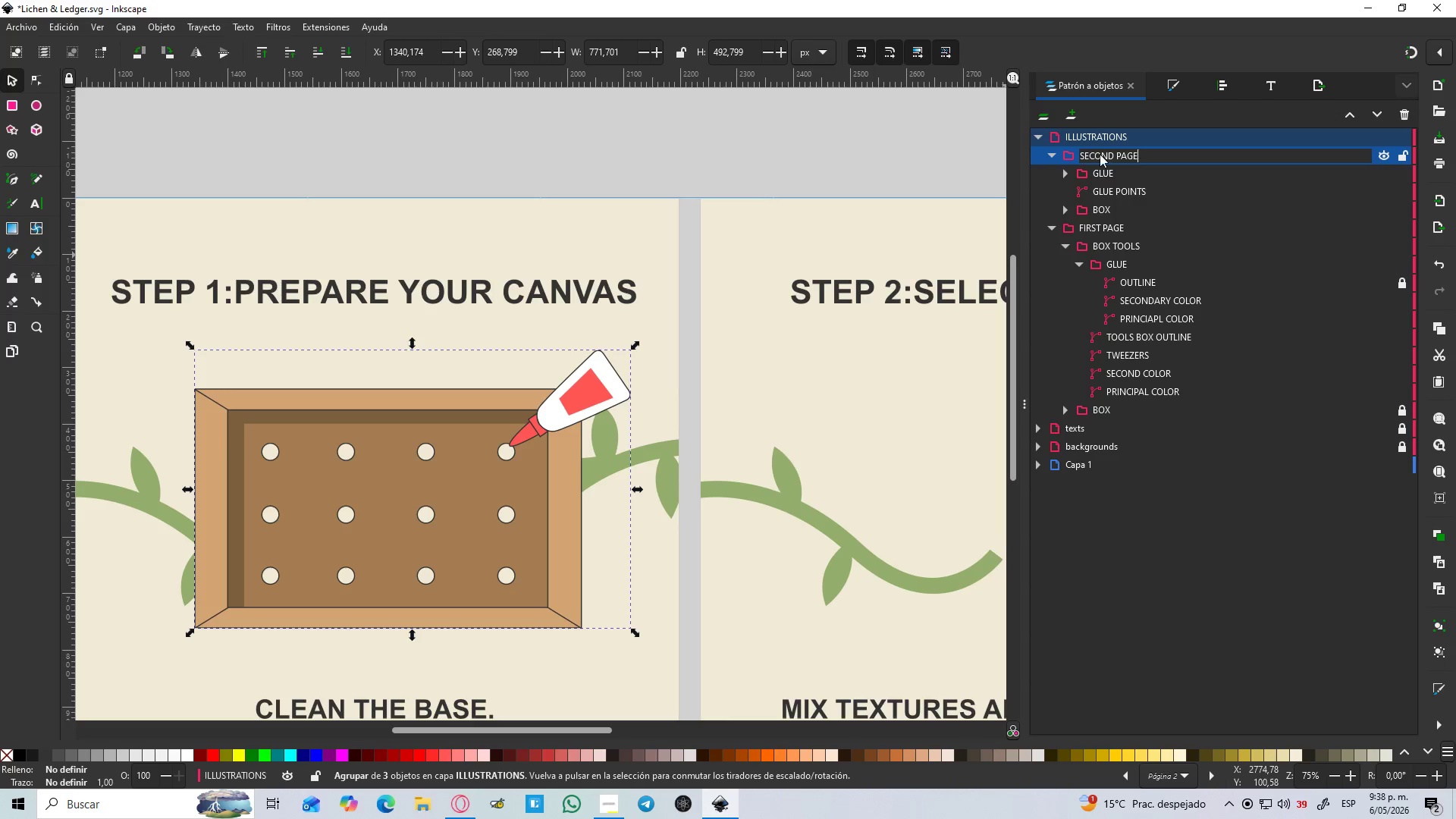 
key(Enter)
 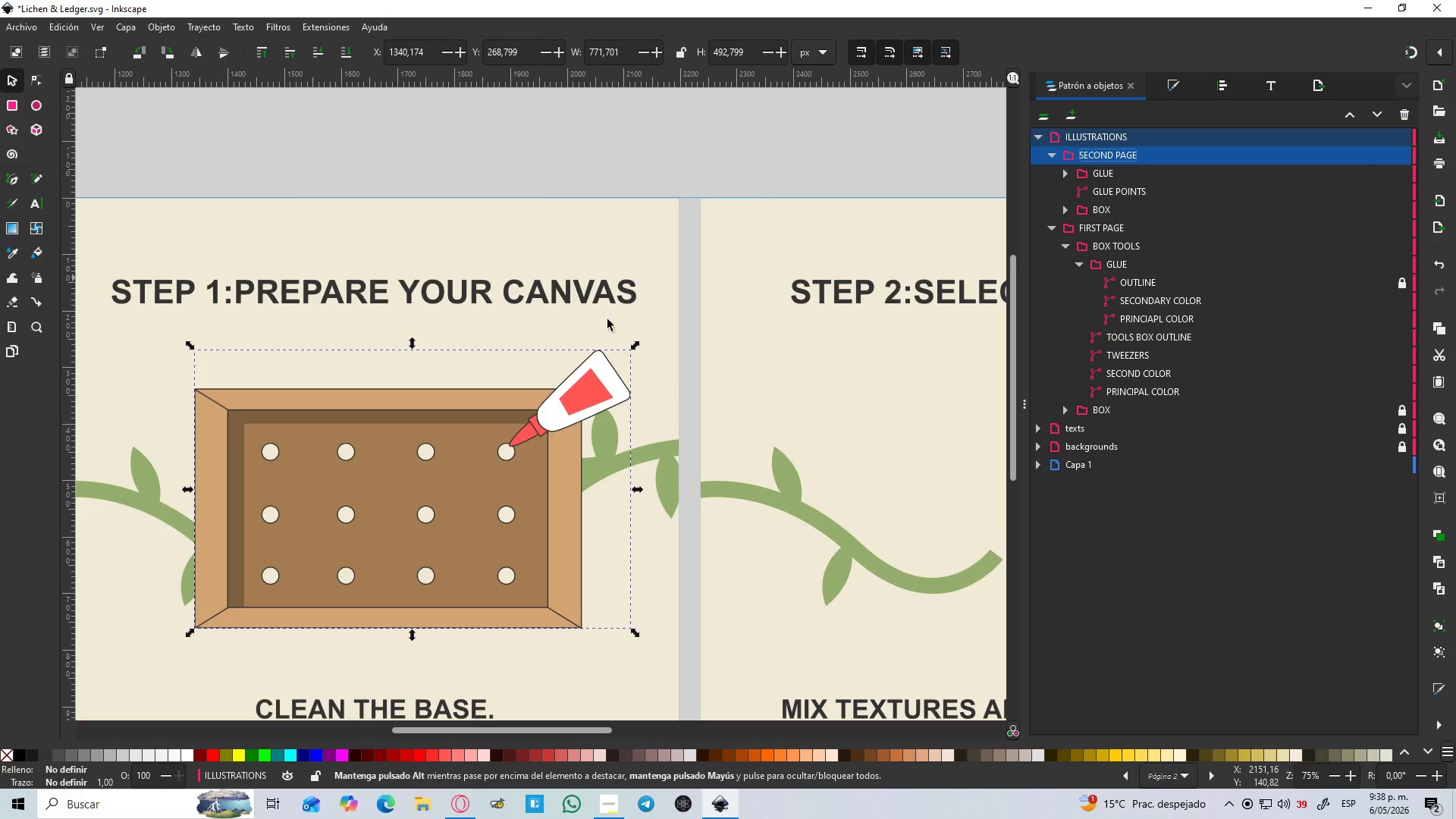 
left_click_drag(start_coordinate=[548, 493], to_coordinate=[504, 513])
 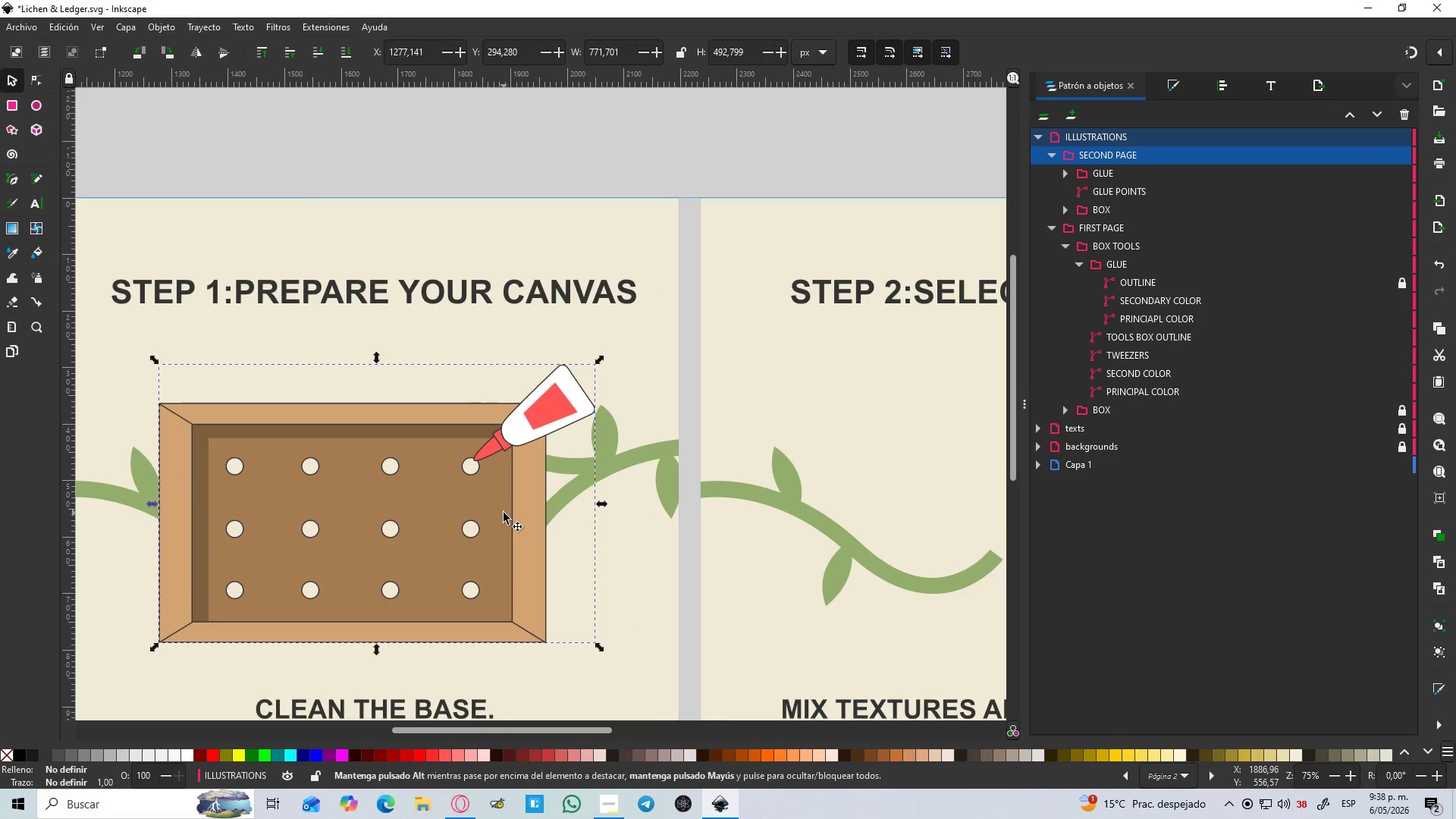 
hold_key(key=ControlLeft, duration=1.5)
scroll: coordinate [504, 507], scroll_direction: down, amount: 3.0
 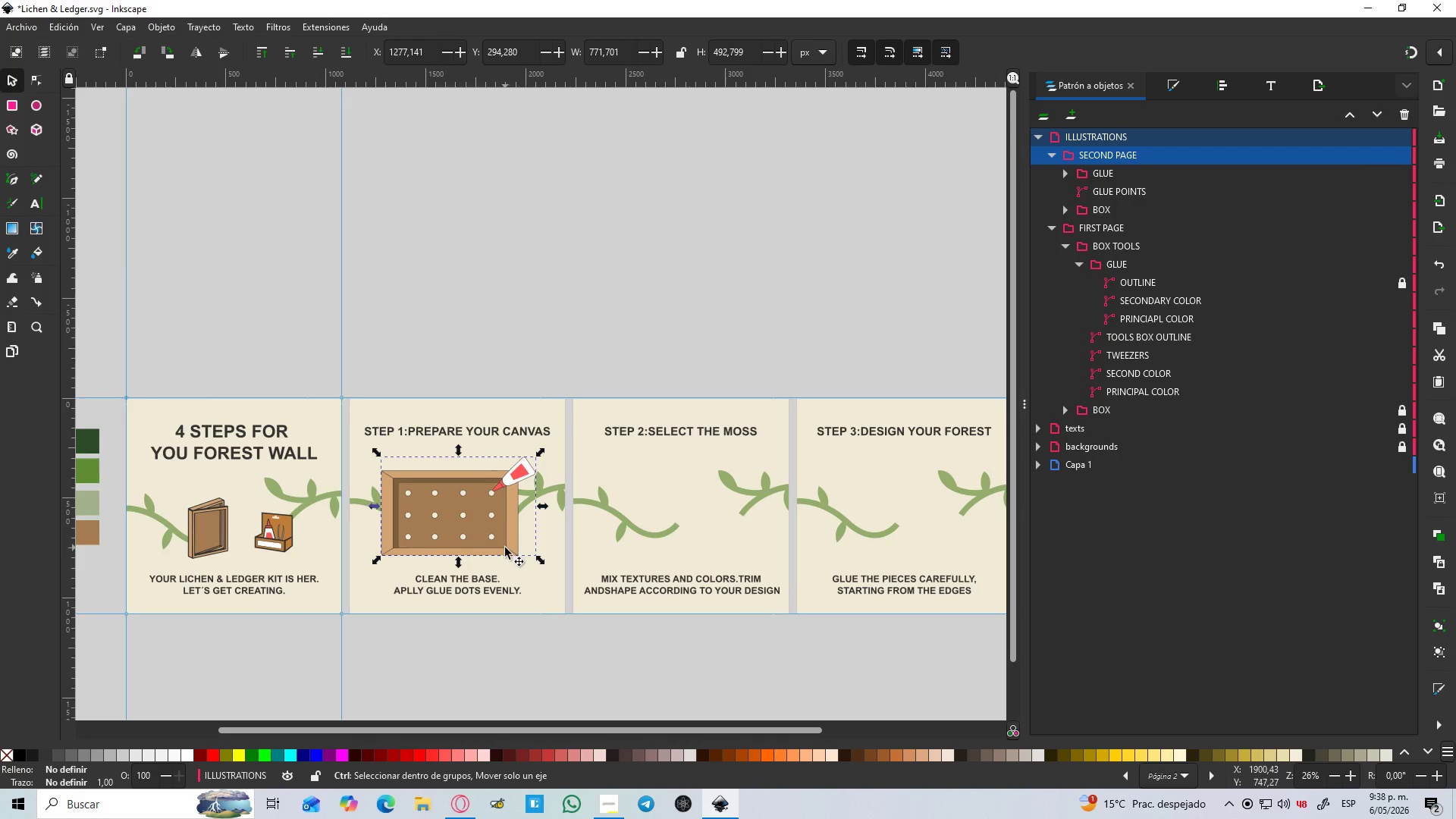 
hold_key(key=ControlLeft, duration=0.52)
scroll: coordinate [496, 548], scroll_direction: up, amount: 2.0
 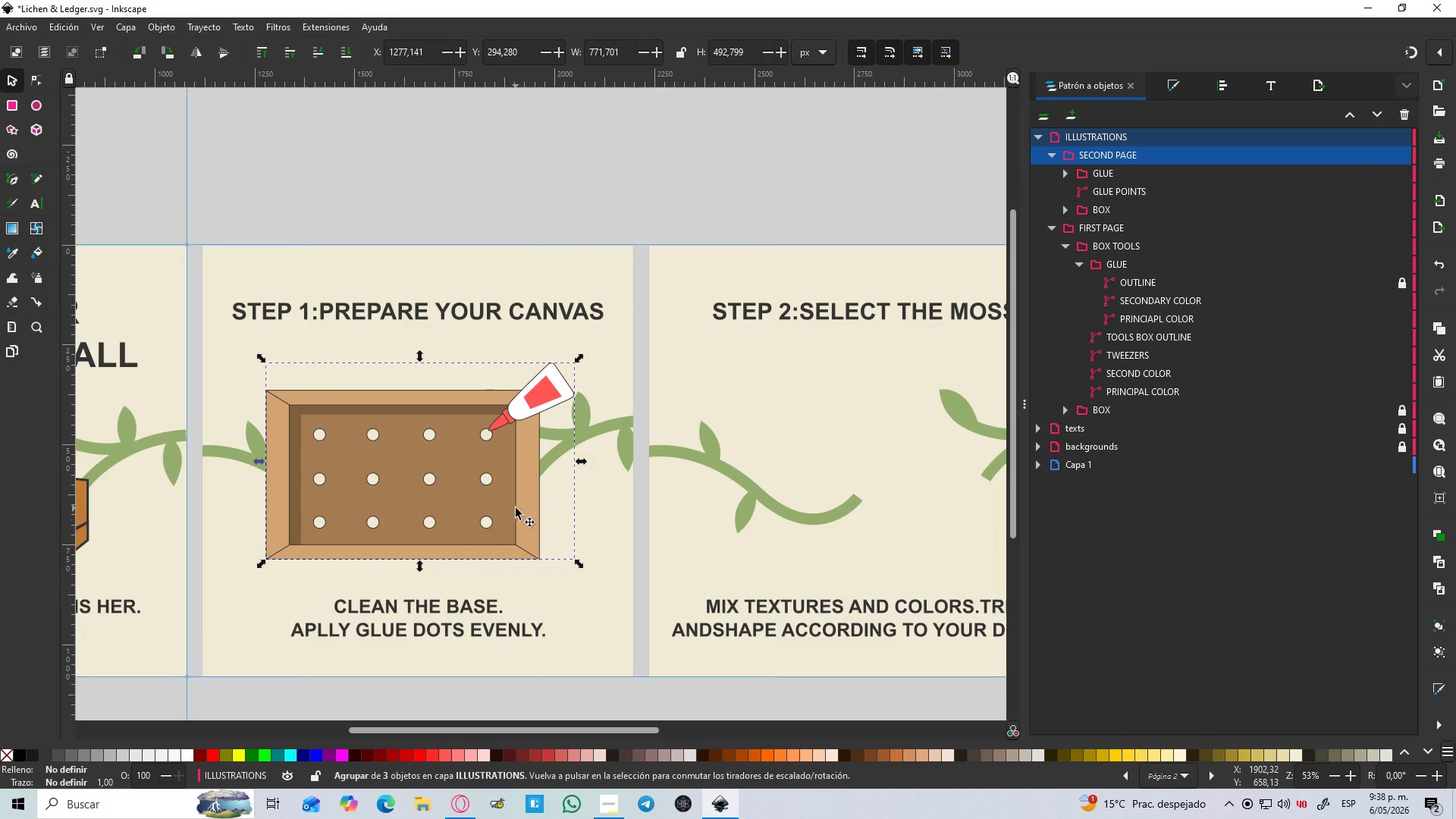 
left_click_drag(start_coordinate=[516, 508], to_coordinate=[528, 508])
 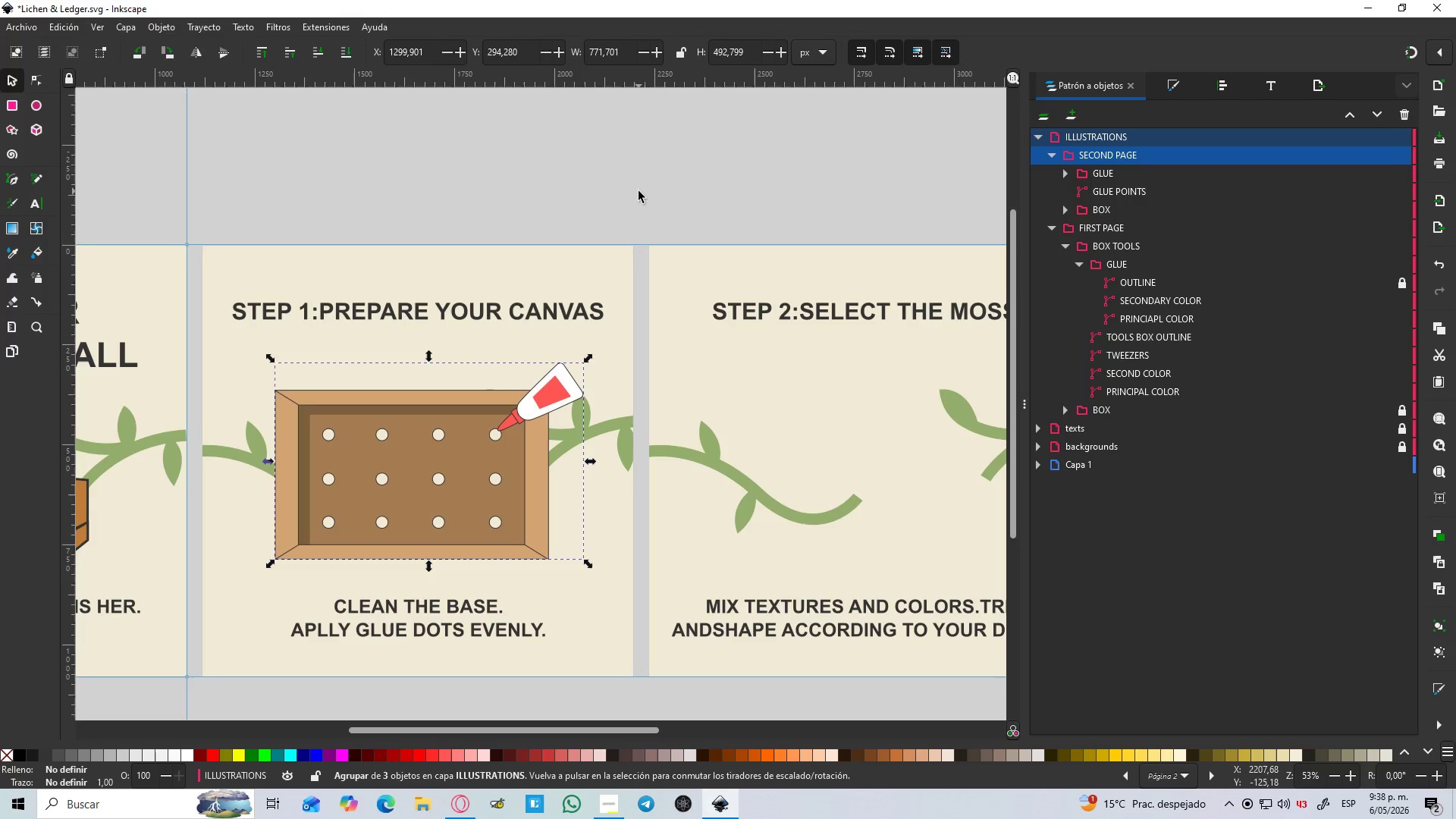 
hold_key(key=ControlLeft, duration=0.67)
 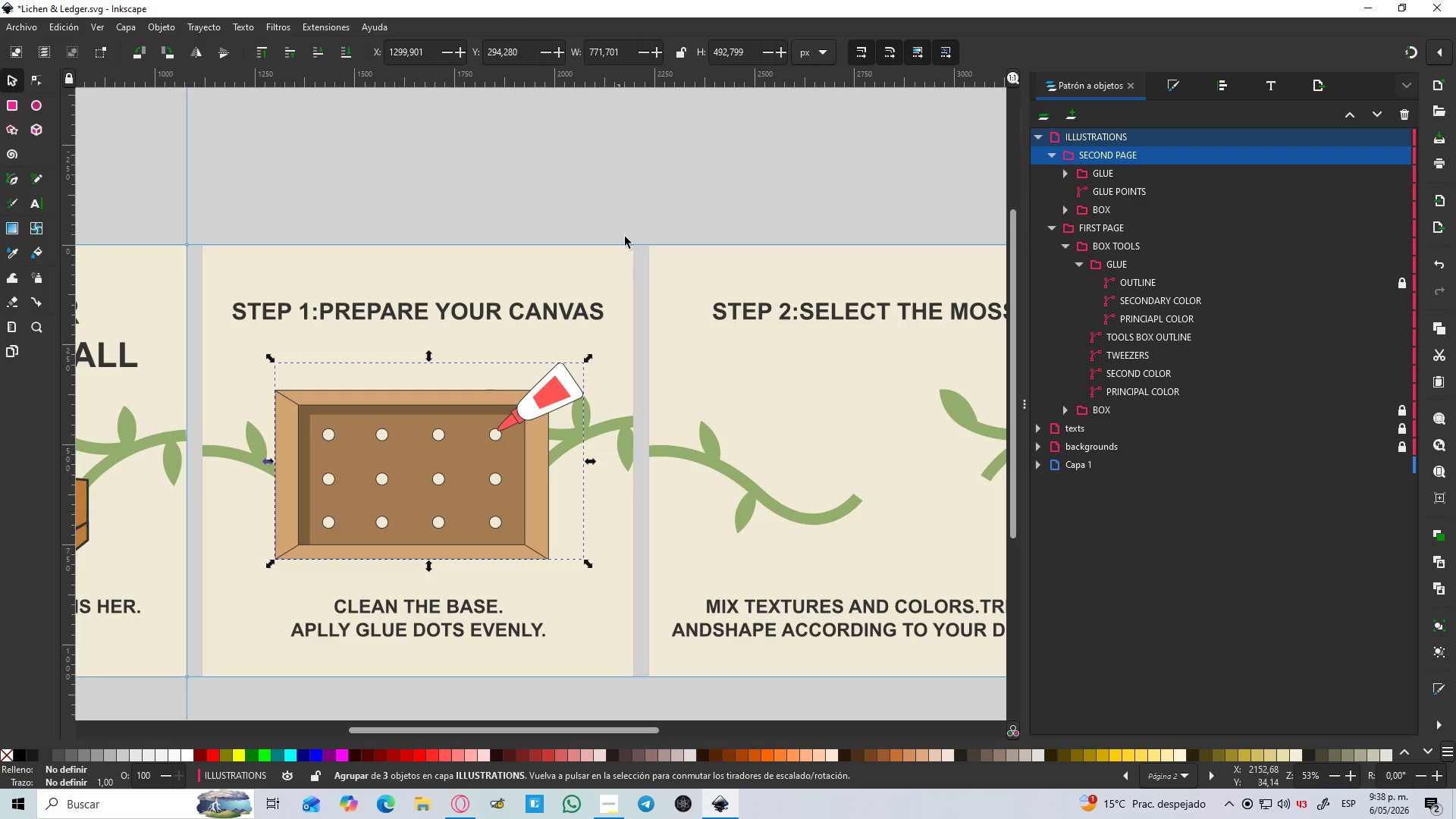 
left_click([639, 191])
 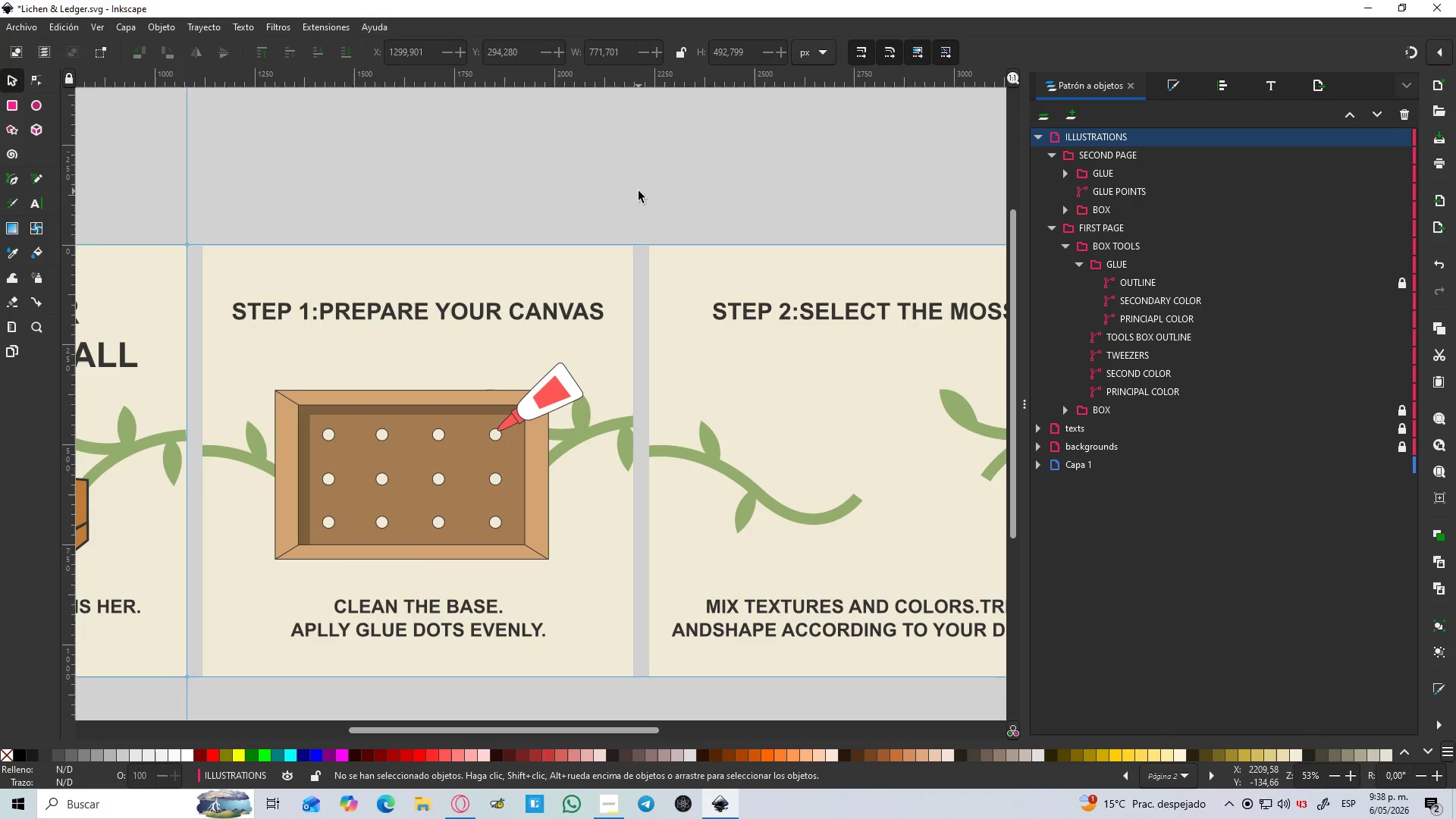 
hold_key(key=ControlLeft, duration=0.45)
scroll: coordinate [639, 191], scroll_direction: down, amount: 1.0
 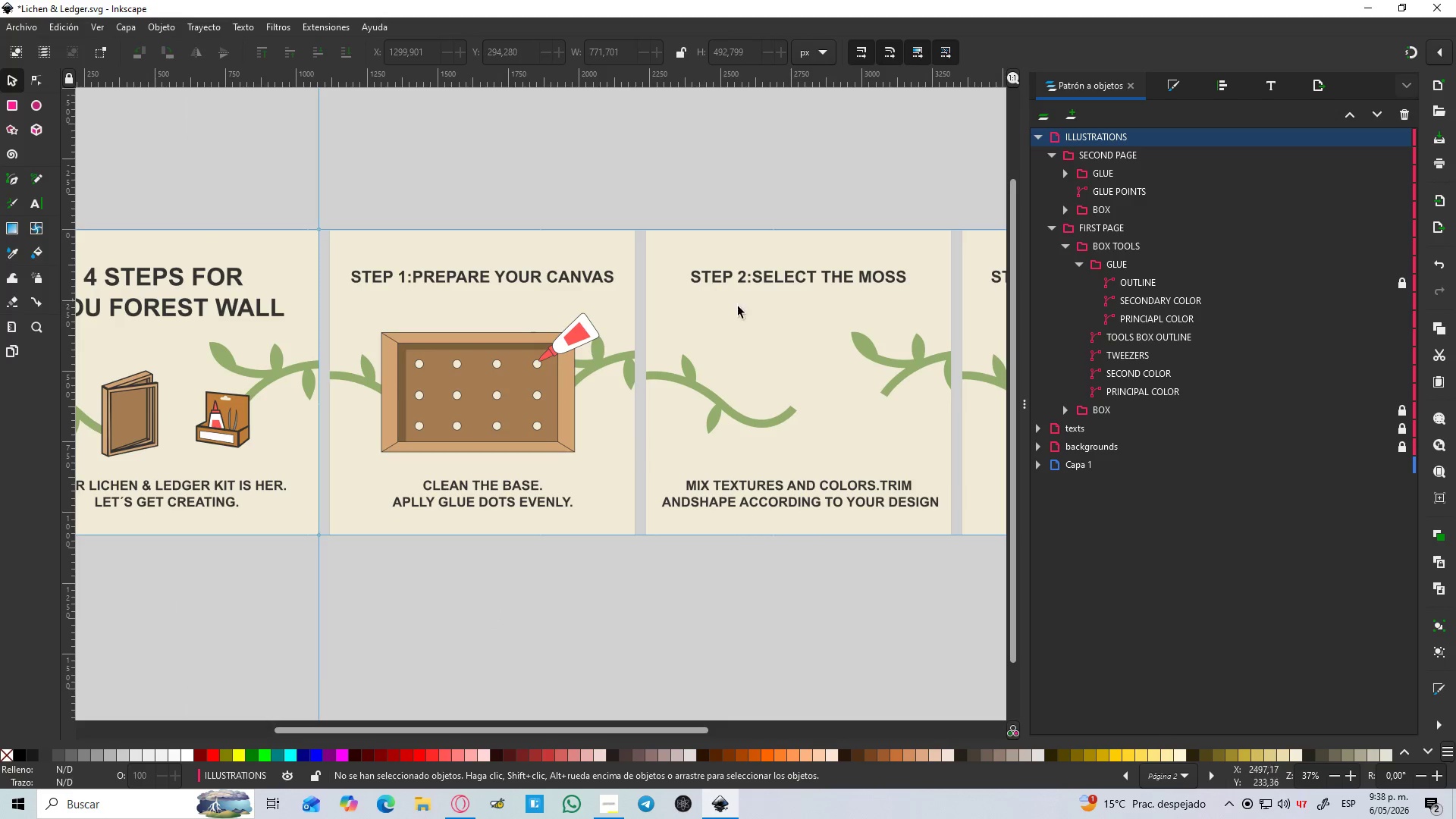 
hold_key(key=Space, duration=0.34)
 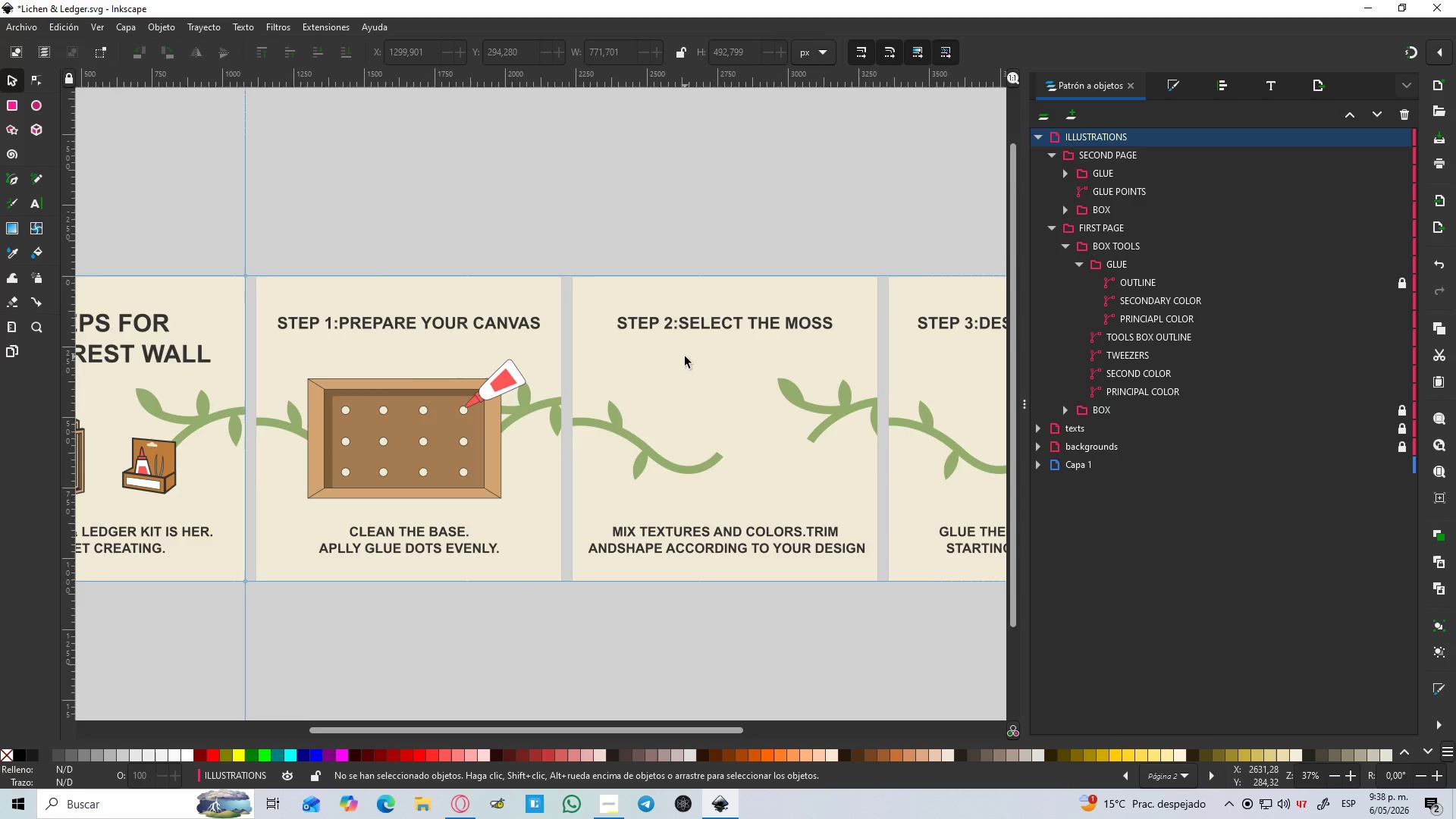 
hold_key(key=ControlLeft, duration=1.5)
scroll: coordinate [685, 356], scroll_direction: down, amount: 2.0
 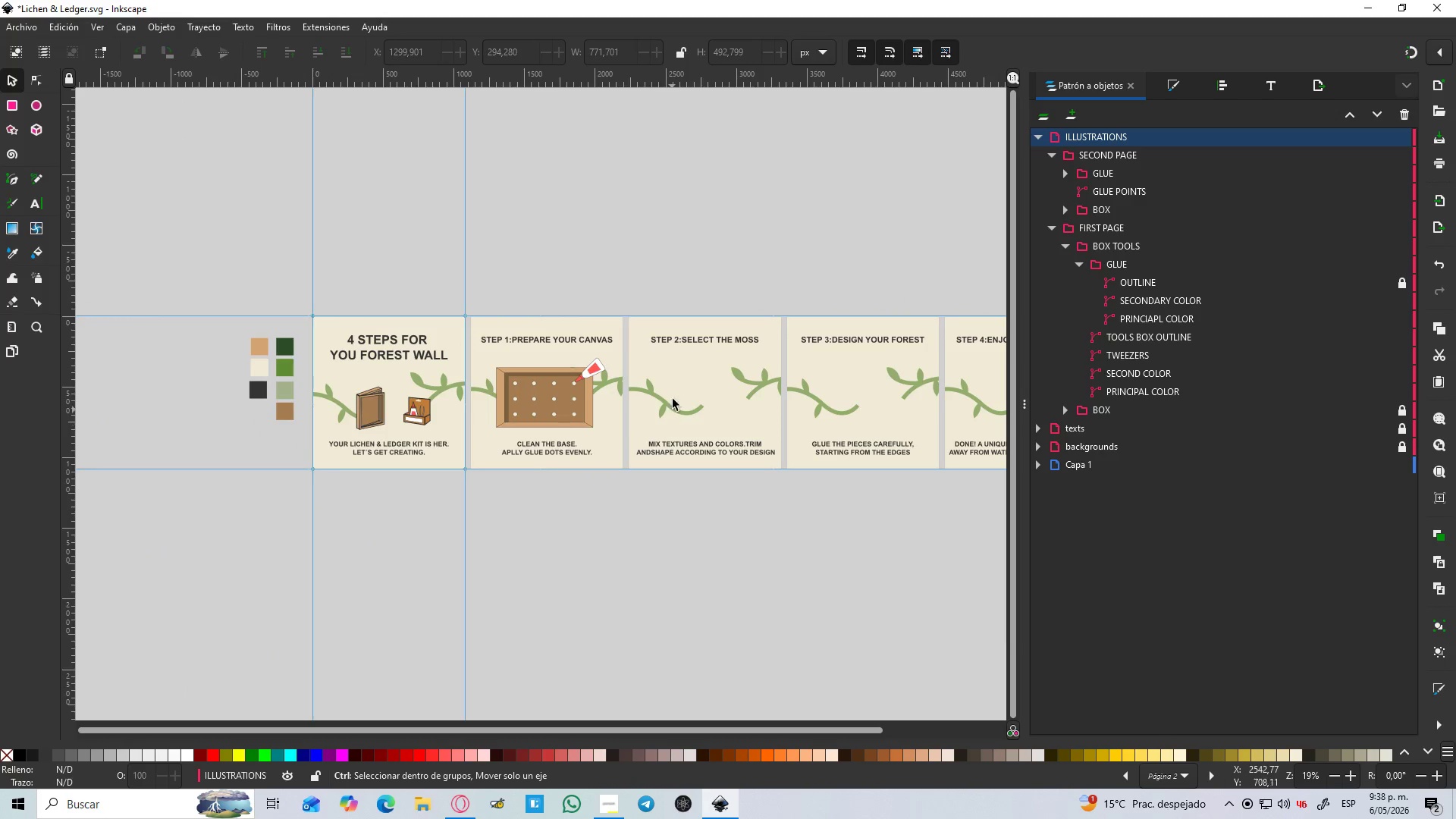 
key(Control+ControlLeft)
 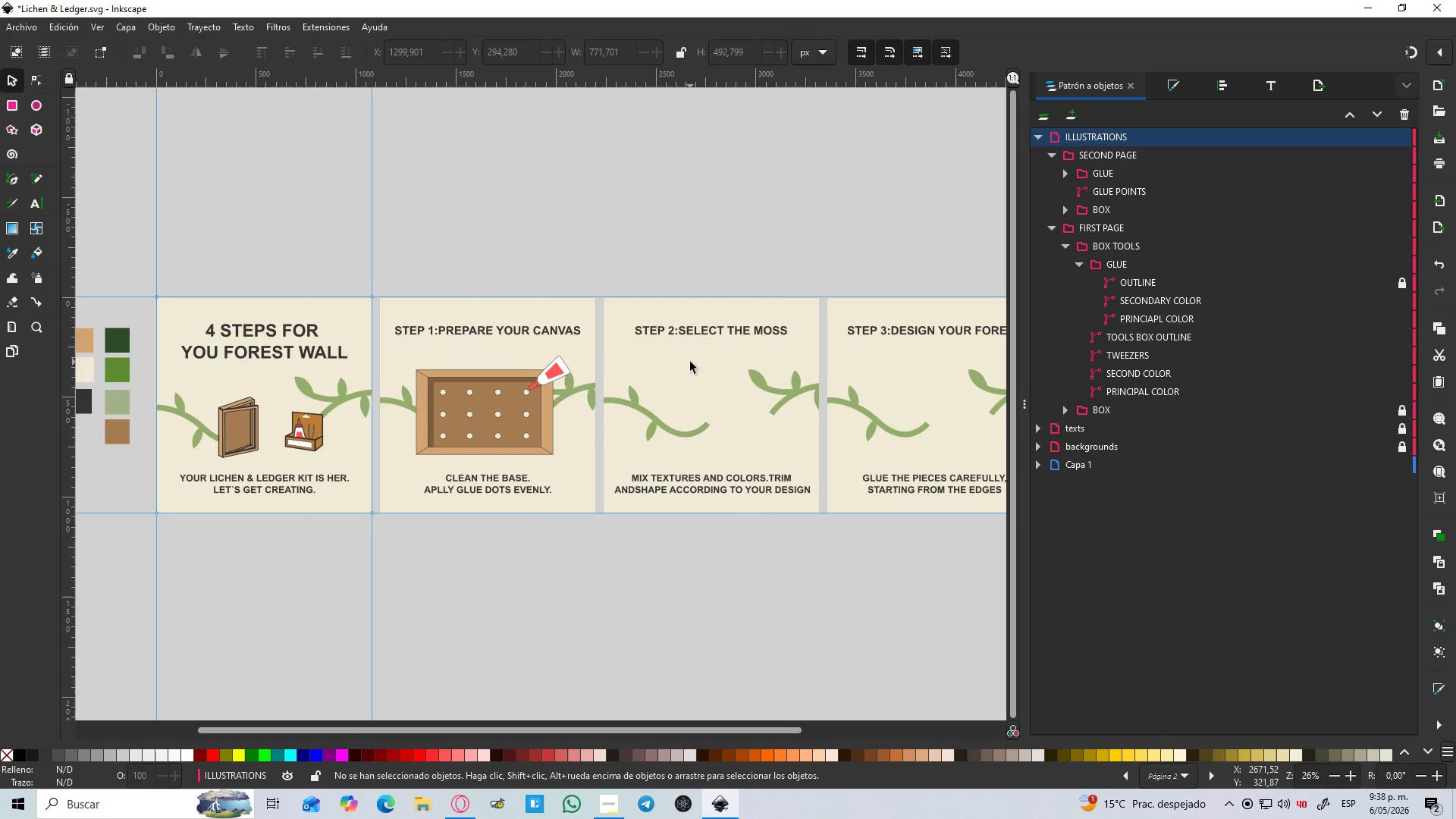 
scroll: coordinate [690, 362], scroll_direction: up, amount: 1.0
 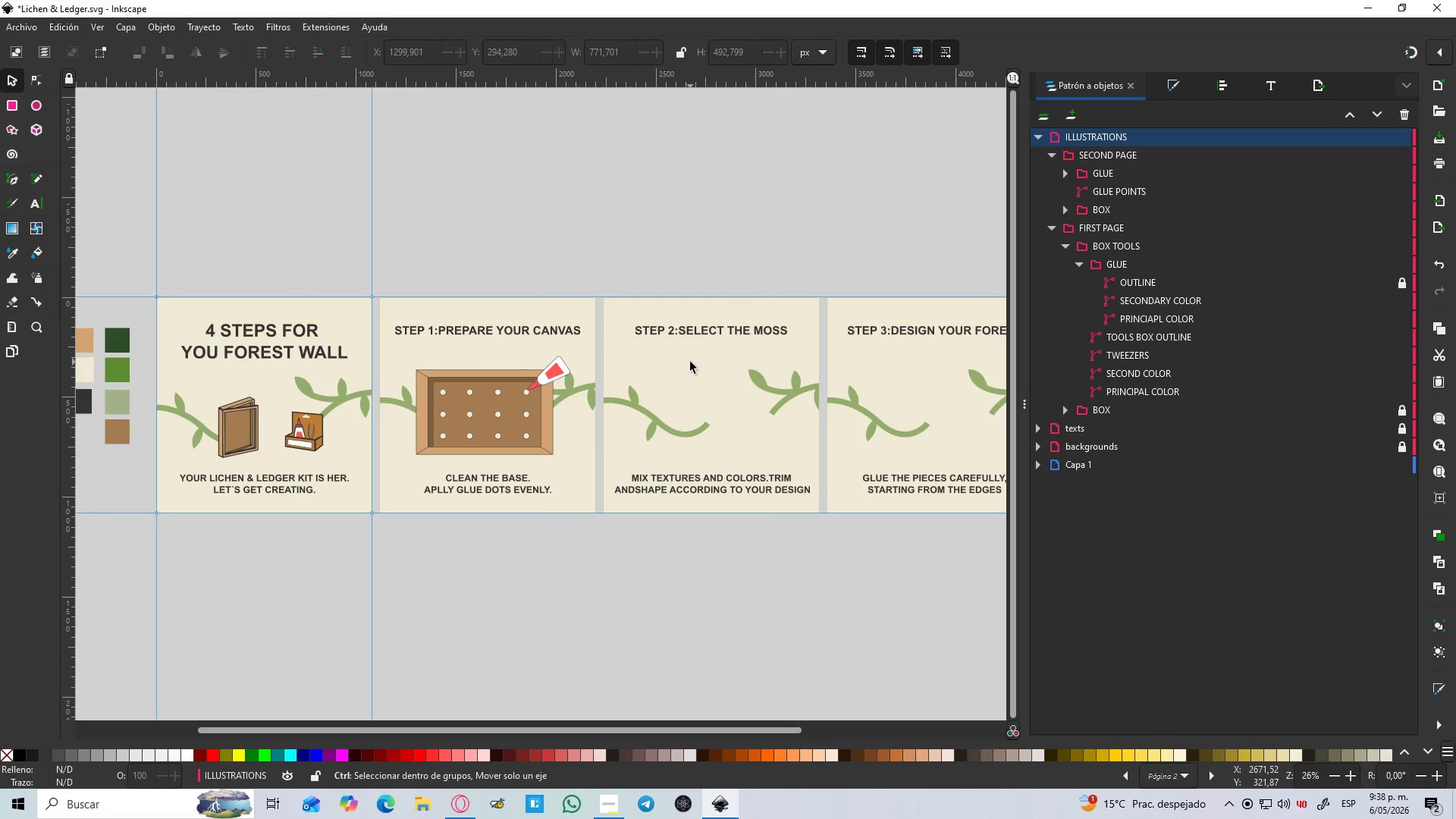 
key(Control+ControlLeft)
 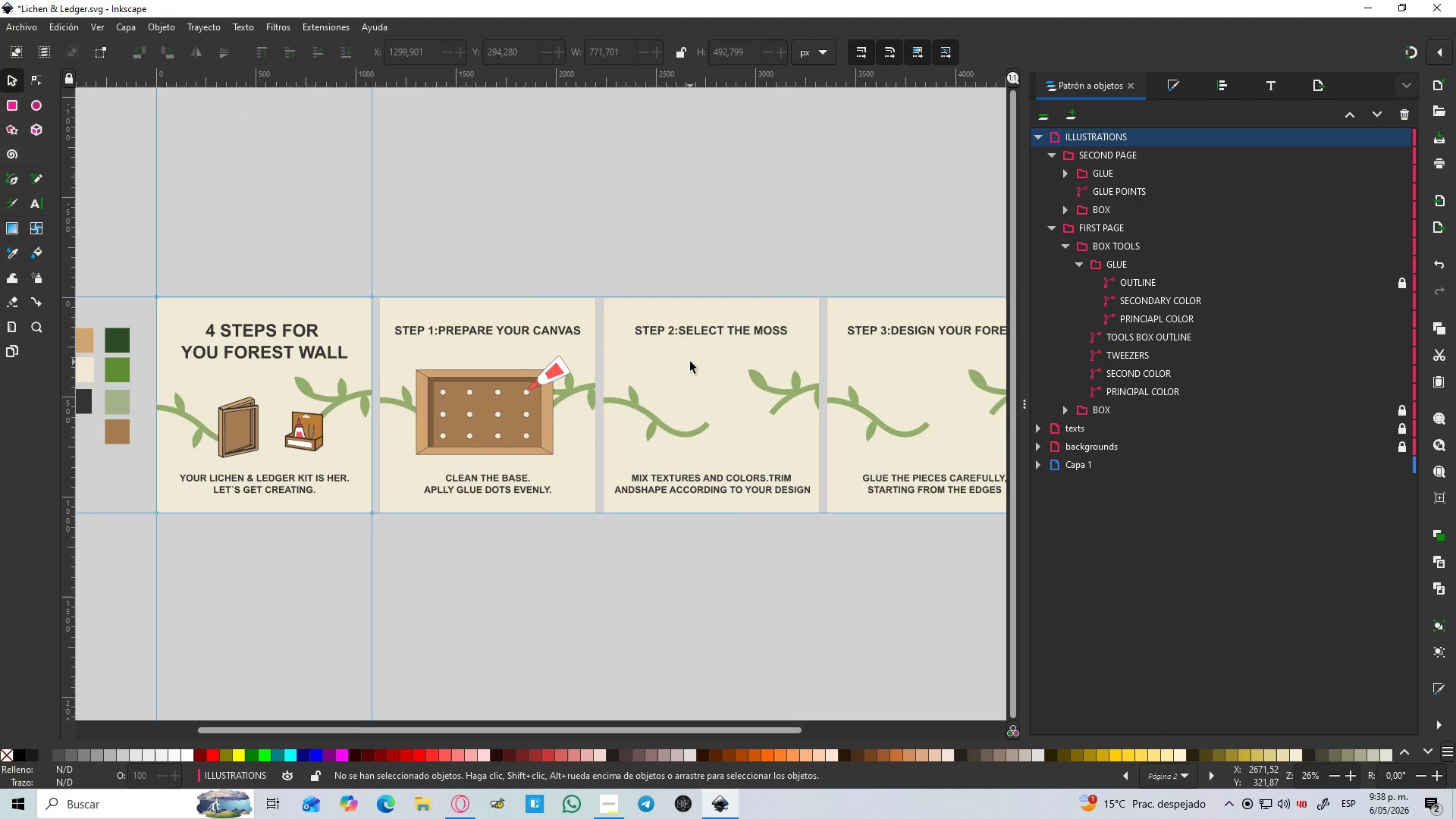 
key(Control+ControlLeft)
 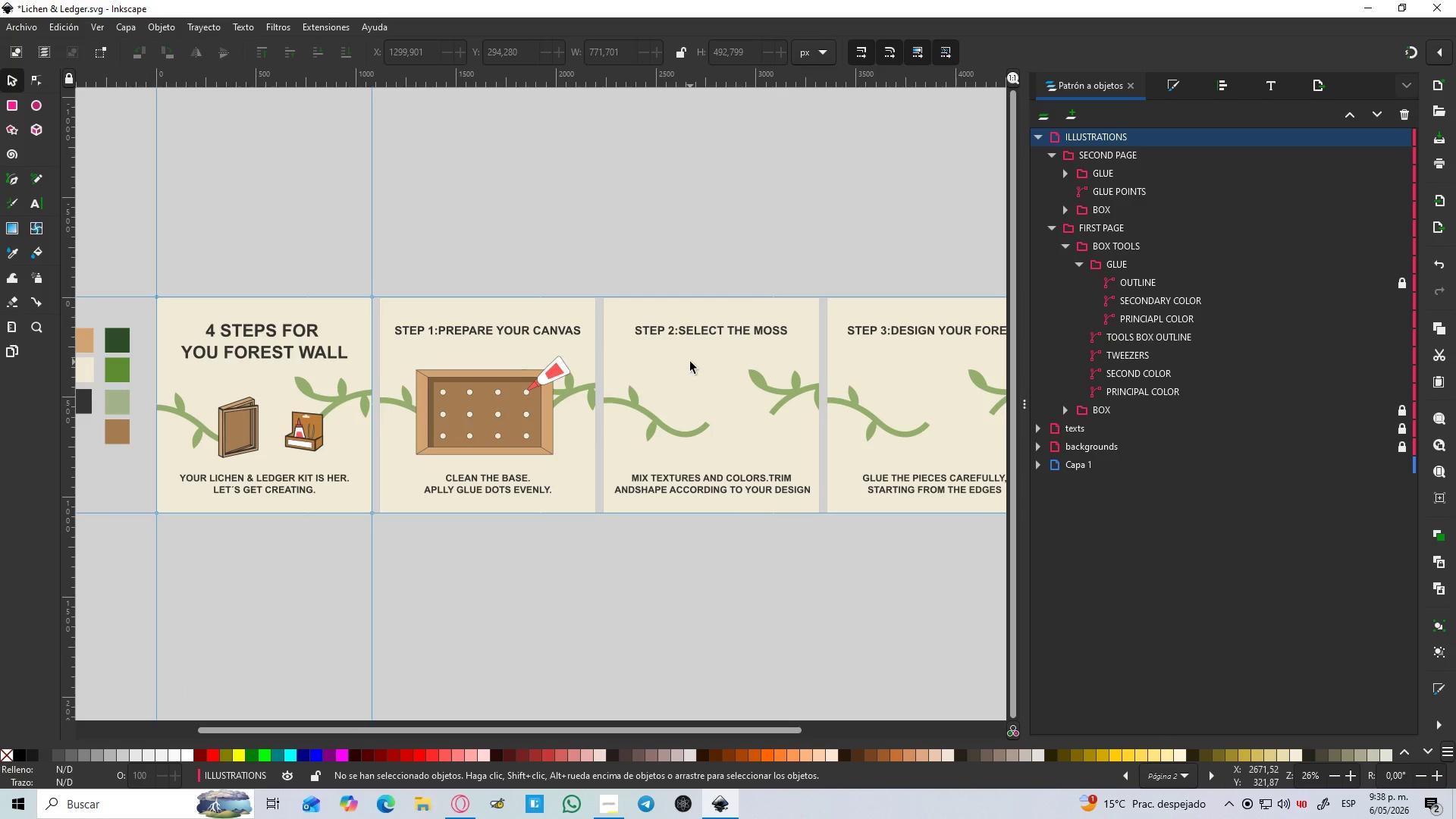 
key(Control+ControlLeft)
 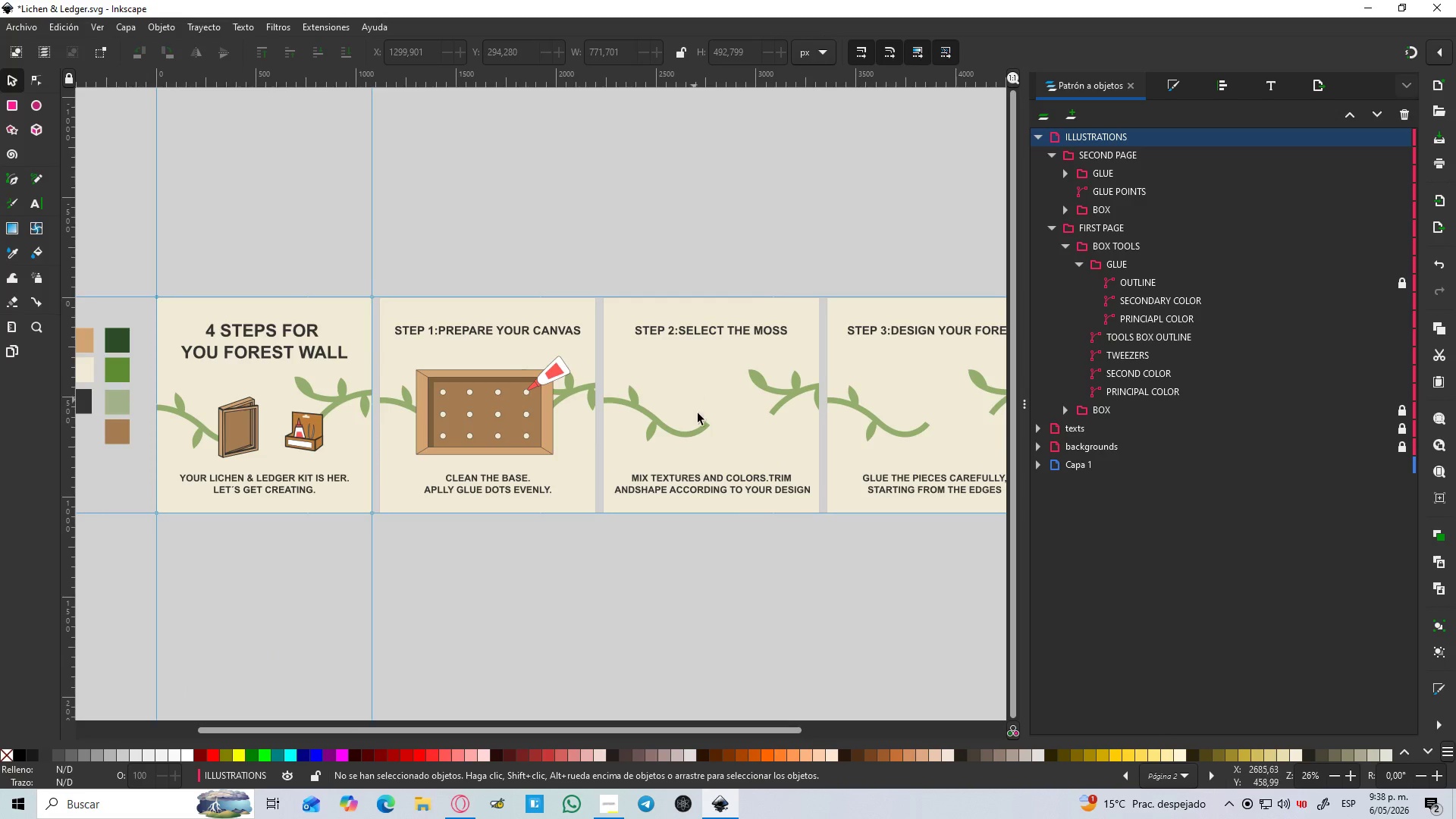 
hold_key(key=Space, duration=0.47)
 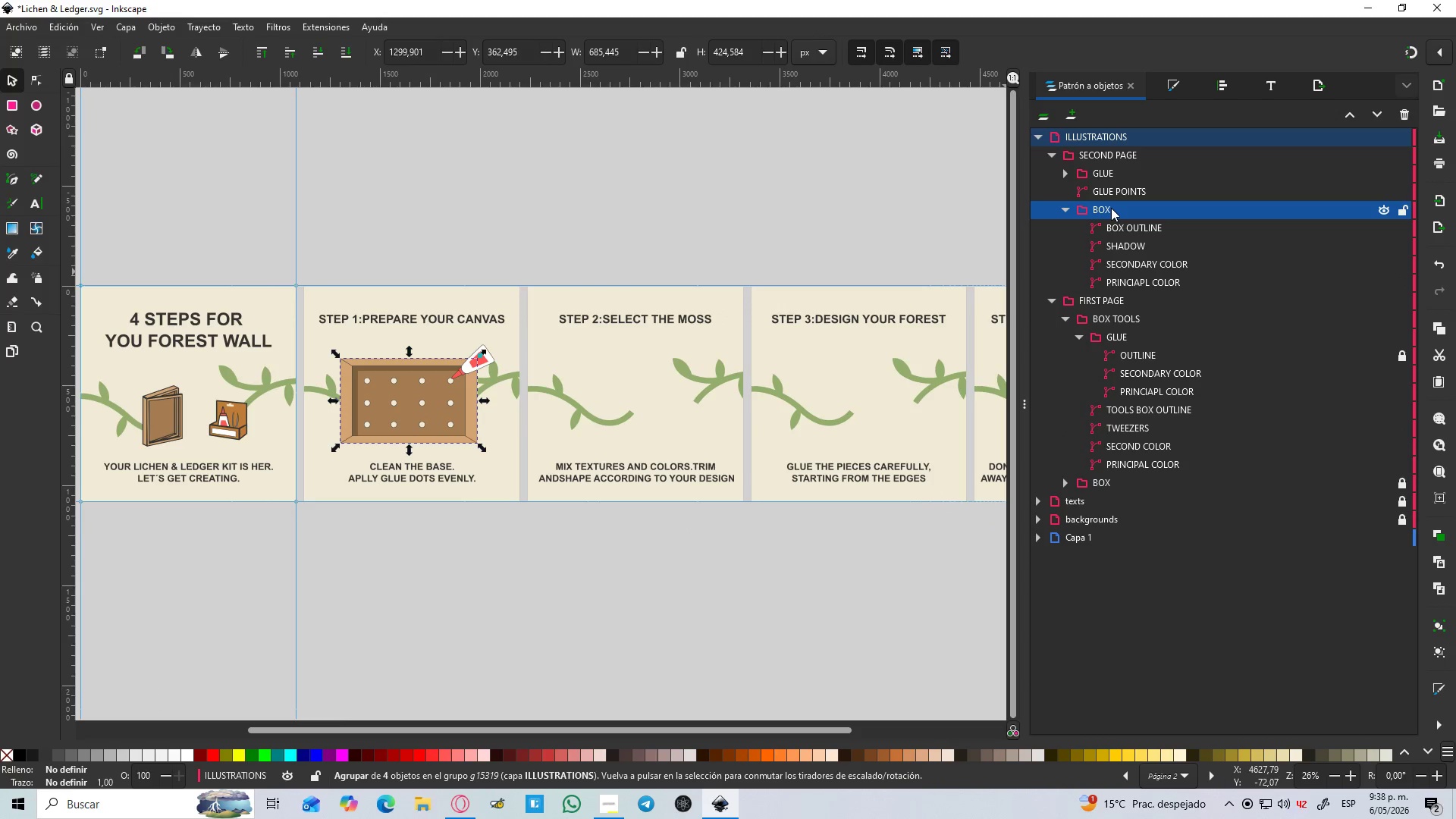 
hold_key(key=ControlLeft, duration=0.58)
 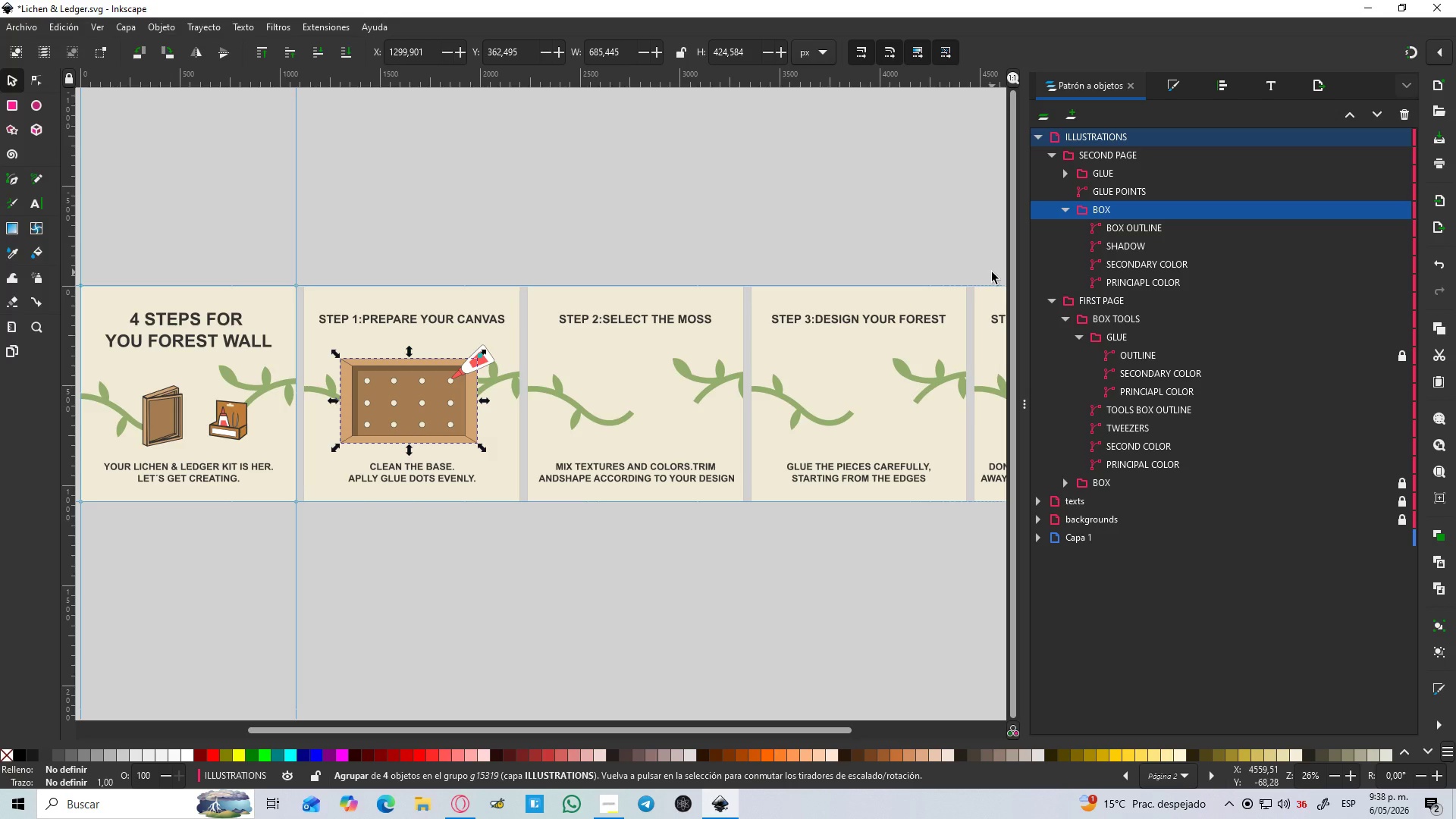 
wait(13.23)
 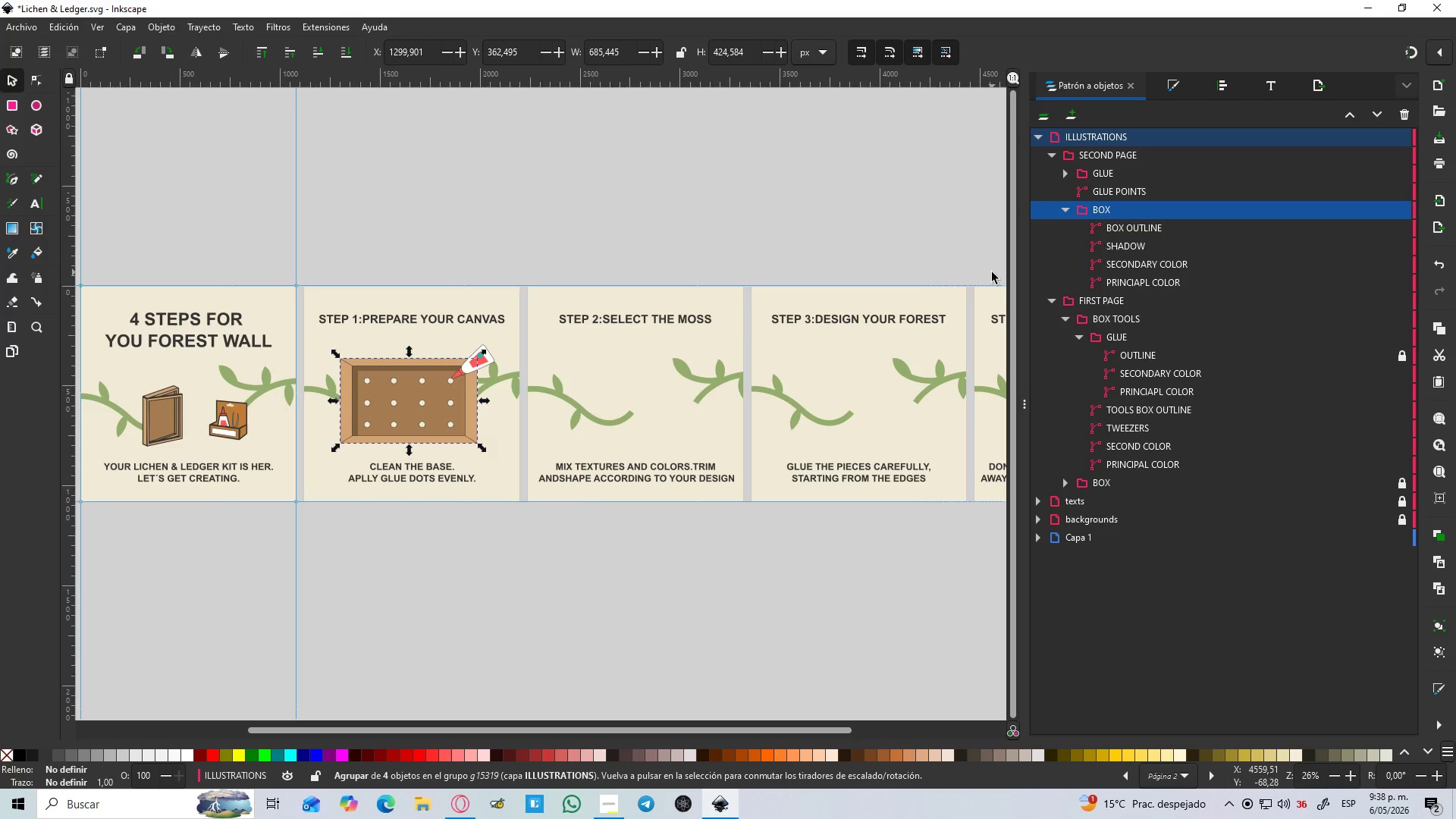 
left_click([736, 232])
 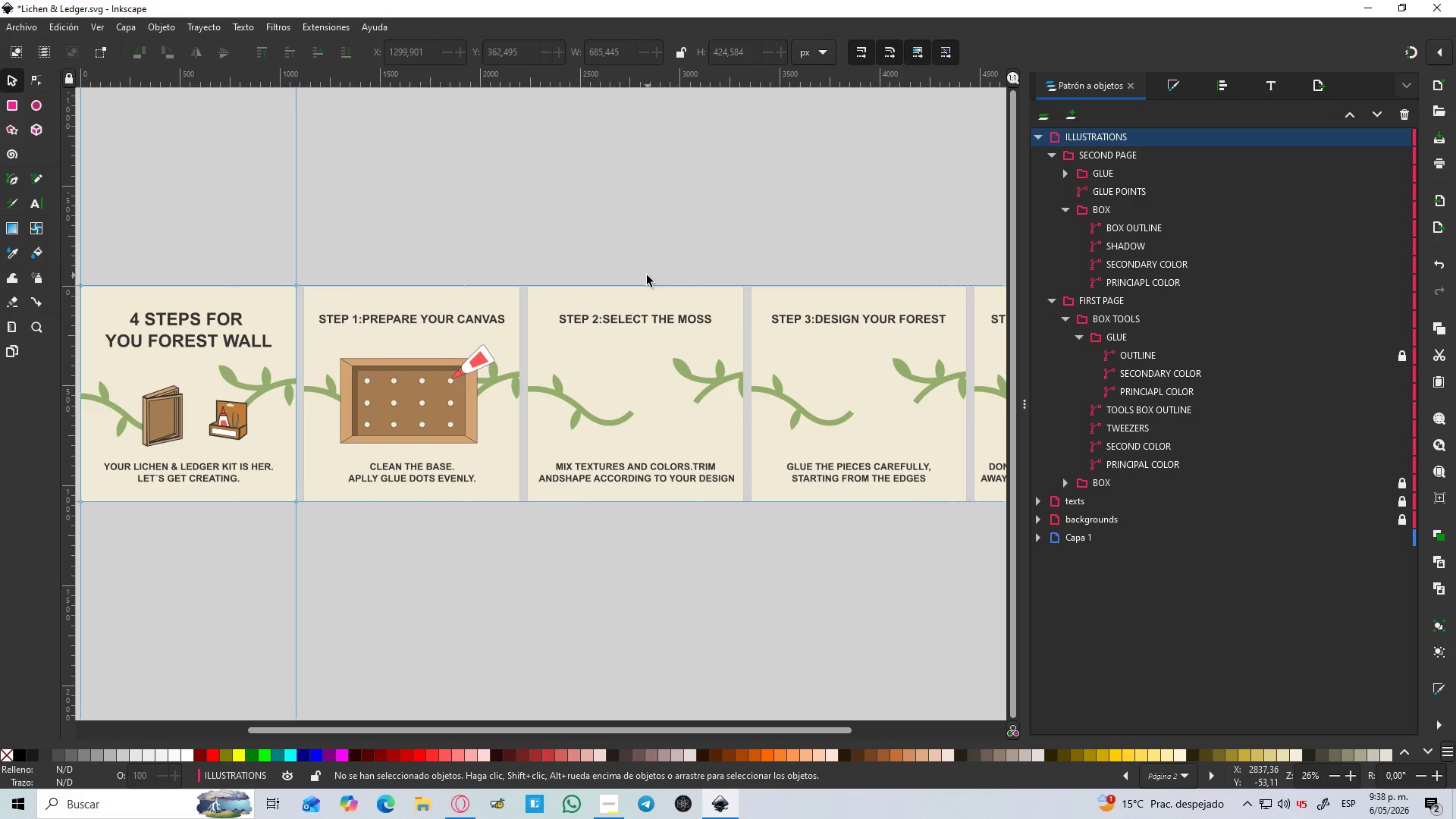 
hold_key(key=ControlLeft, duration=1.5)
scroll: coordinate [601, 334], scroll_direction: up, amount: 2.0
 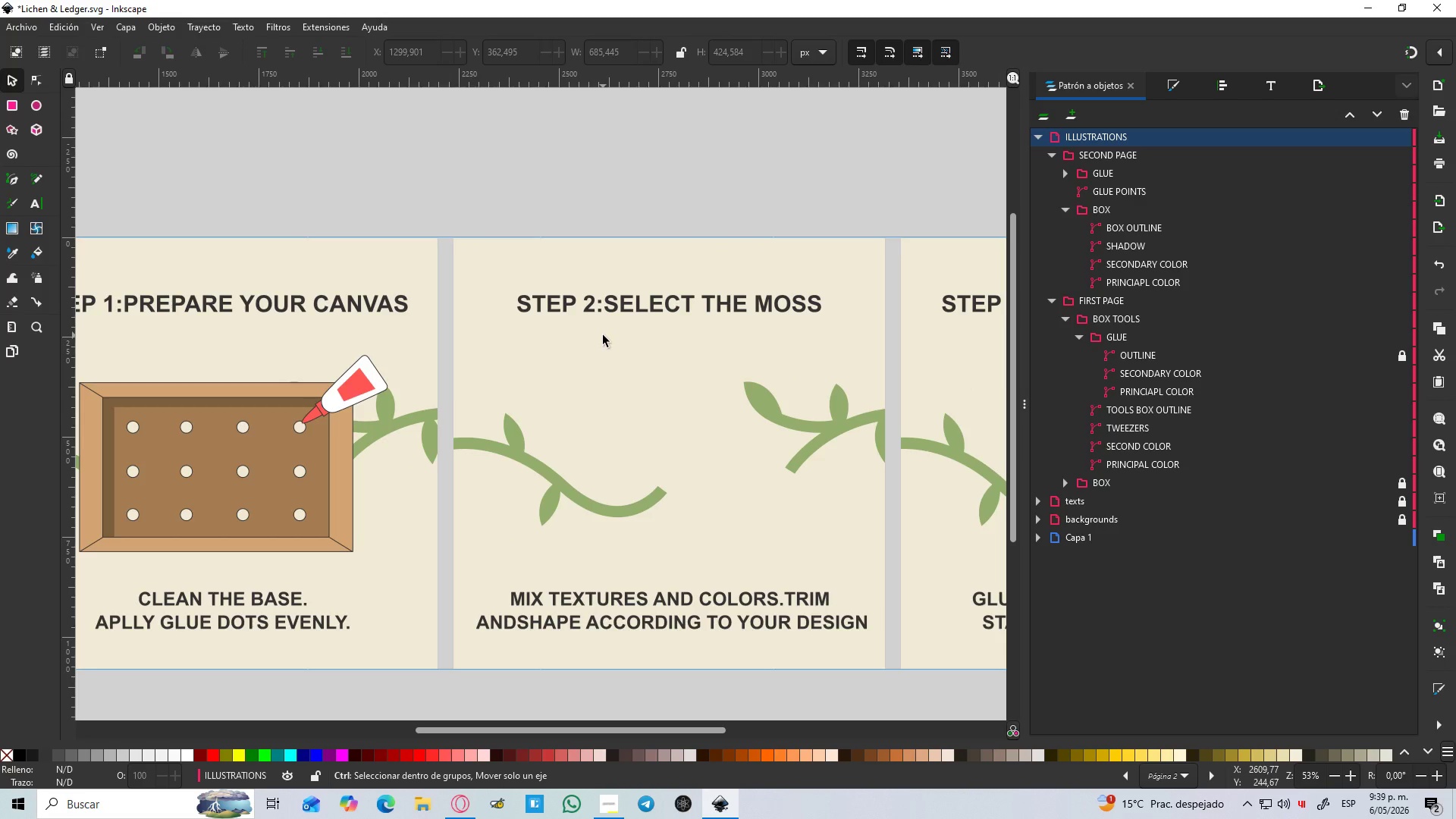 
hold_key(key=ControlLeft, duration=1.5)
 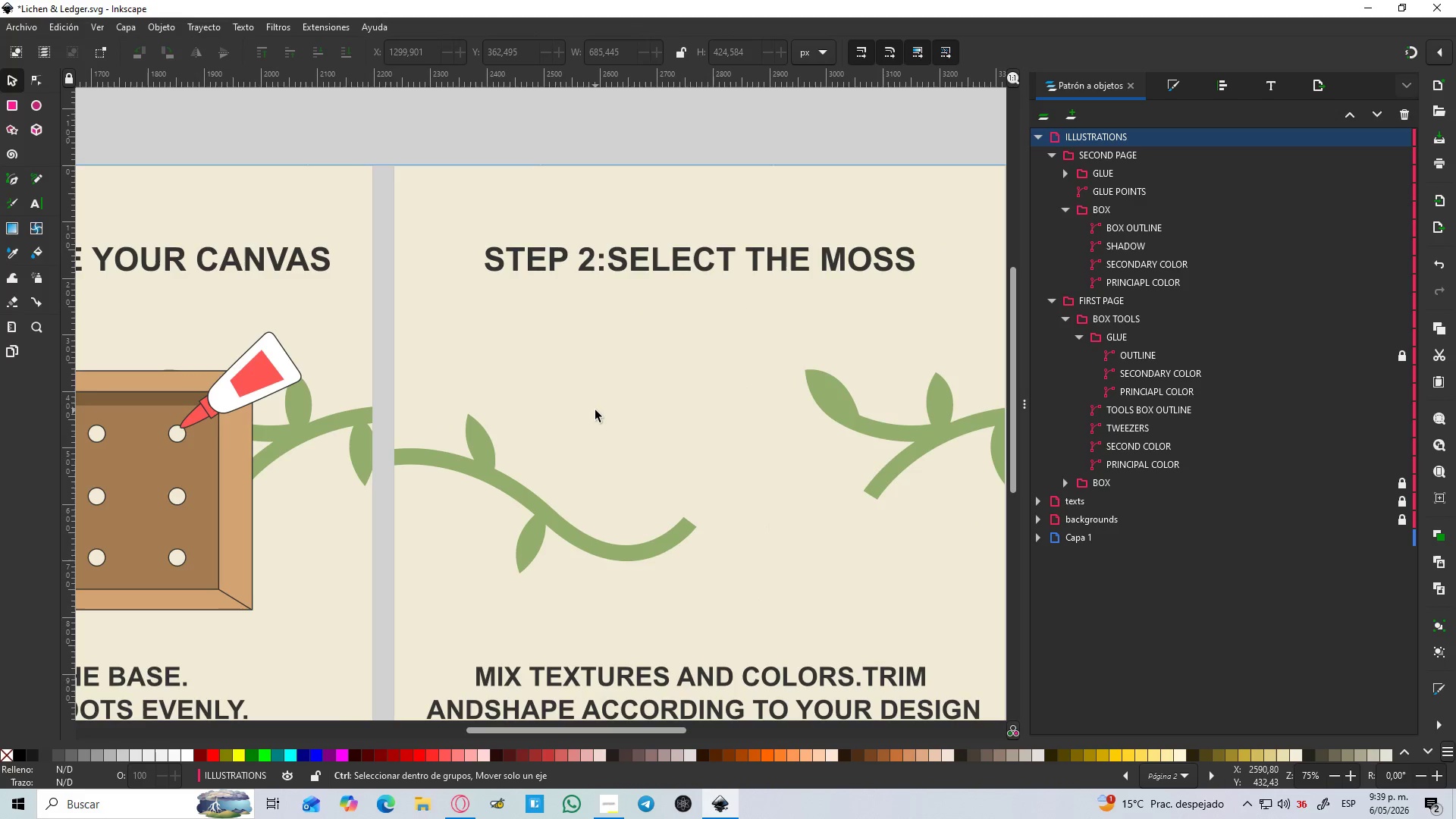 
hold_key(key=ControlLeft, duration=0.89)
scroll: coordinate [595, 410], scroll_direction: up, amount: 1.0
 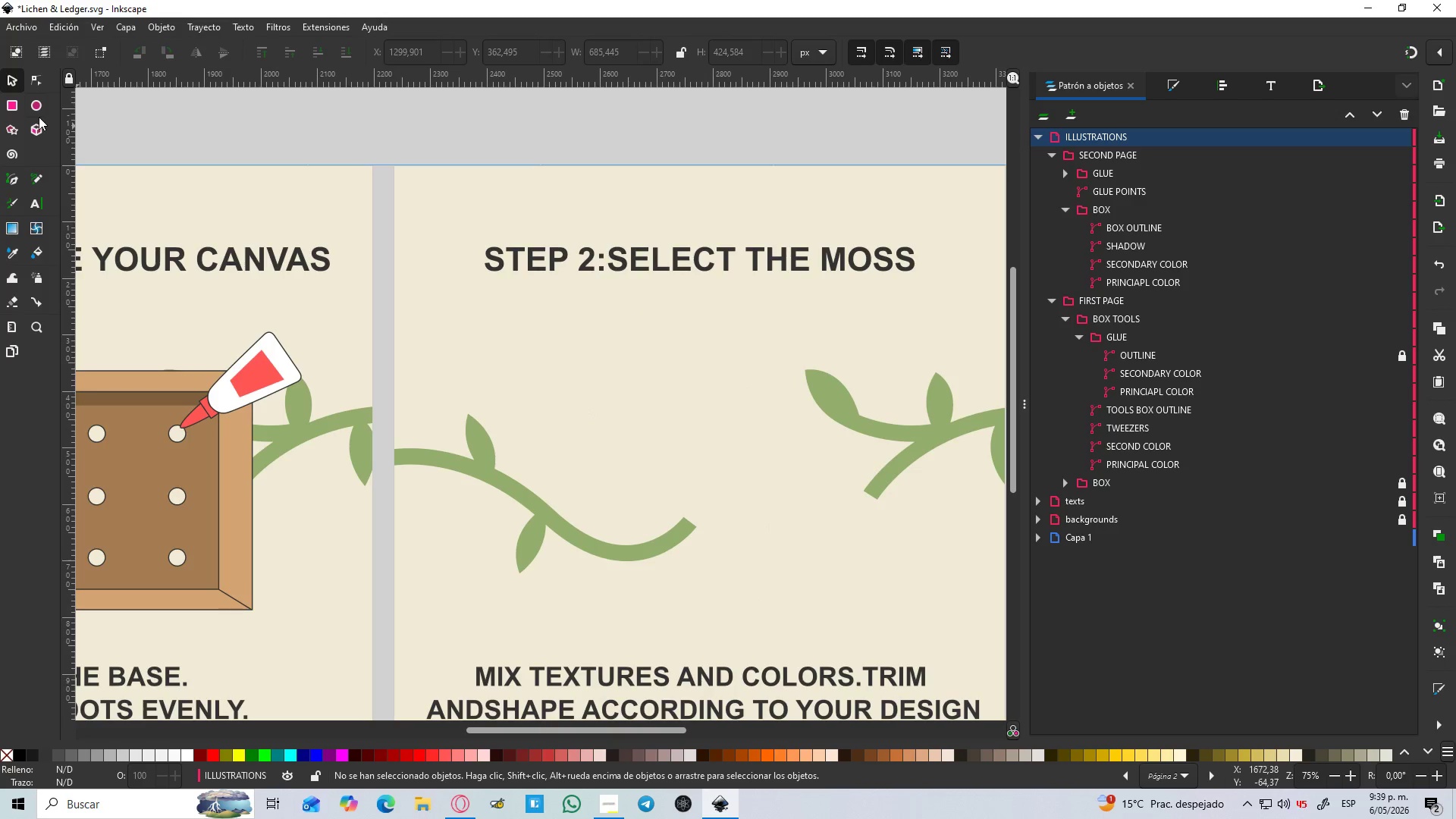 
left_click([40, 110])
 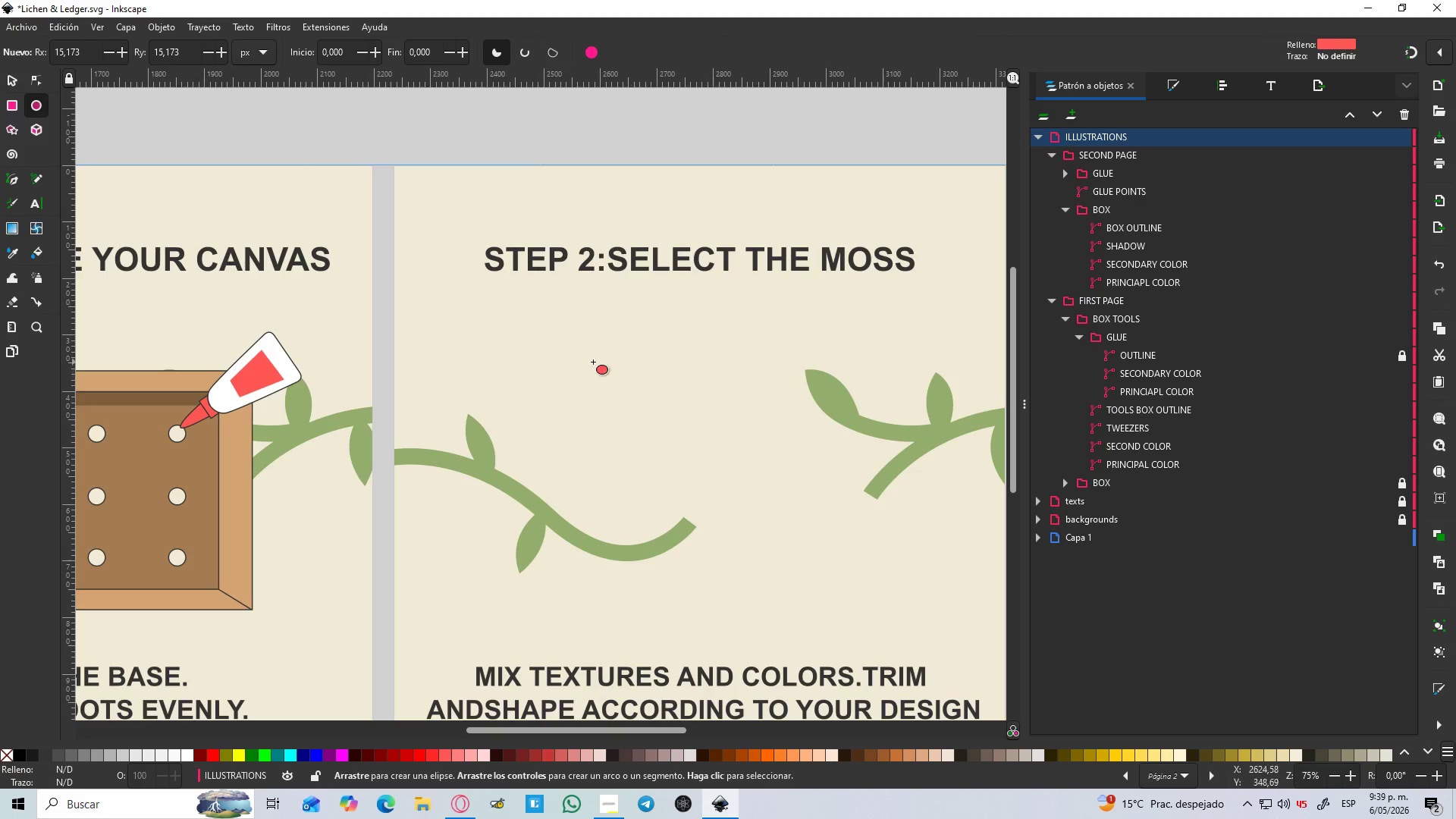 
left_click_drag(start_coordinate=[539, 357], to_coordinate=[591, 419])
 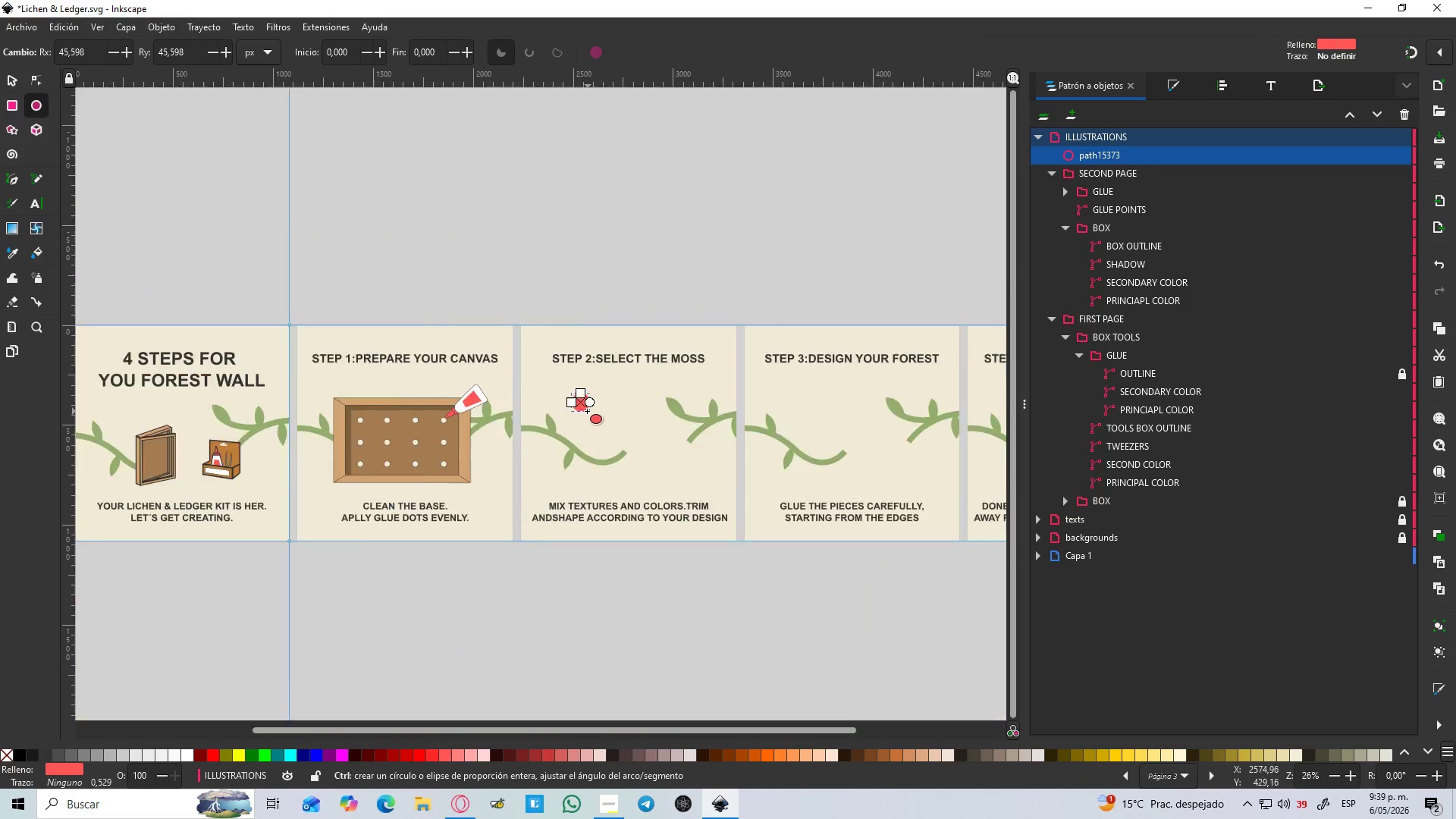 
hold_key(key=ControlLeft, duration=1.05)
 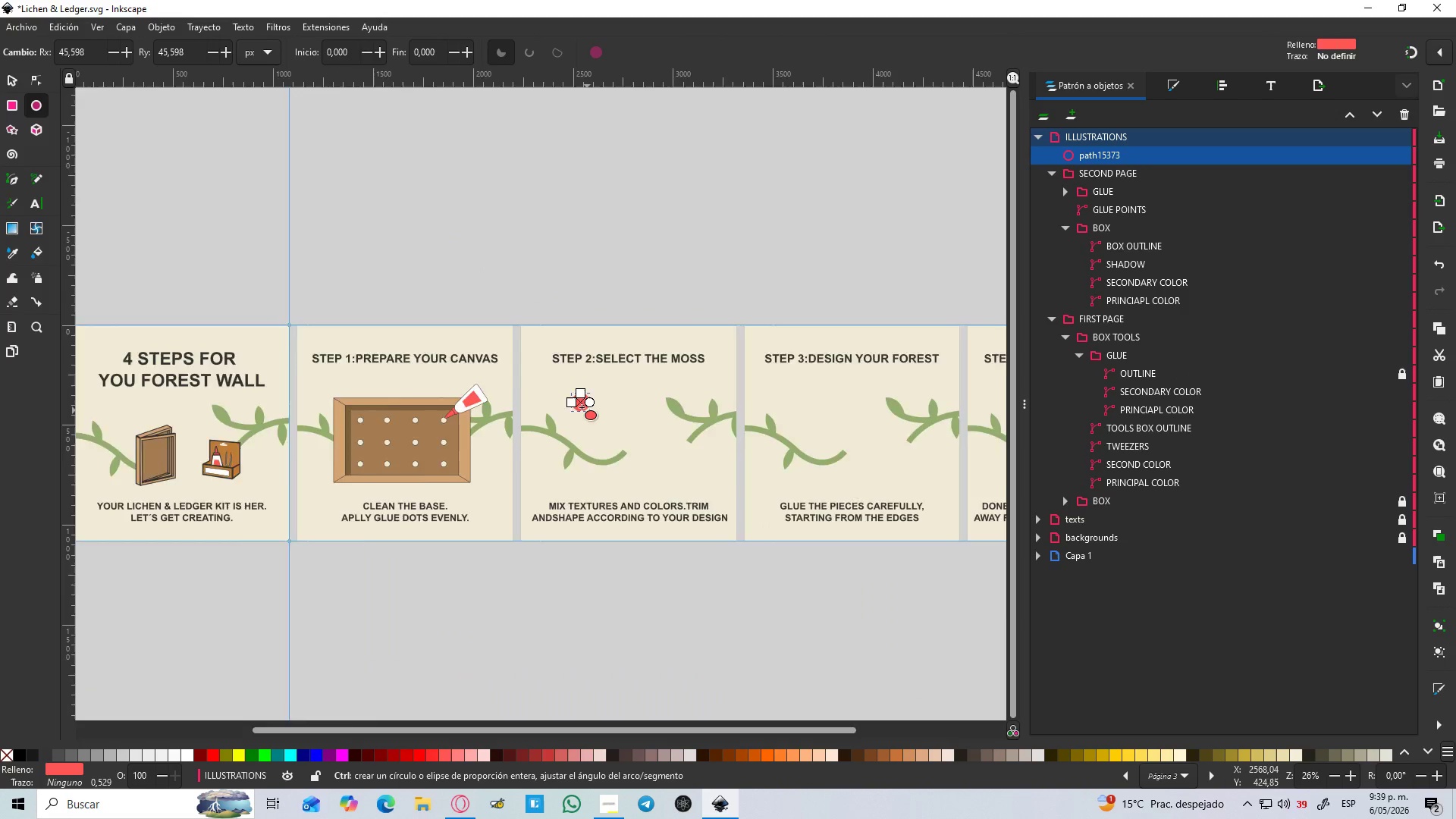 
hold_key(key=ControlLeft, duration=0.84)
scroll: coordinate [587, 410], scroll_direction: down, amount: 4.0
 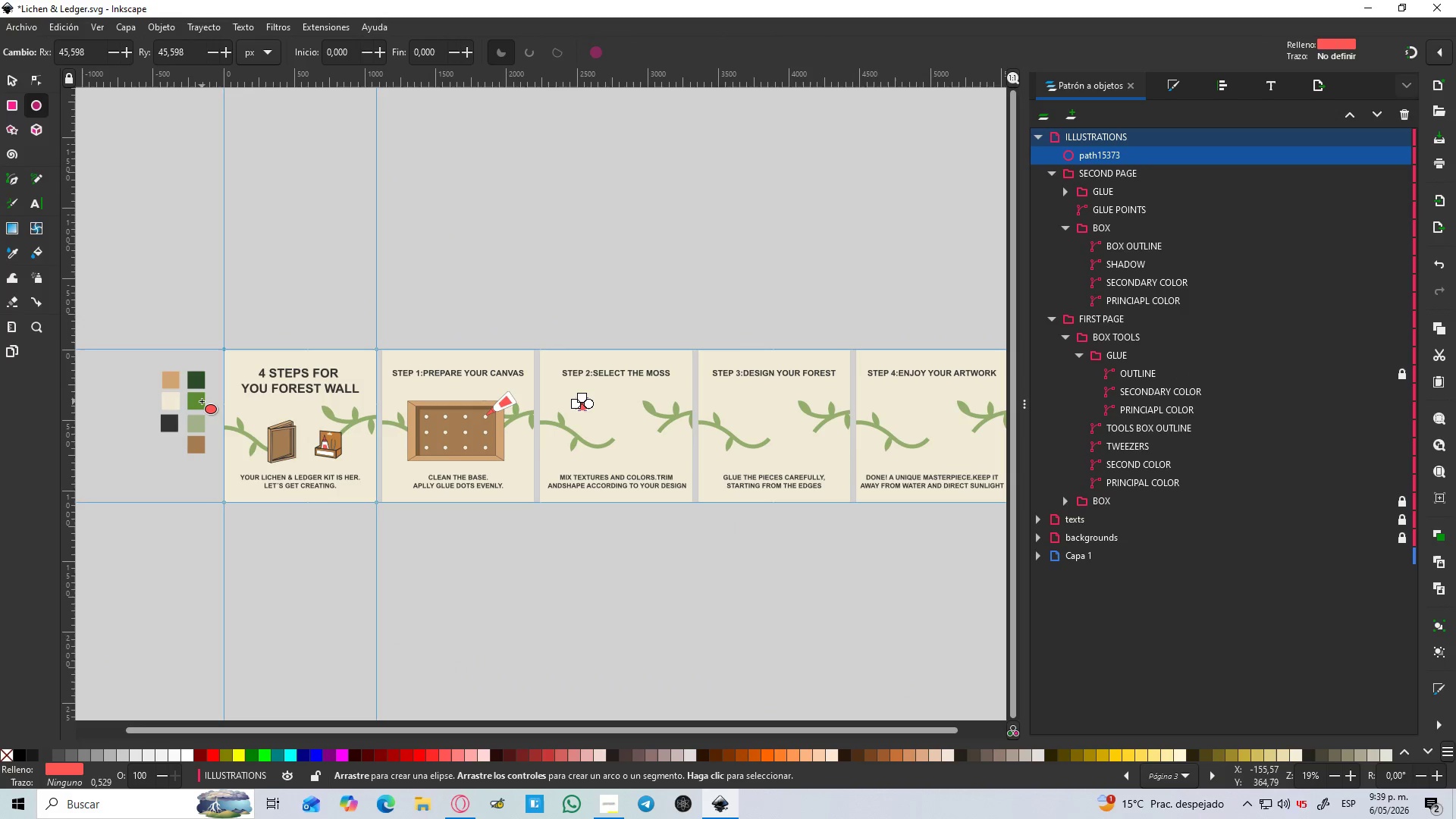 
key(D)
 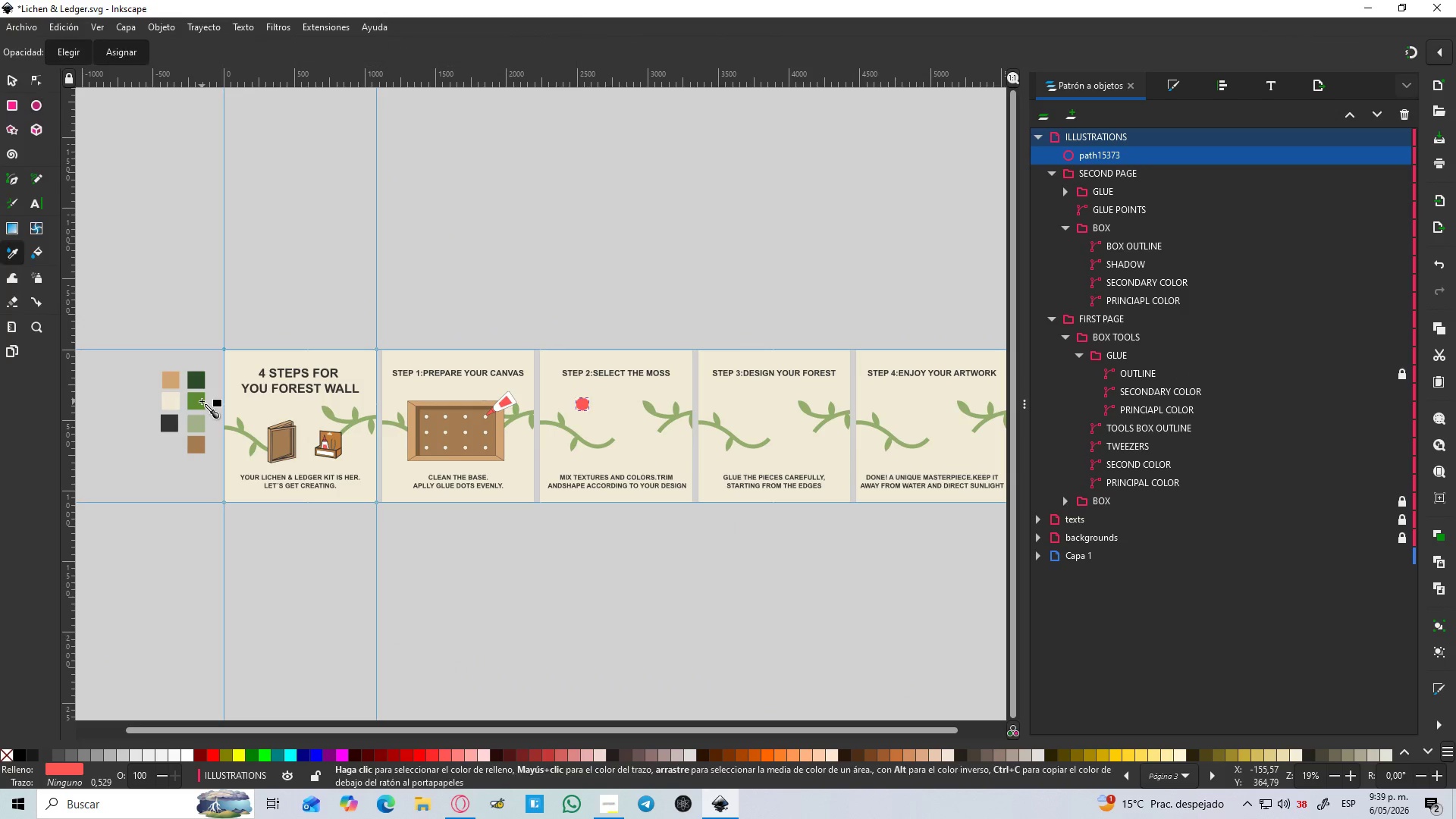 
left_click([202, 401])
 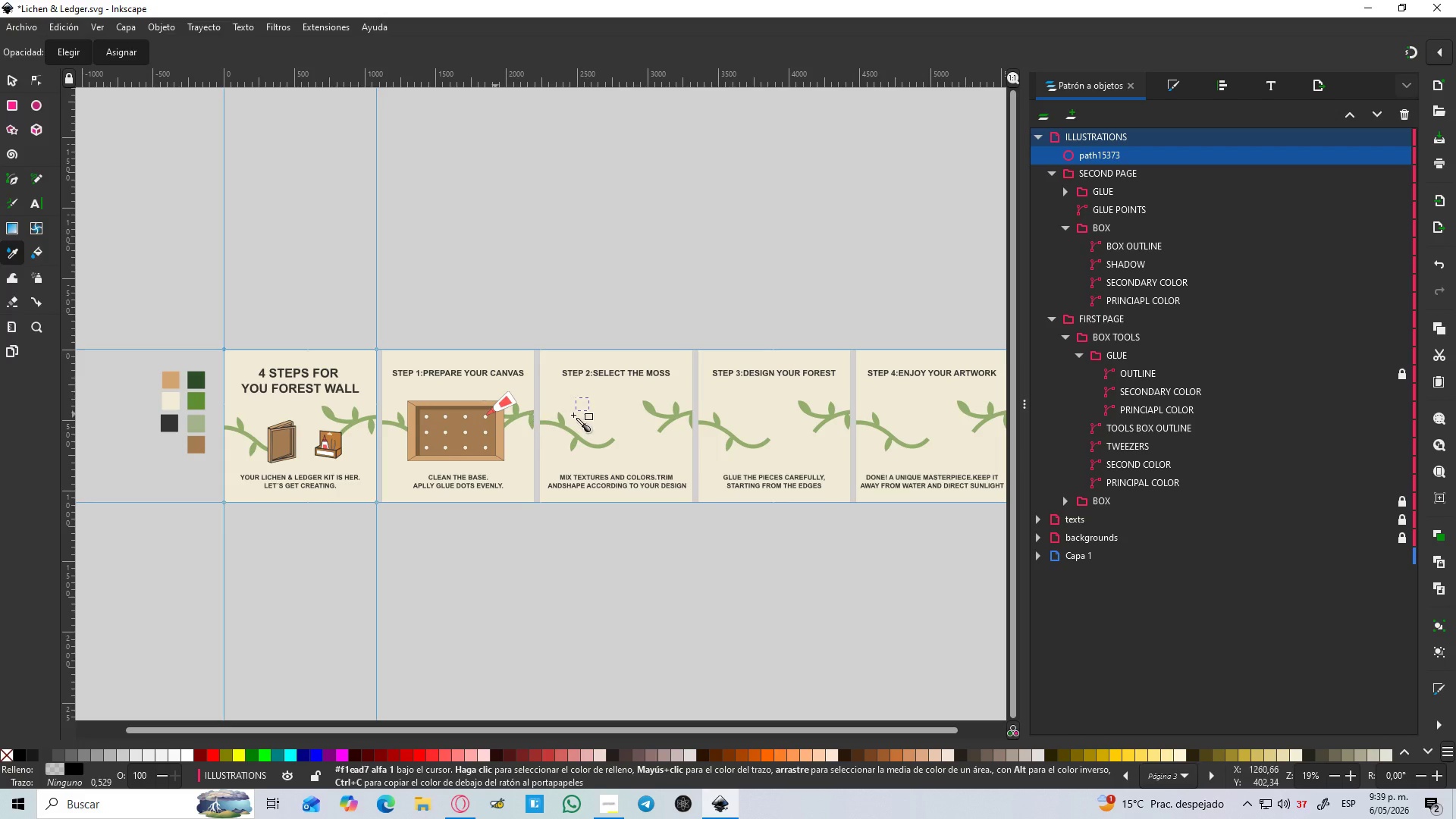 
hold_key(key=ControlLeft, duration=0.48)
 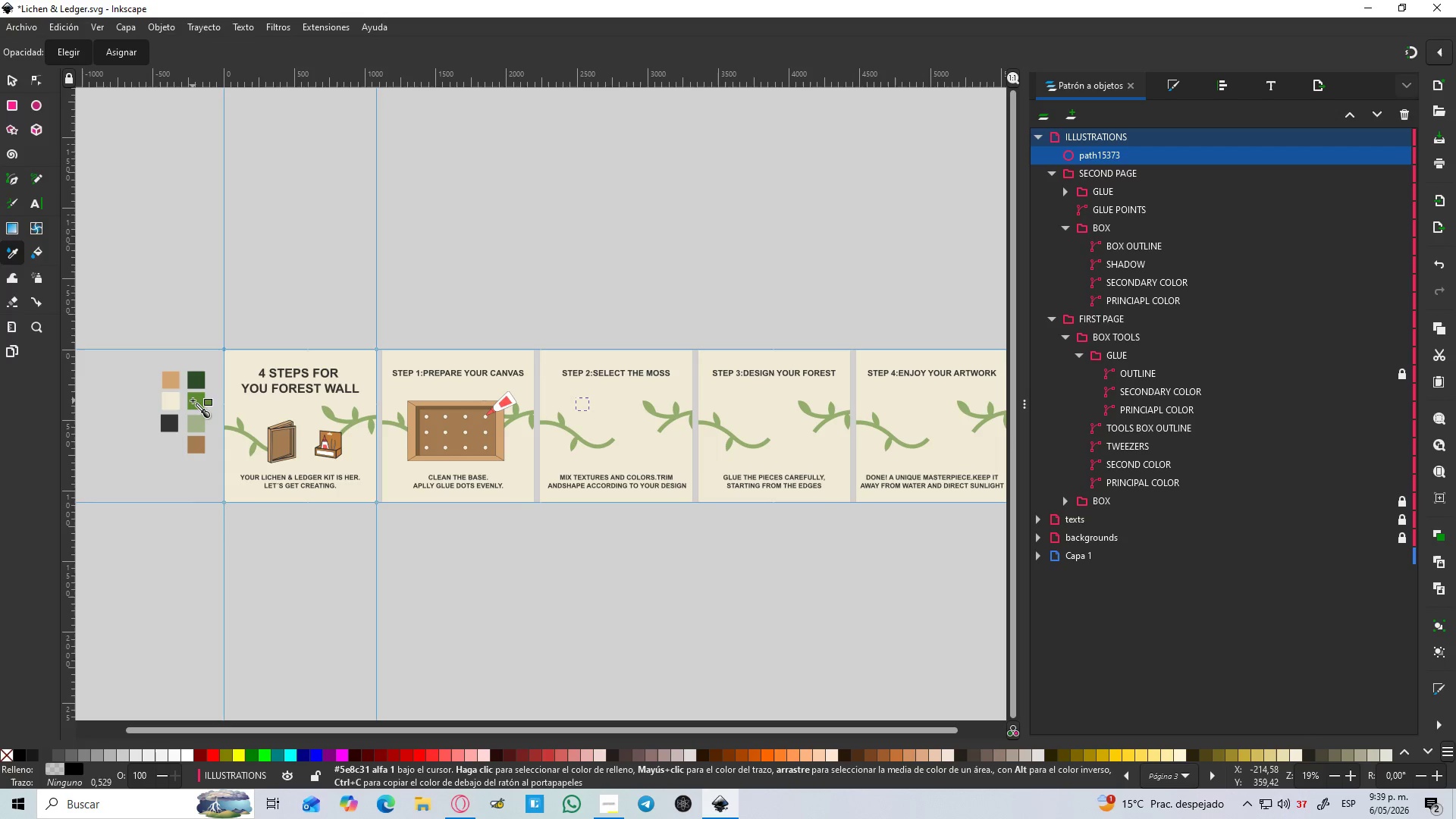 
left_click([190, 401])
 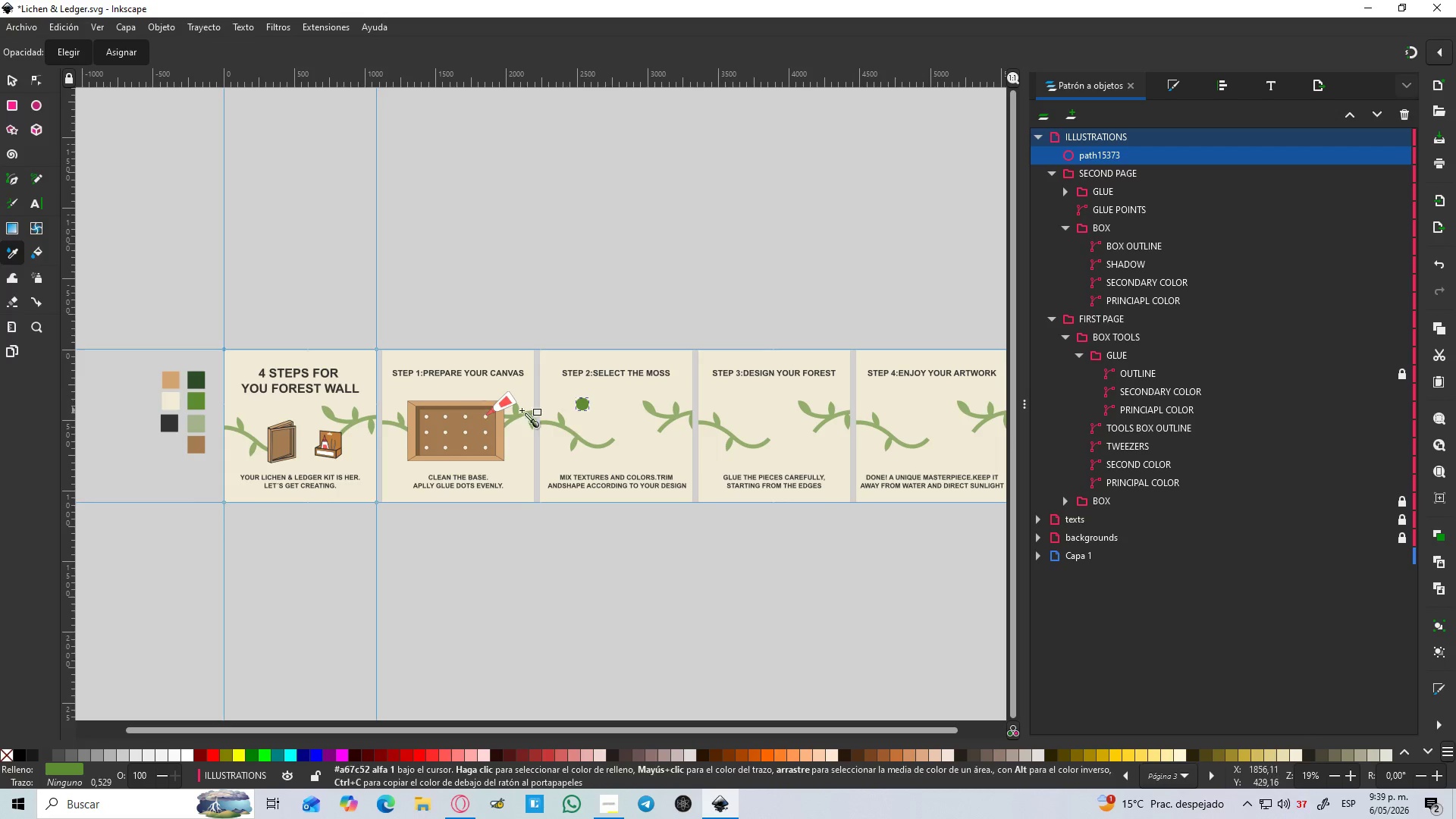 
hold_key(key=ControlLeft, duration=0.41)
scroll: coordinate [598, 418], scroll_direction: up, amount: 1.0
 